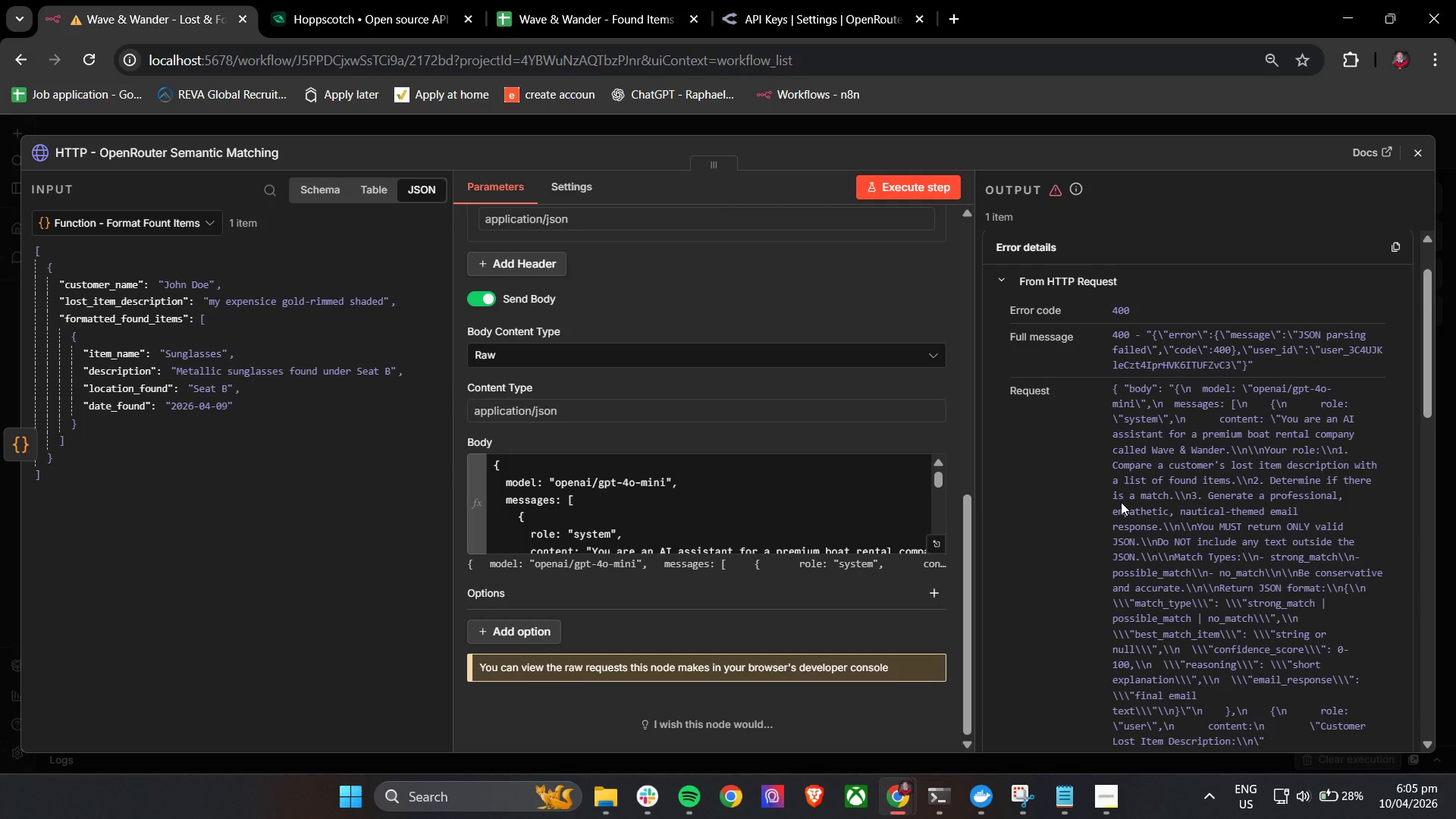 
scroll: coordinate [1121, 502], scroll_direction: down, amount: 5.0
 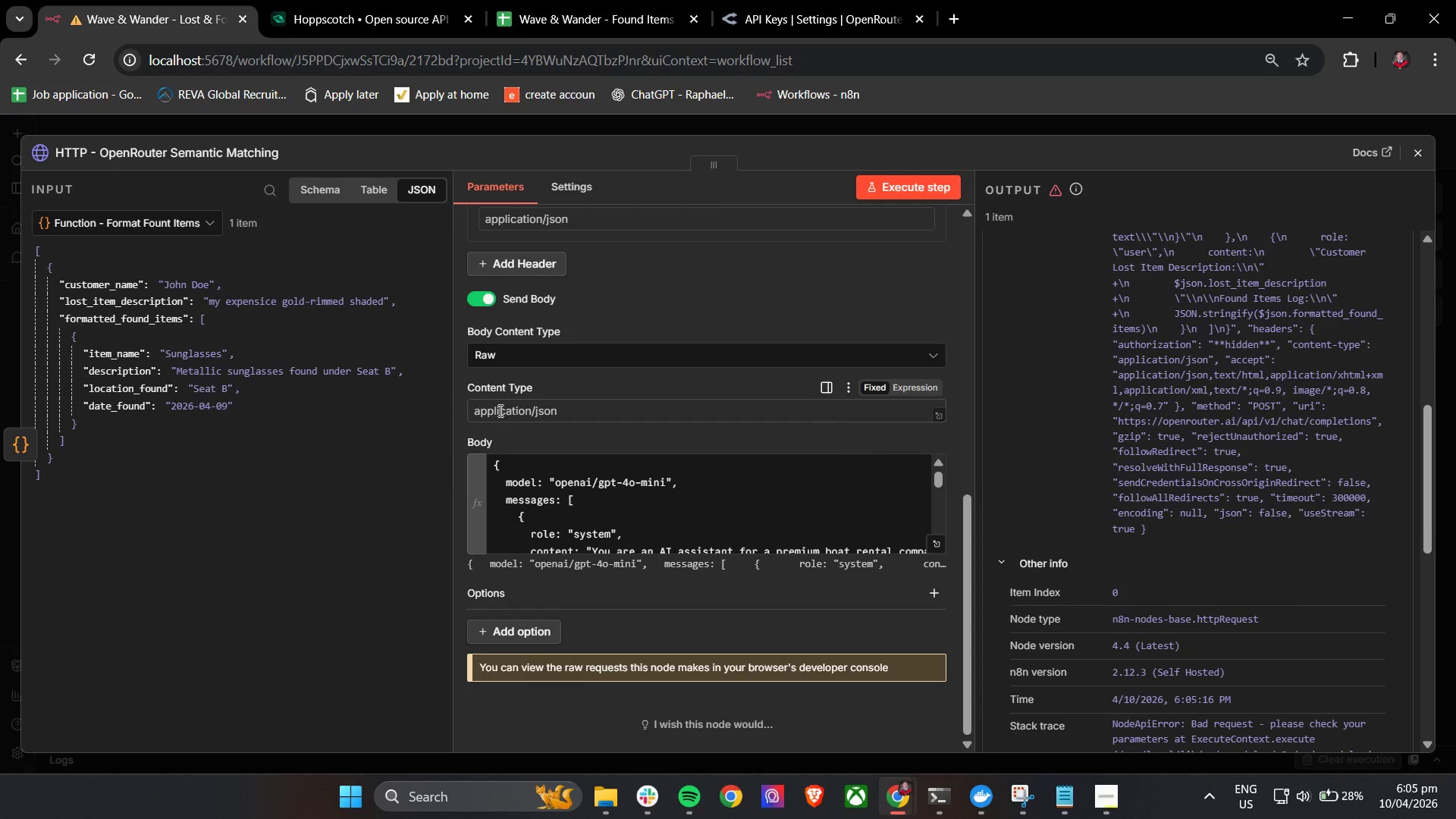 
left_click([517, 357])
 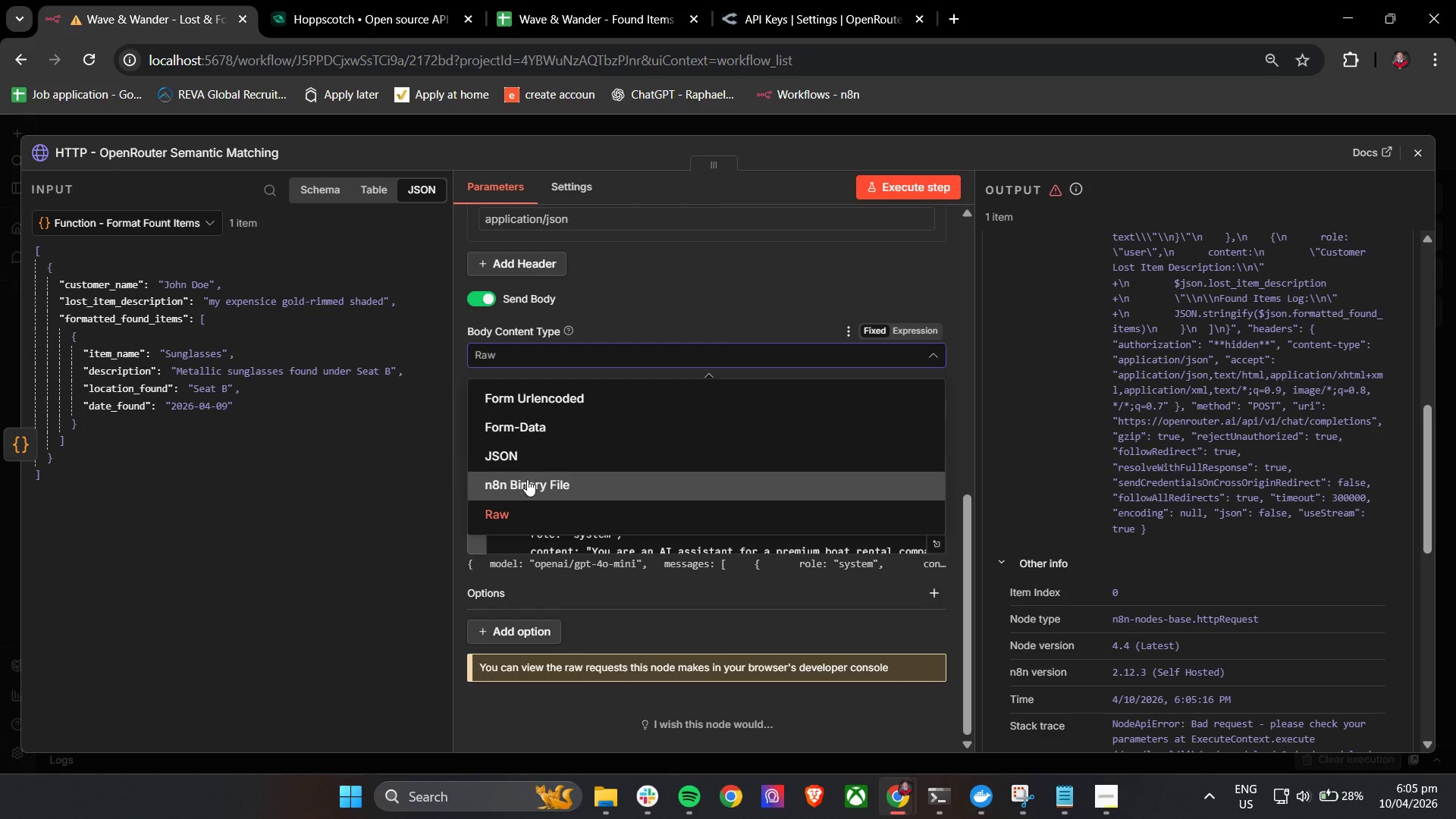 
left_click([523, 453])
 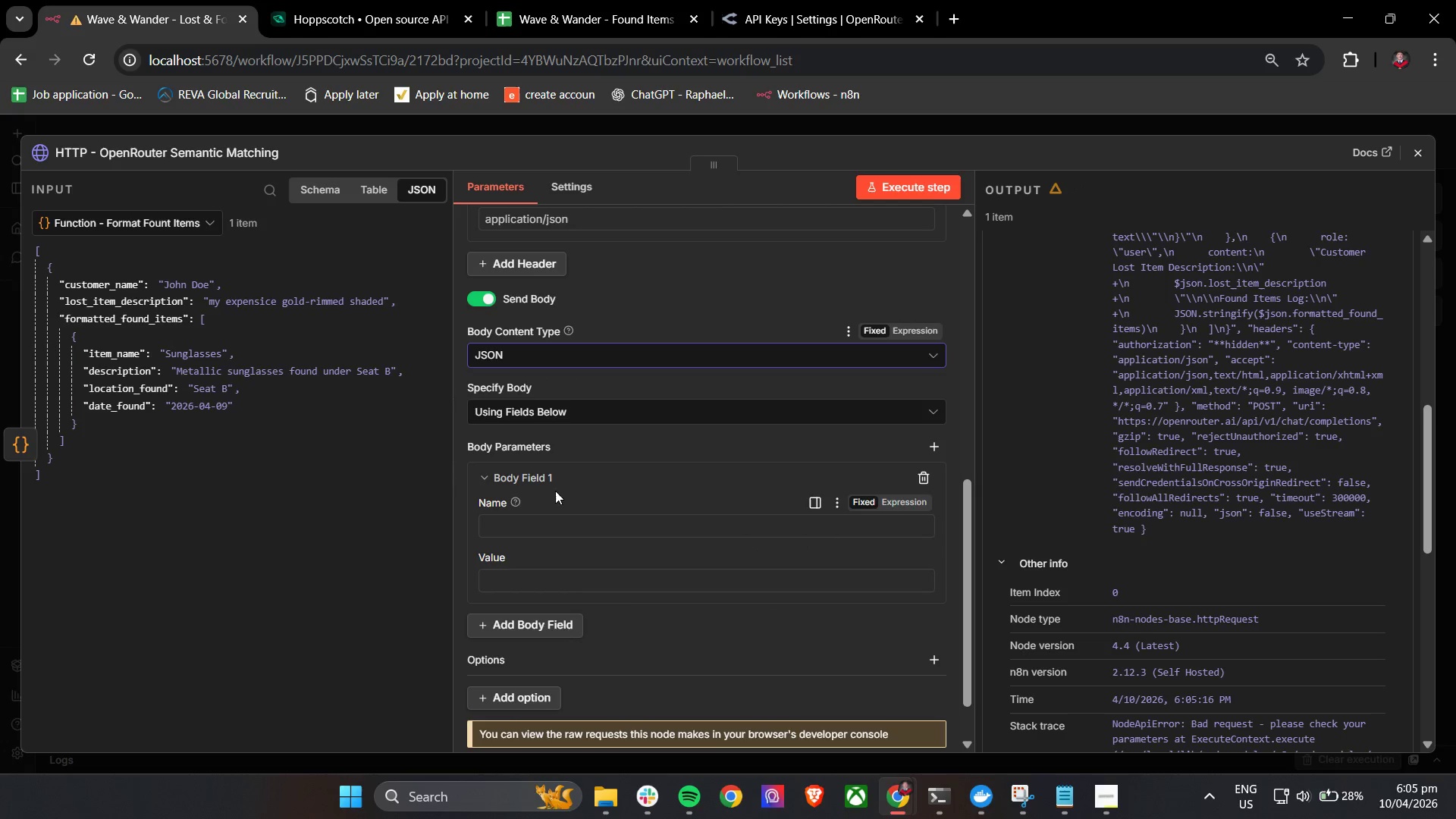 
left_click([572, 413])
 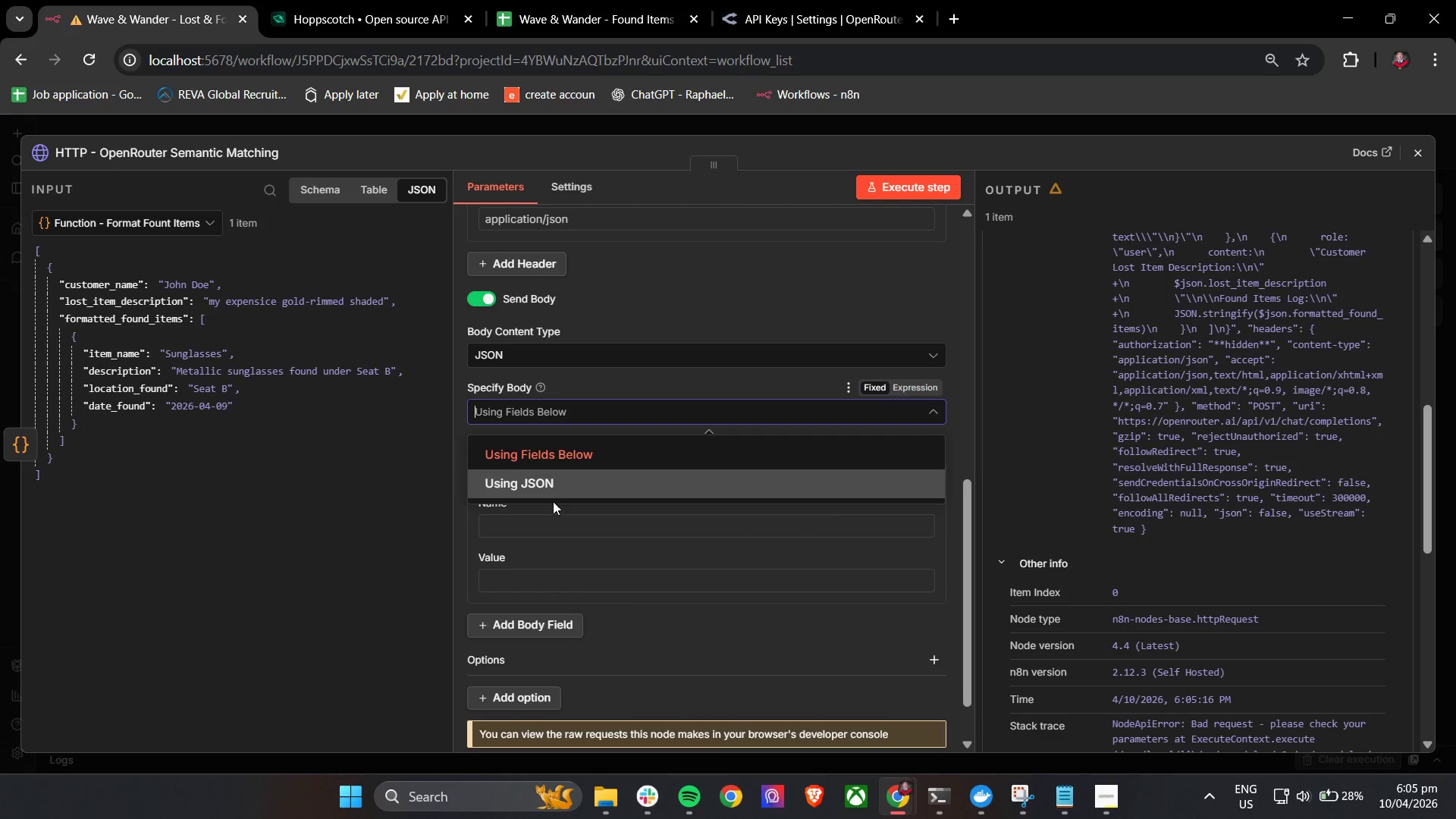 
left_click([560, 481])
 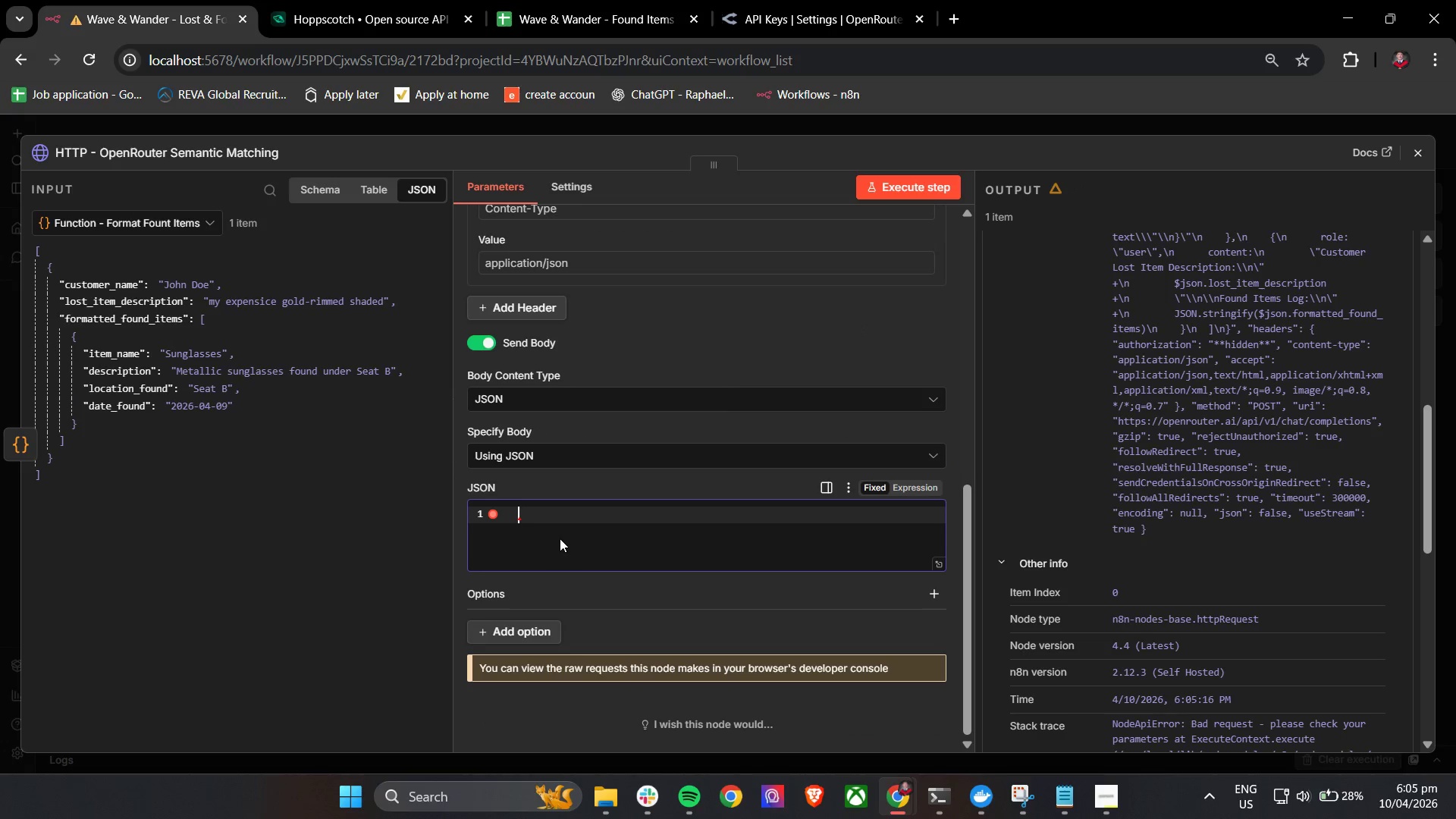 
key(Control+V)
 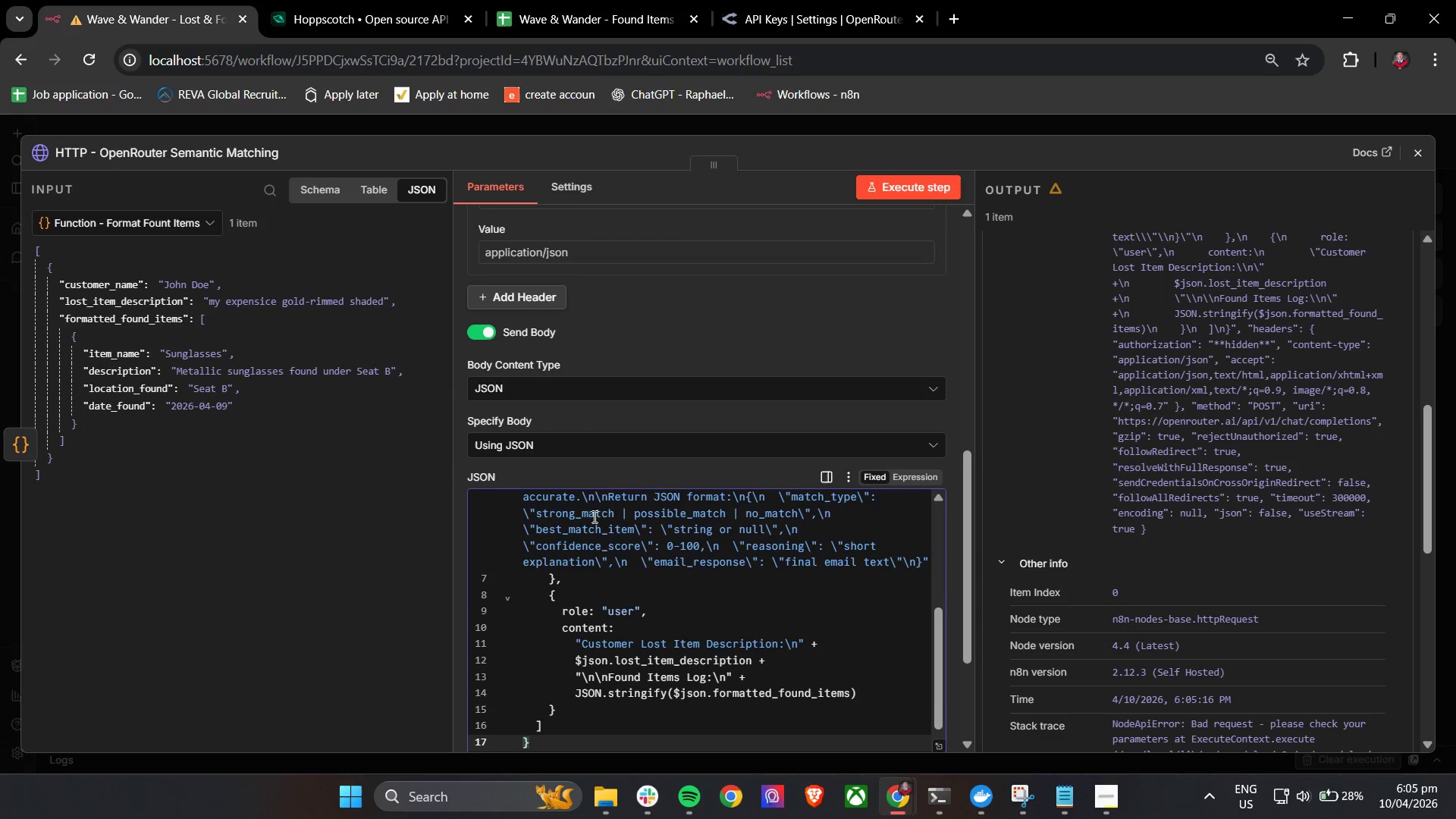 
scroll: coordinate [601, 516], scroll_direction: down, amount: 5.0
 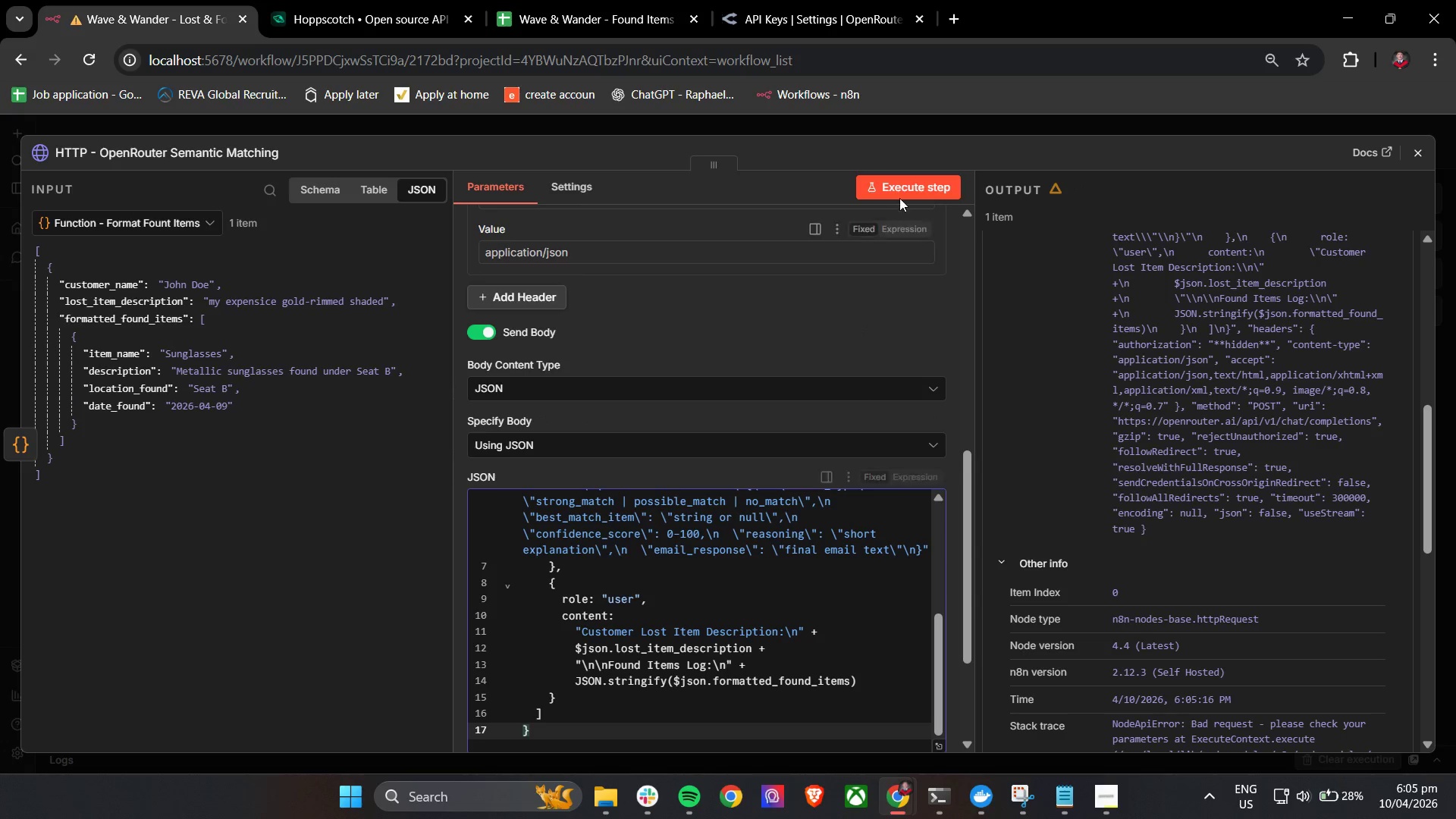 
left_click([905, 186])
 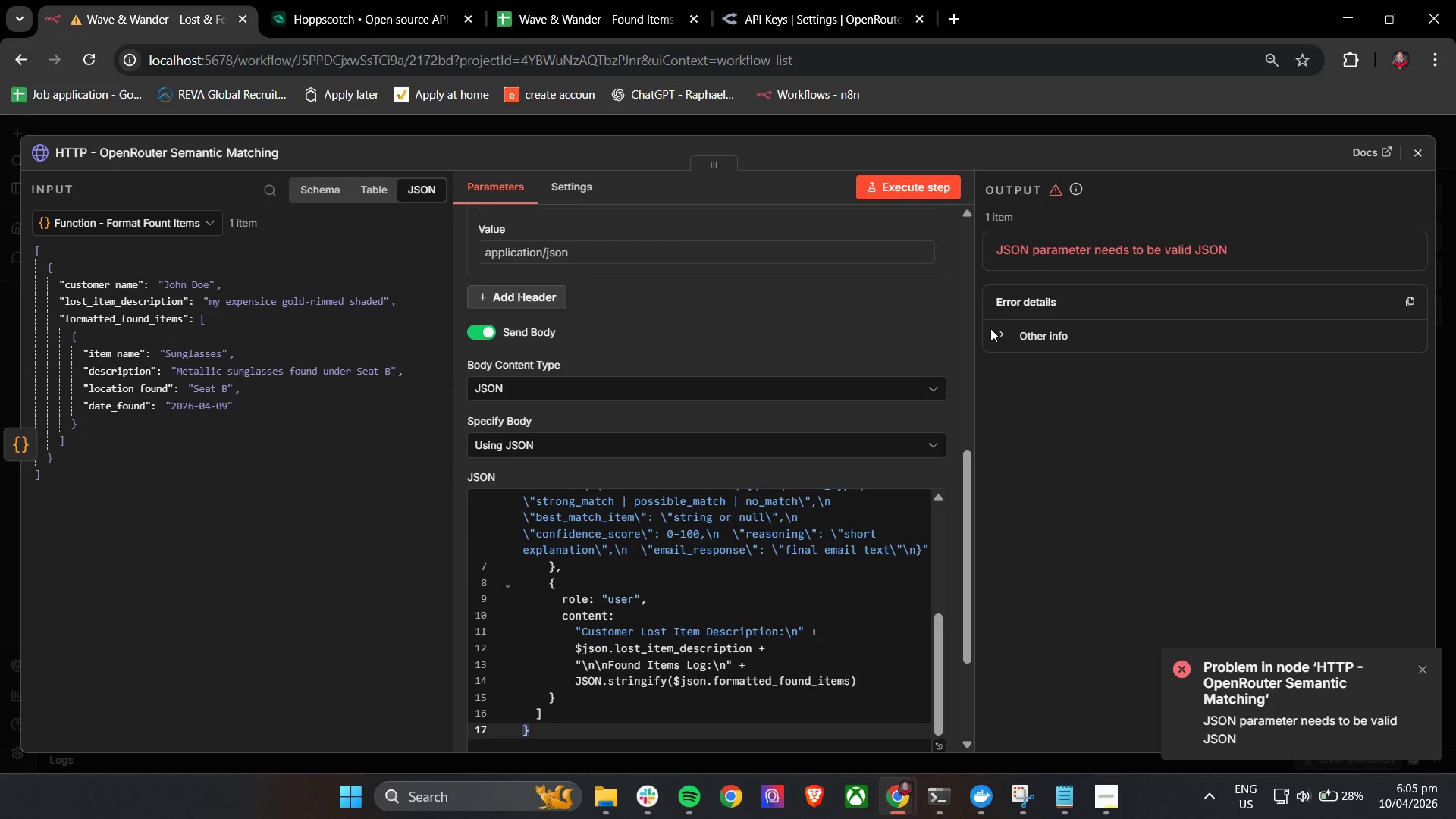 
left_click([999, 333])
 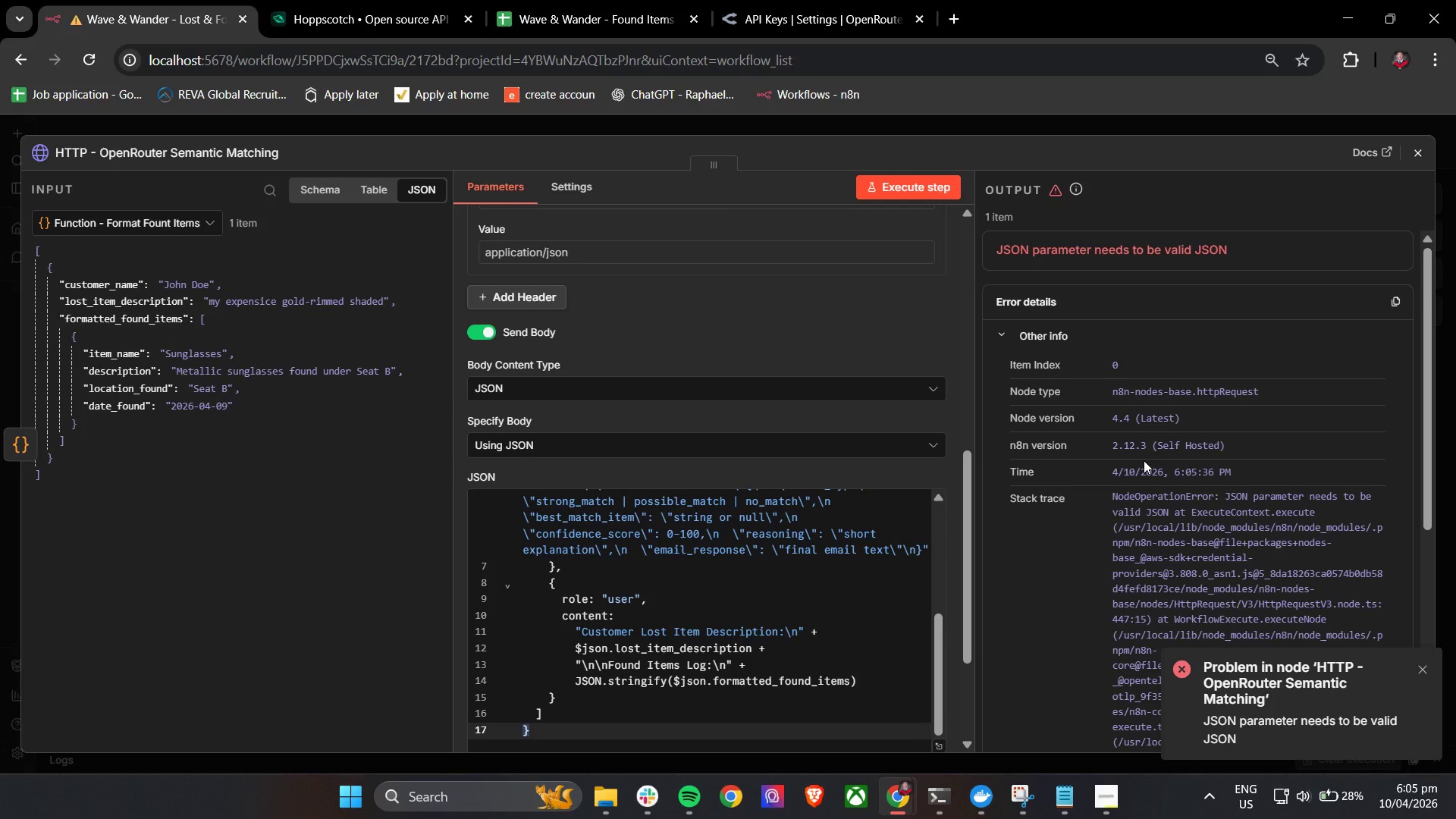 
scroll: coordinate [1204, 384], scroll_direction: down, amount: 8.0
 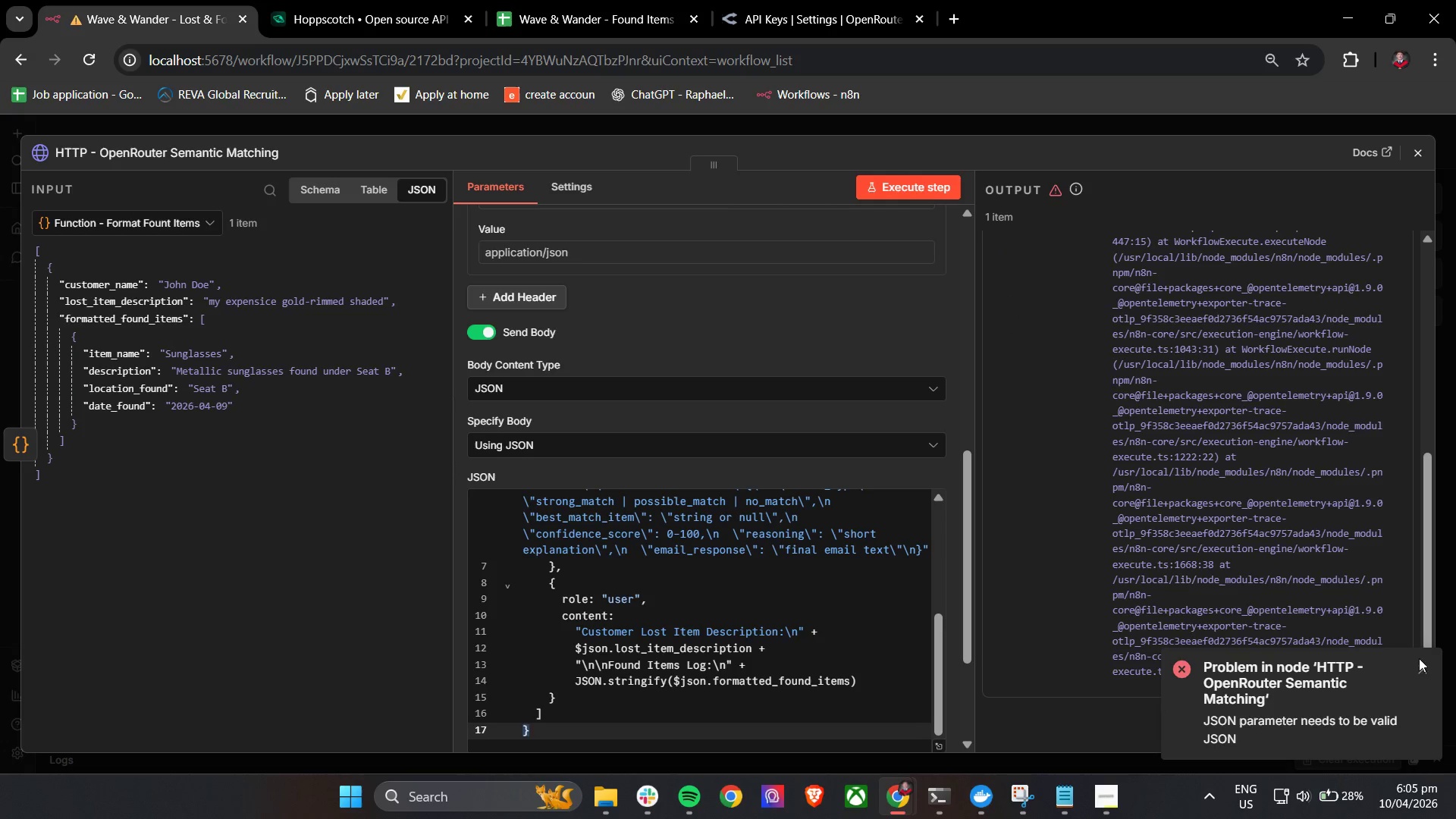 
left_click([1420, 670])
 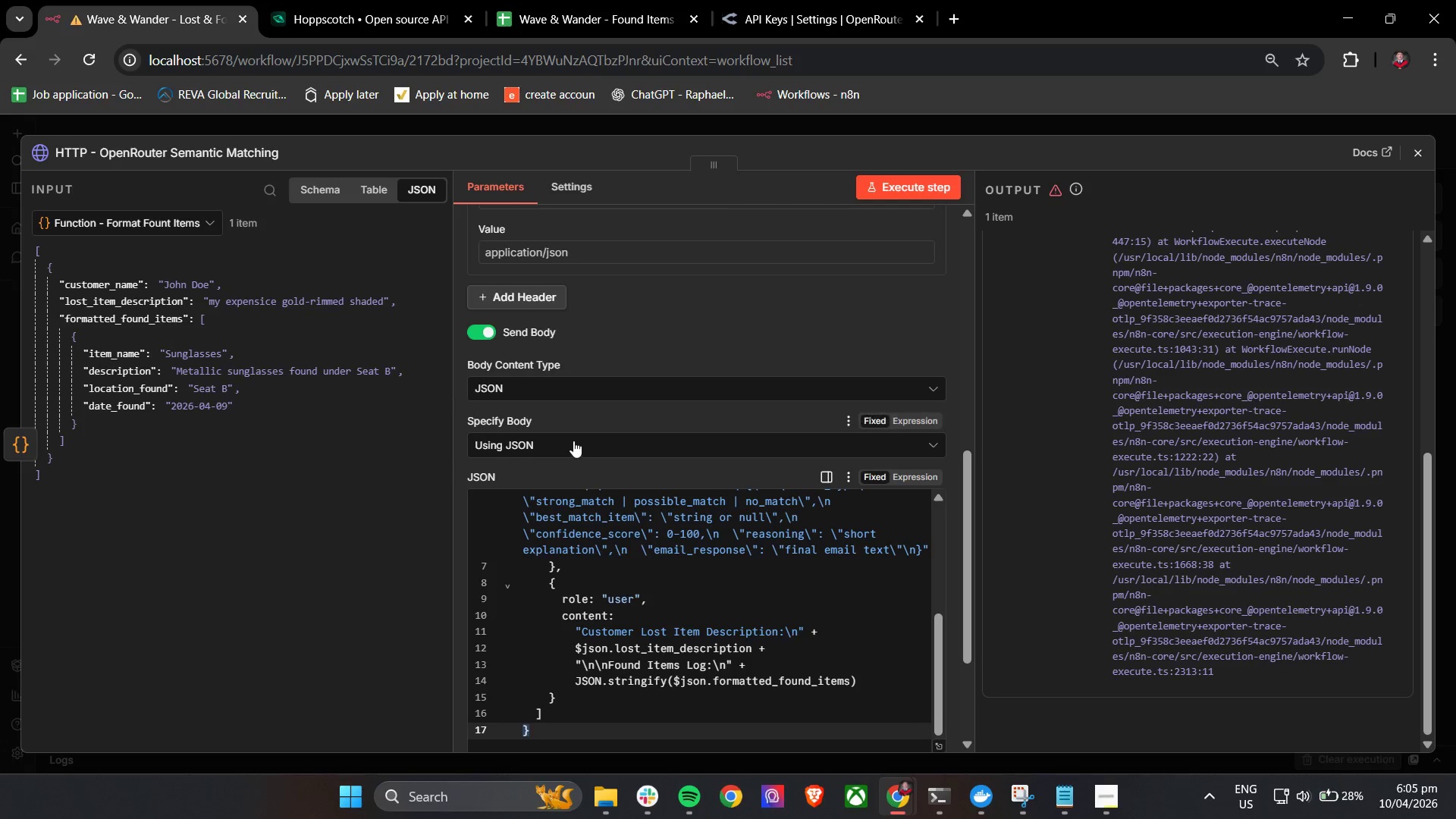 
left_click([573, 394])
 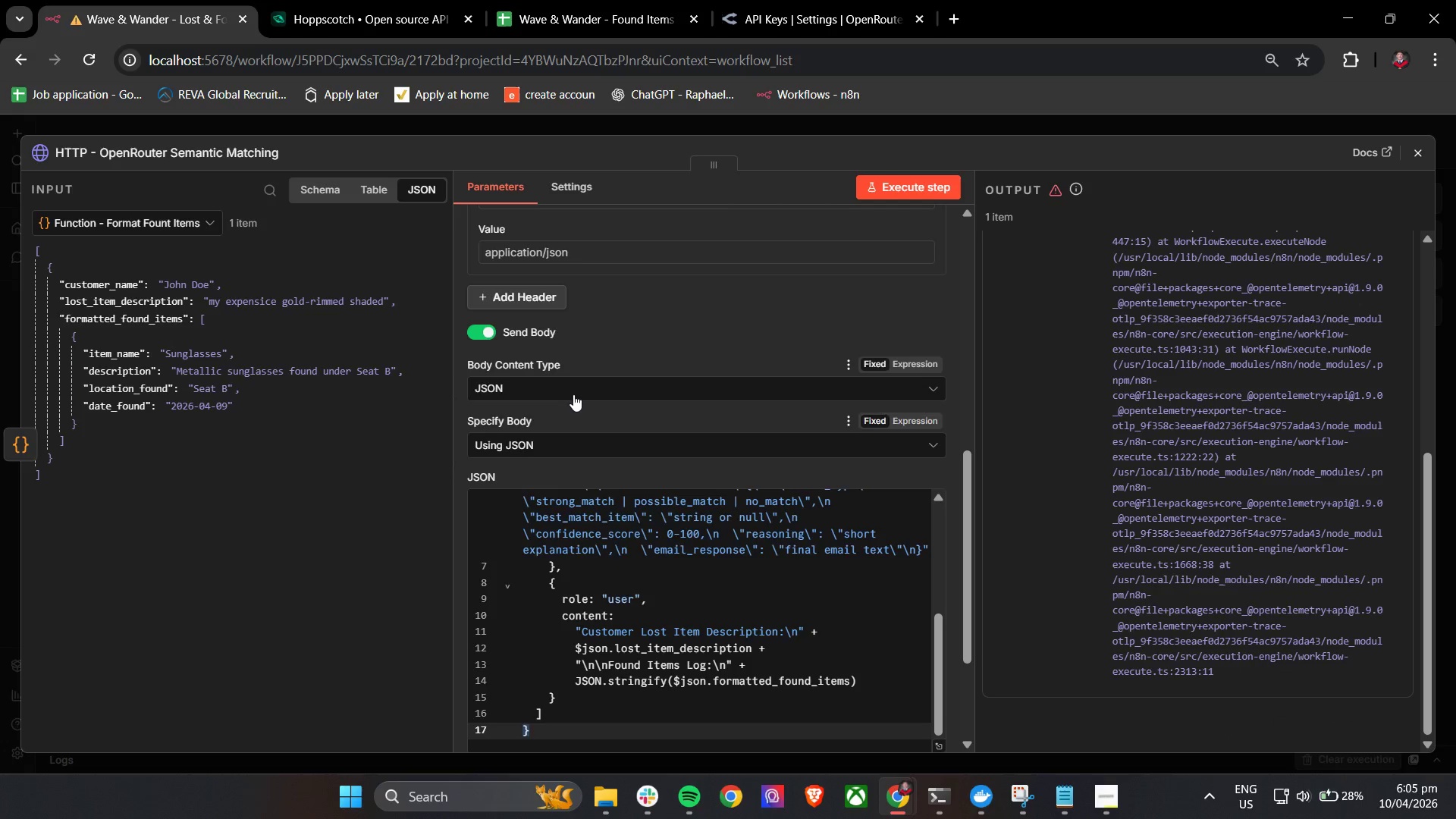 
mouse_move([573, 413])
 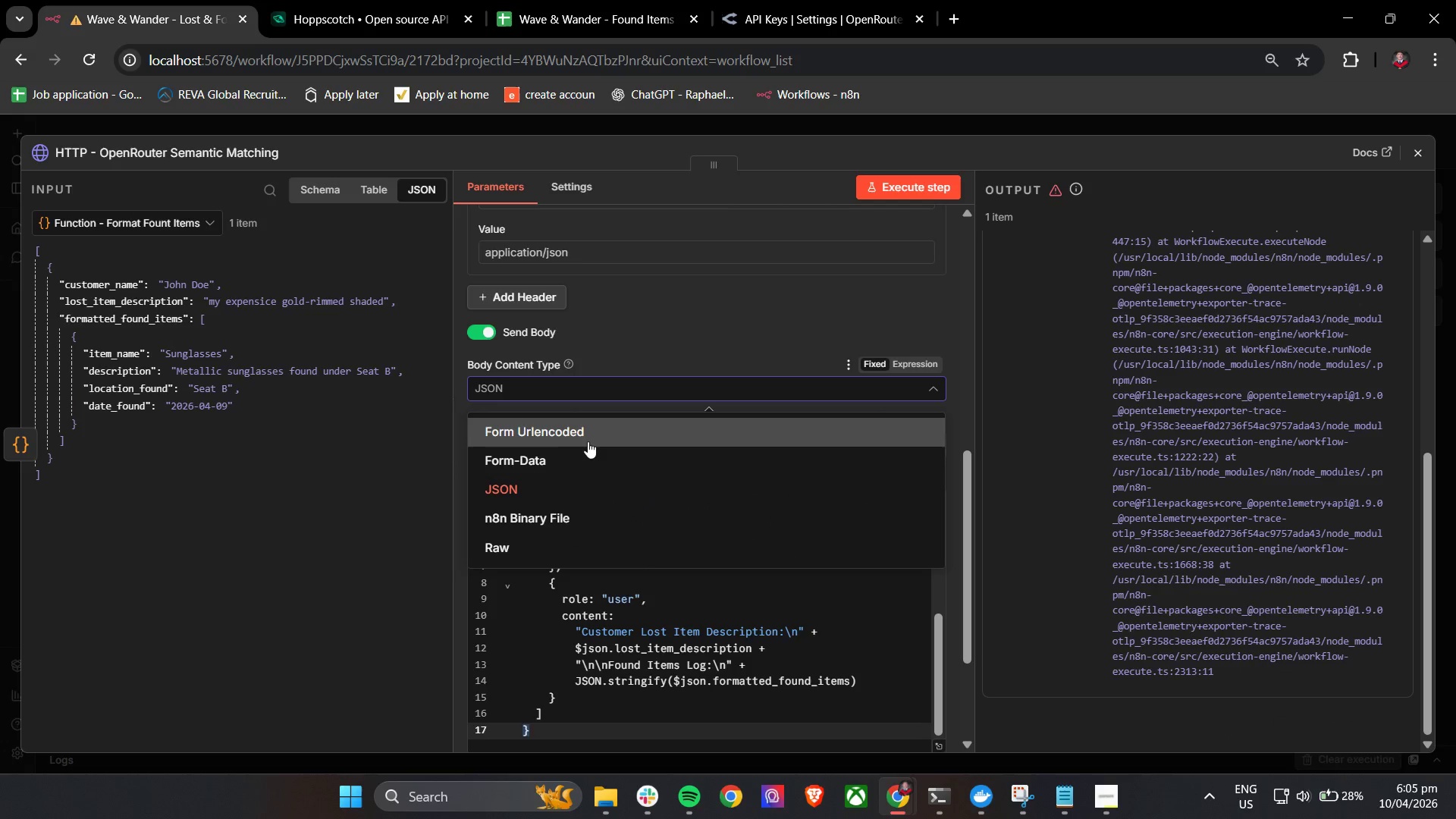 
left_click([588, 441])
 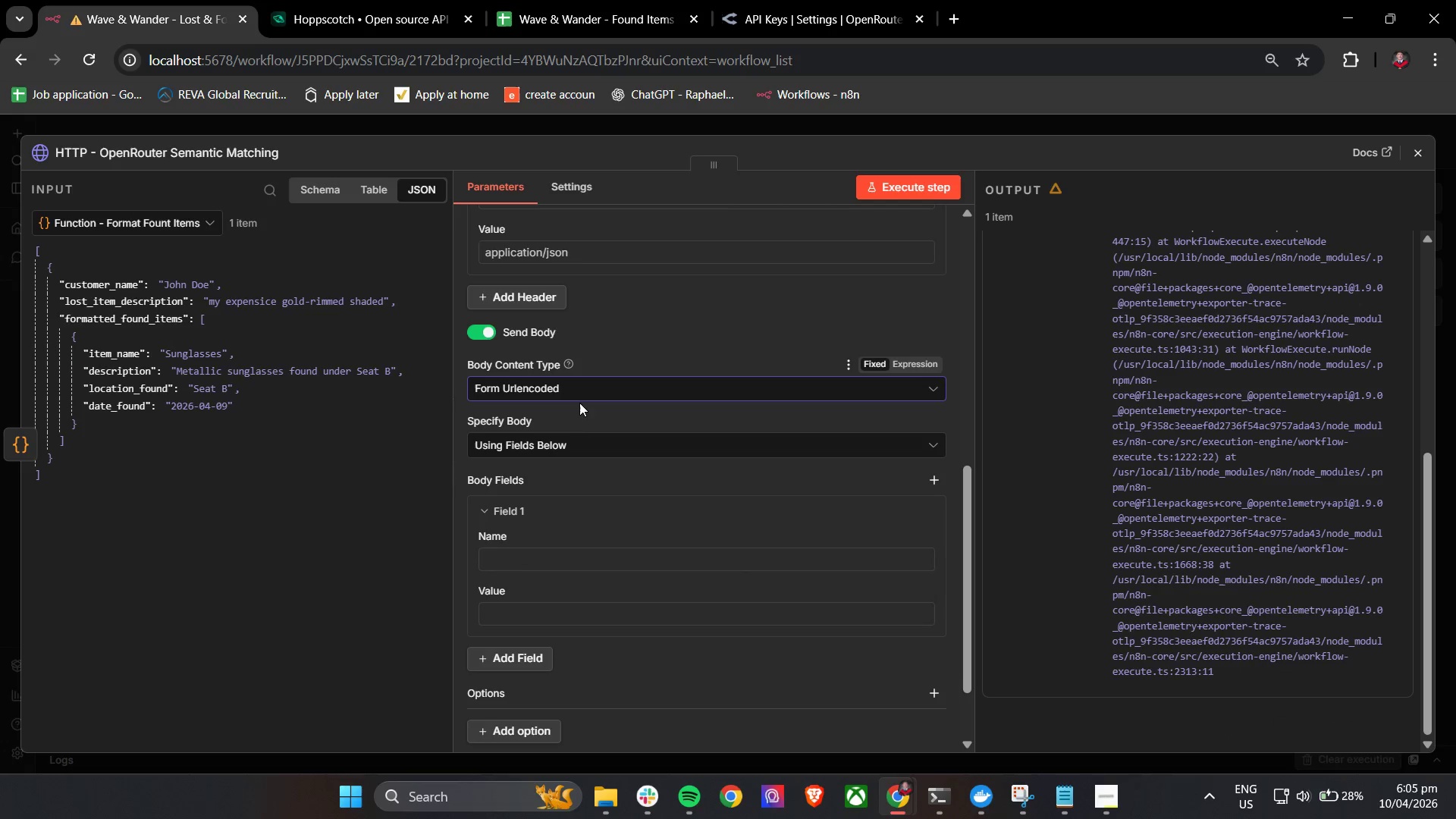 
left_click([580, 400])
 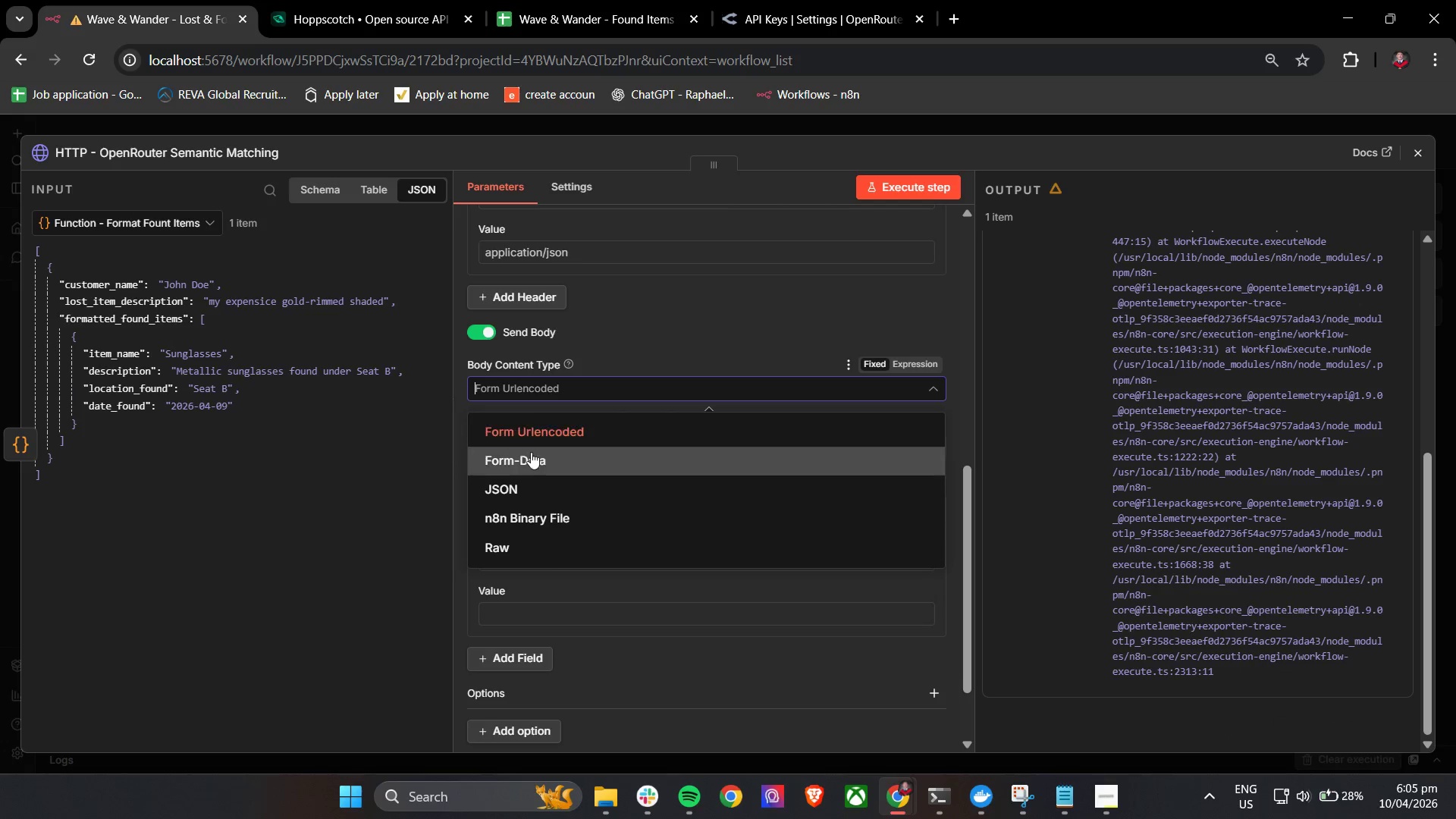 
left_click([529, 457])
 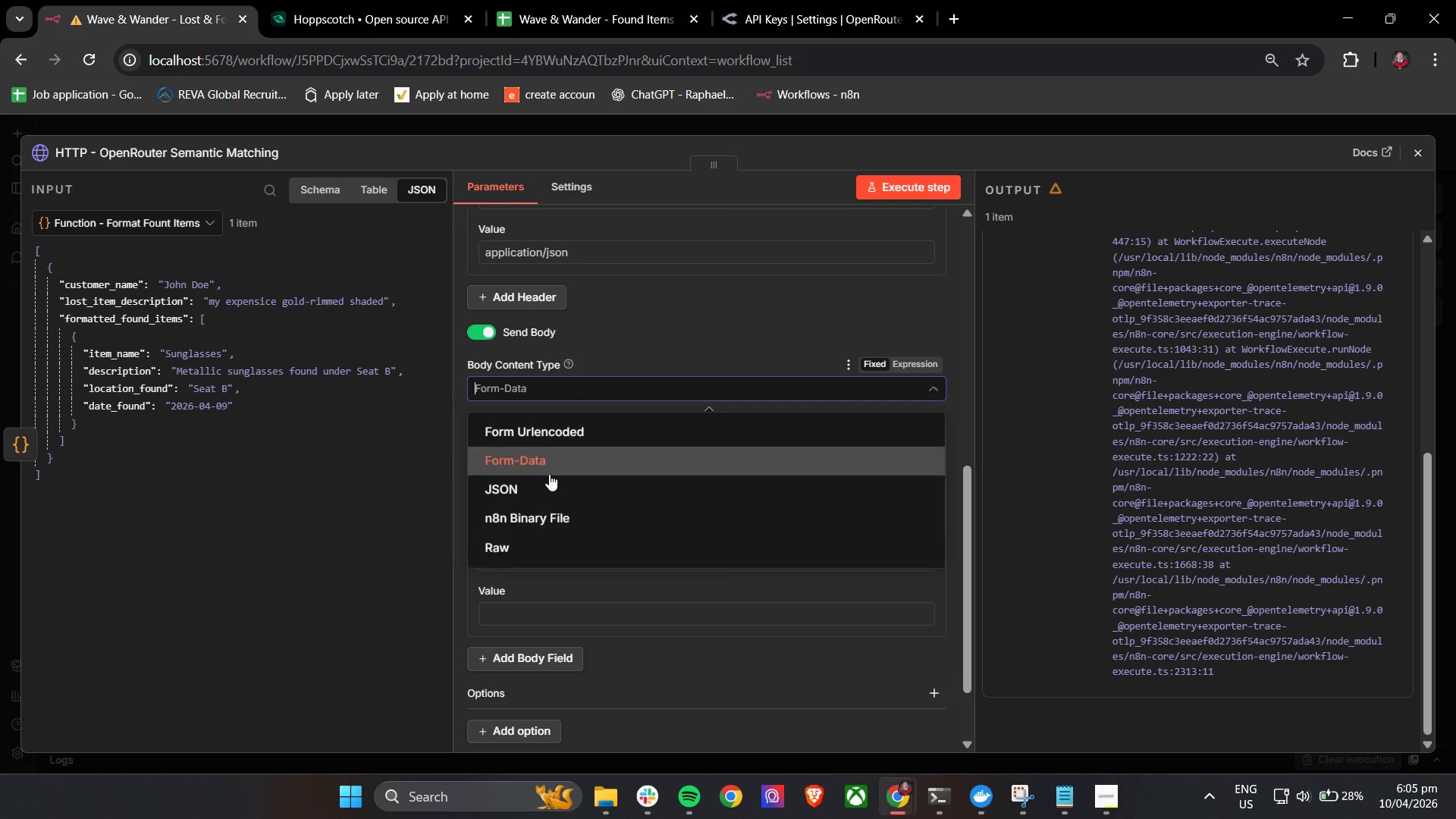 
left_click([545, 514])
 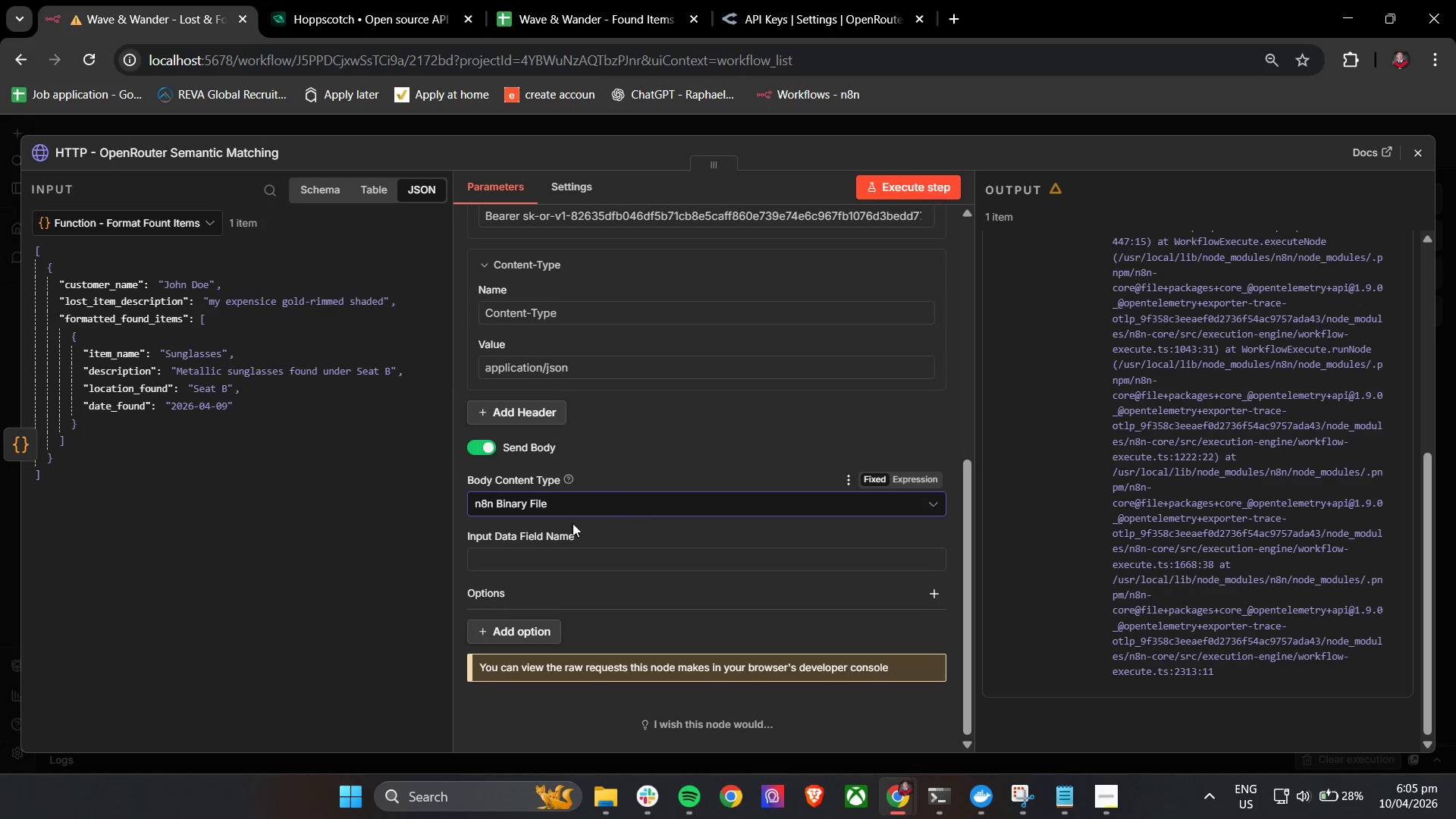 
left_click([574, 515])
 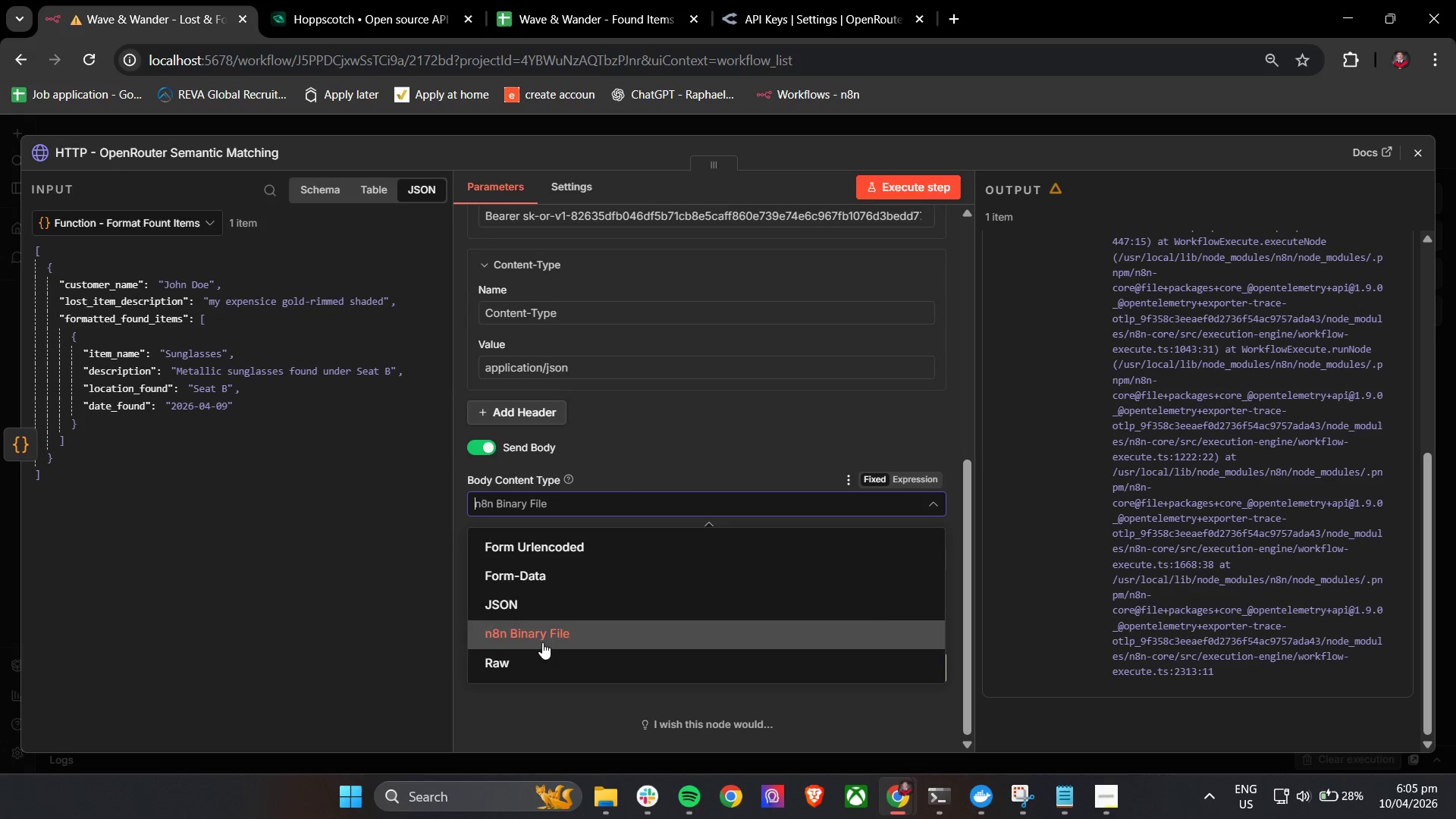 
left_click([536, 661])
 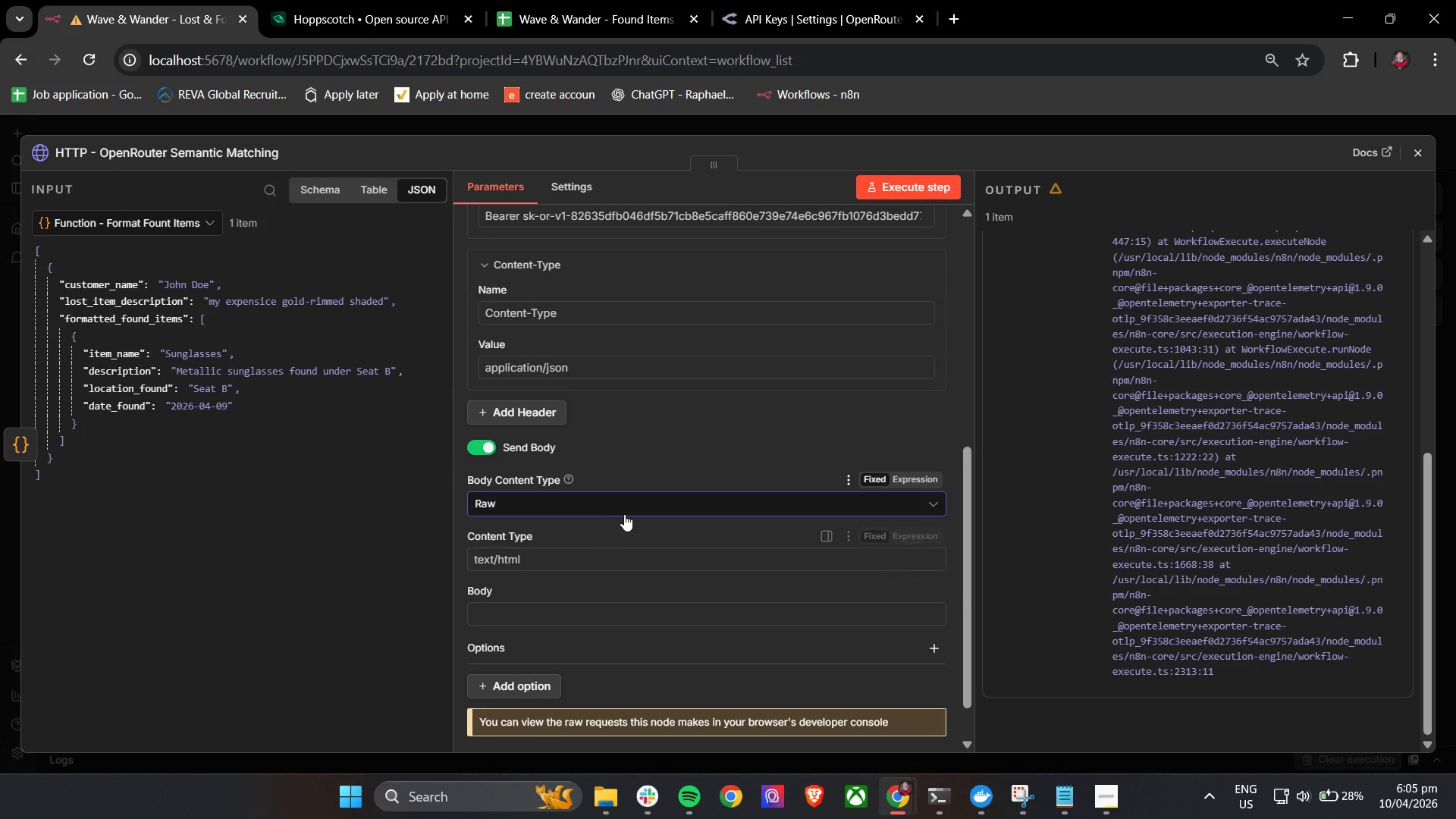 
scroll: coordinate [624, 514], scroll_direction: down, amount: 3.0
 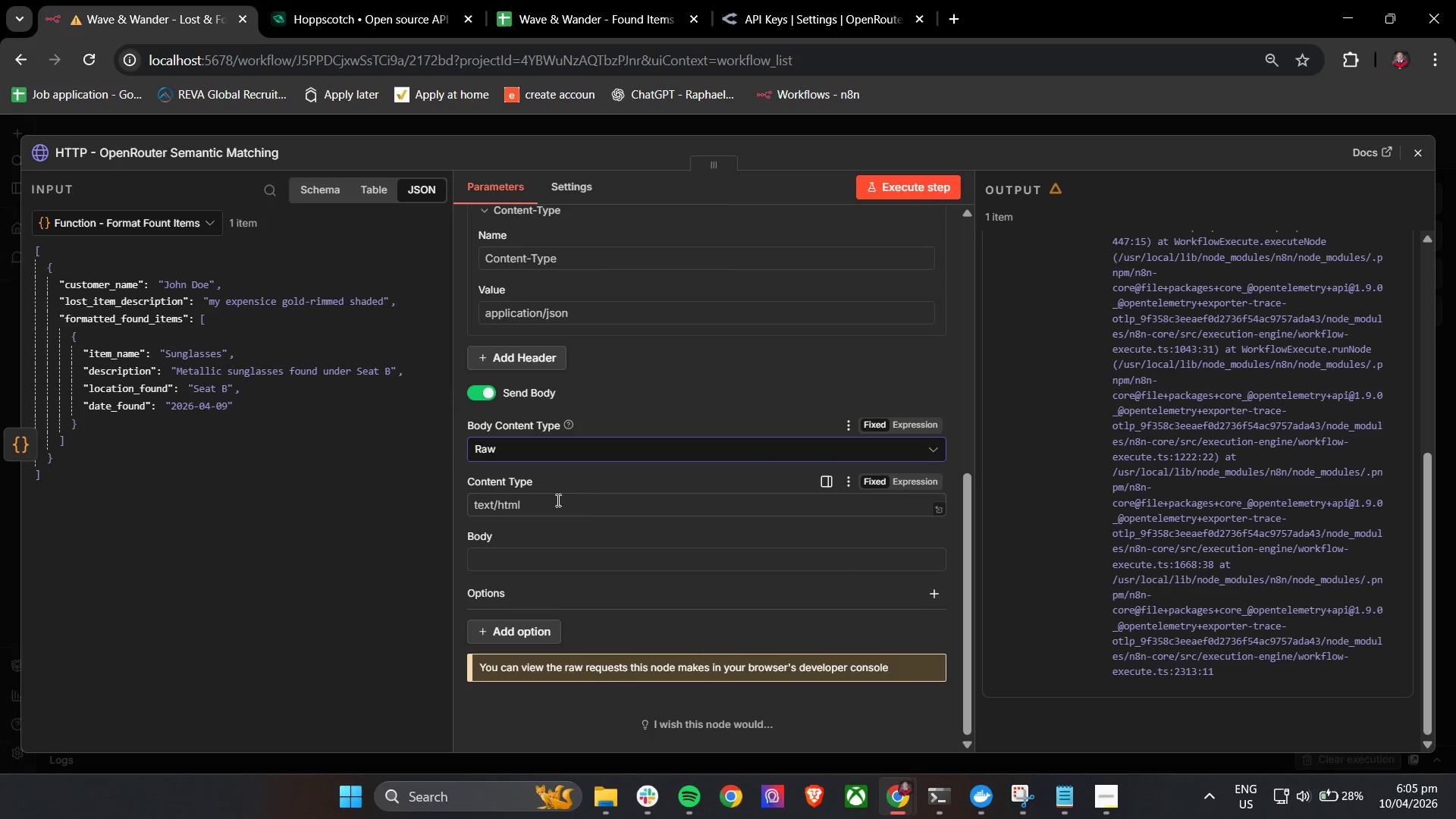 
left_click([559, 512])
 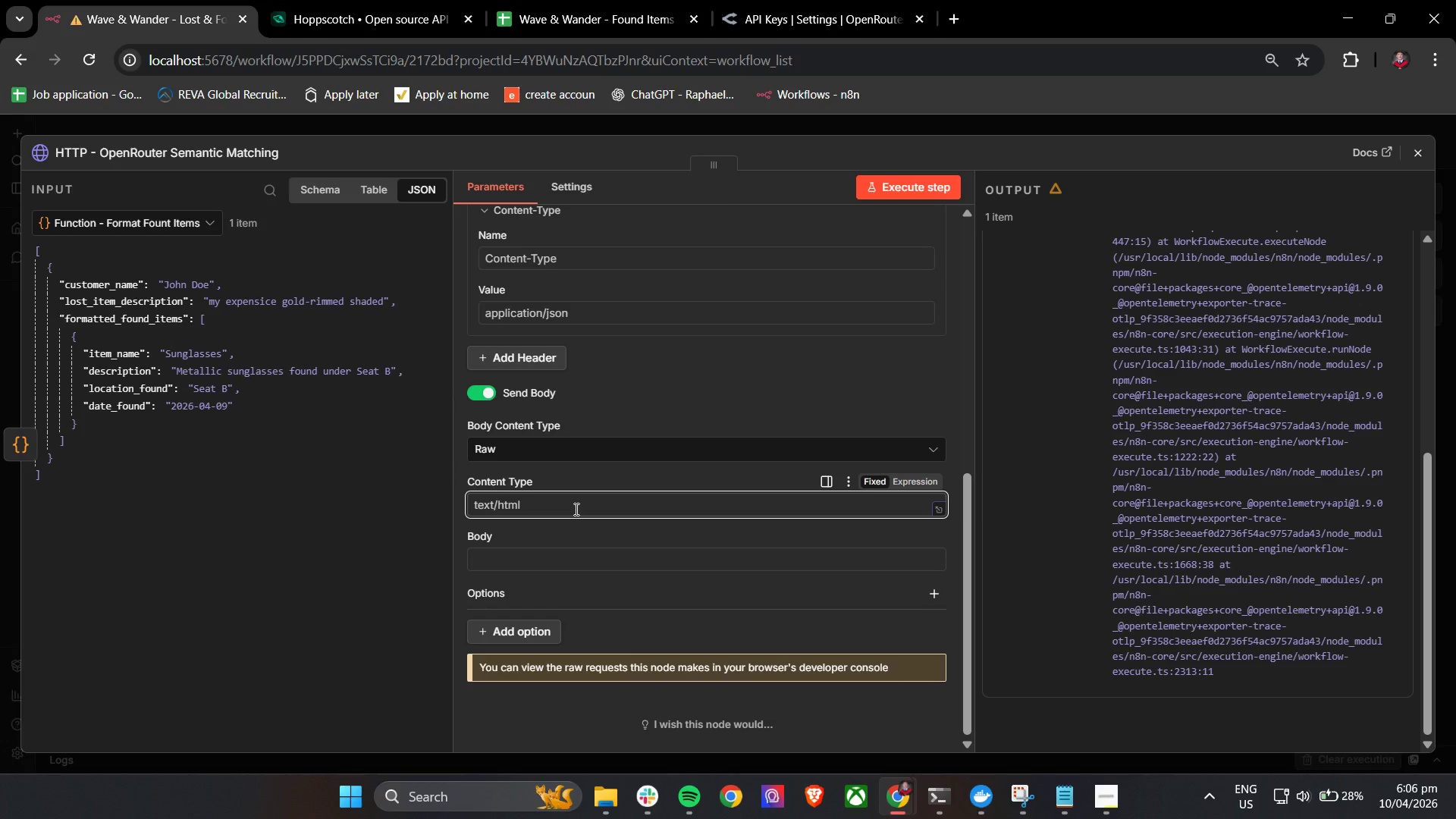 
type(aap)
key(Backspace)
key(Backspace)
type(pplication/json)
 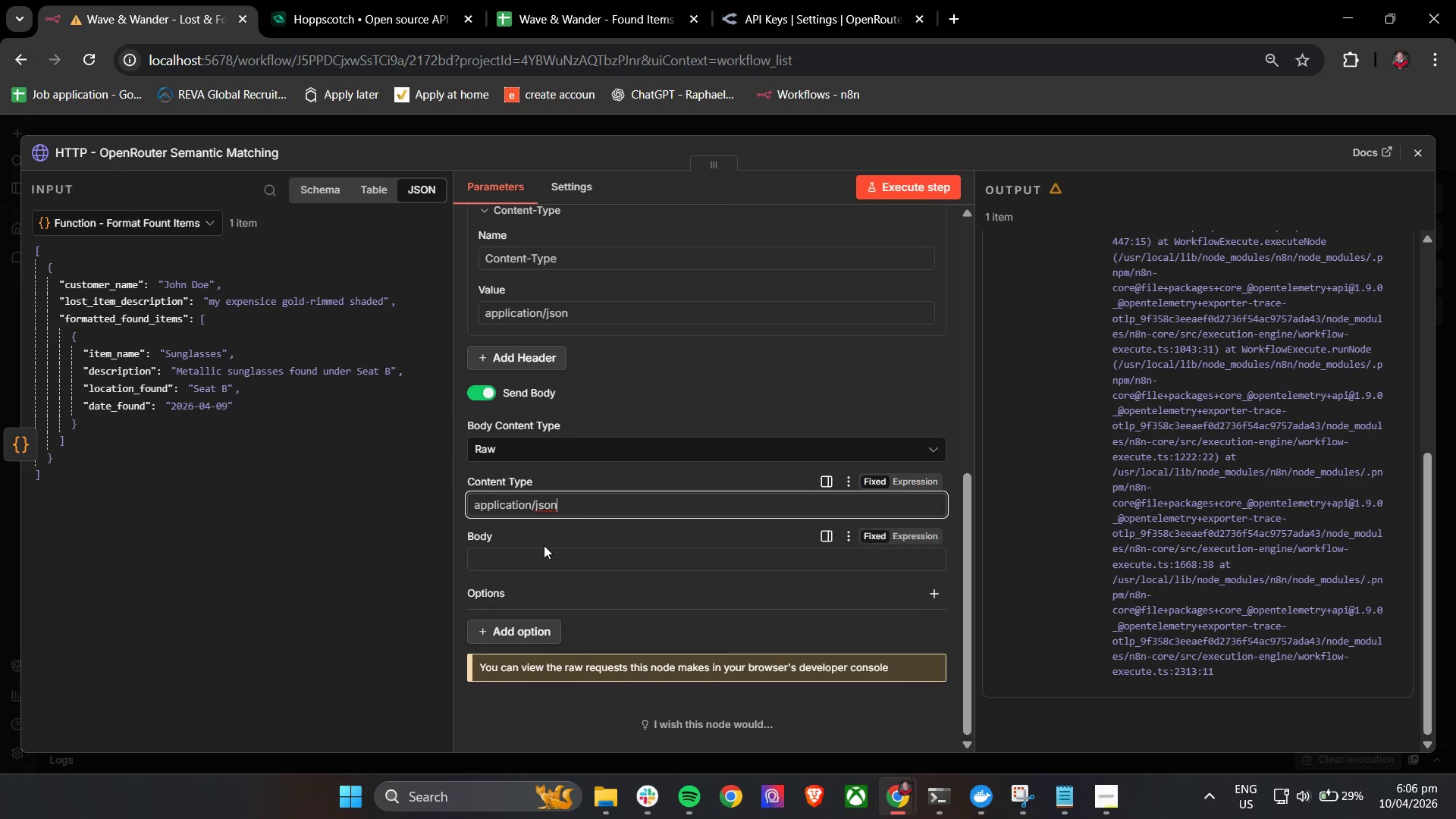 
key(Control+V)
 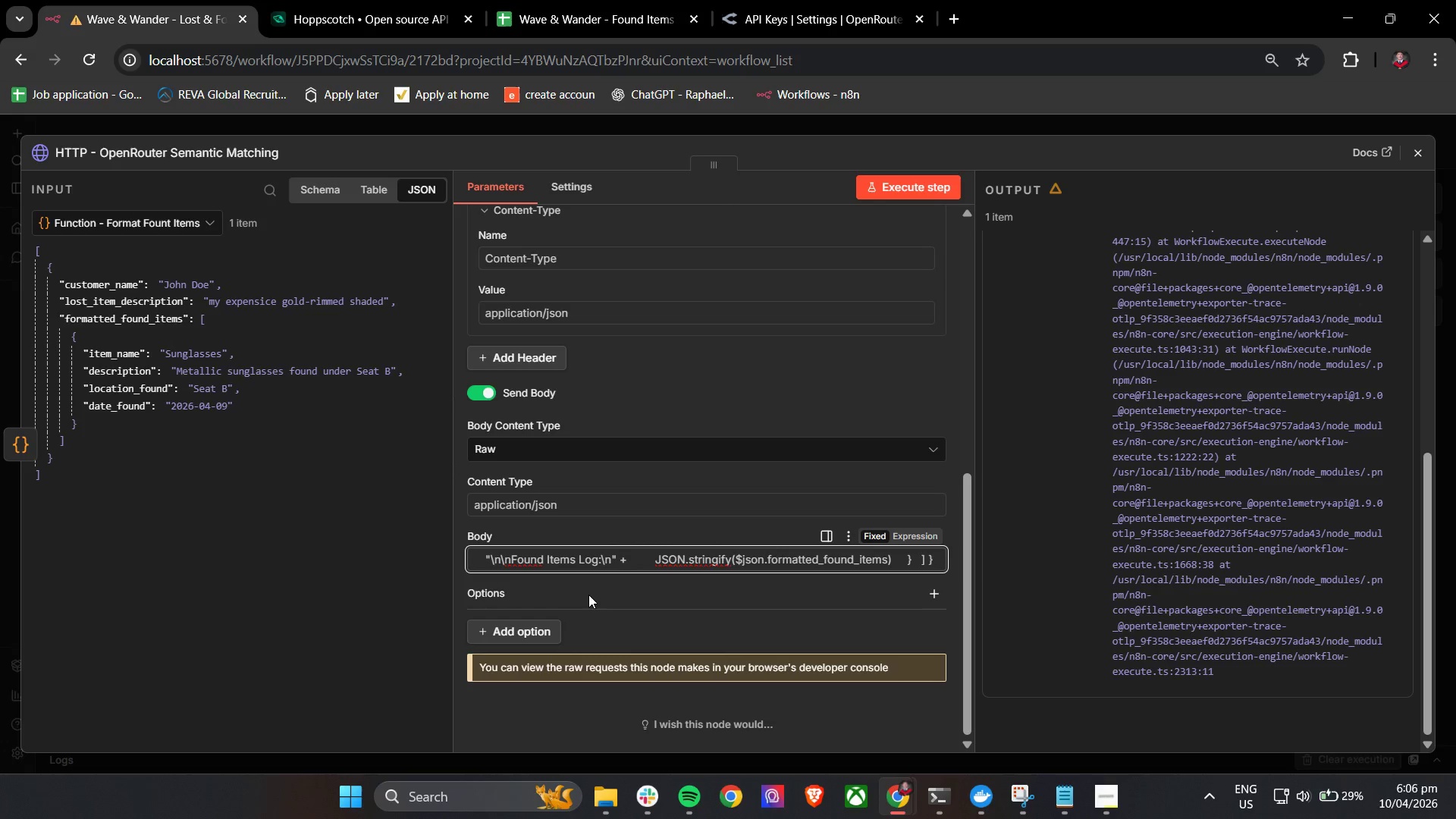 
left_click([928, 542])
 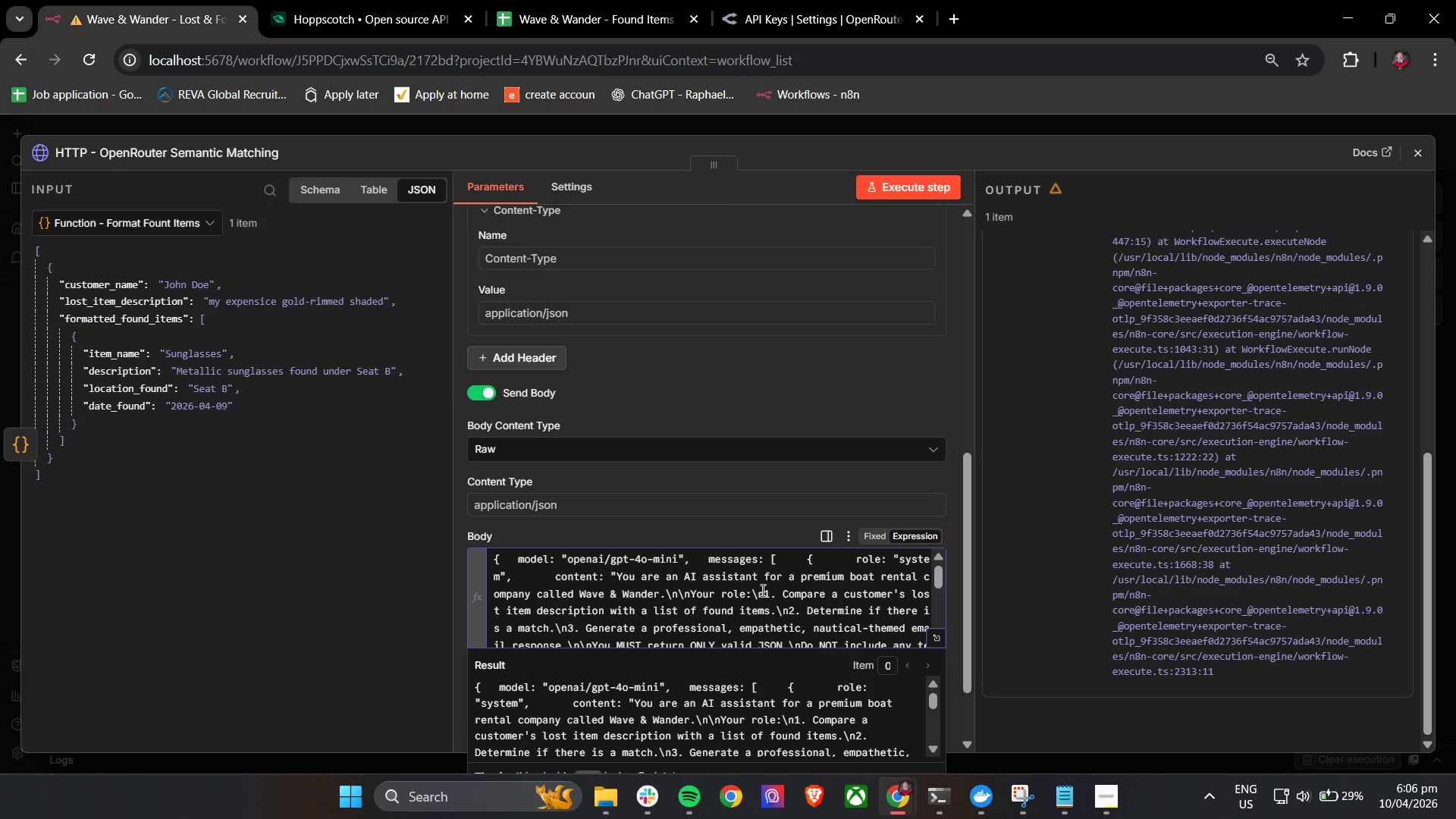 
scroll: coordinate [730, 522], scroll_direction: down, amount: 17.0
 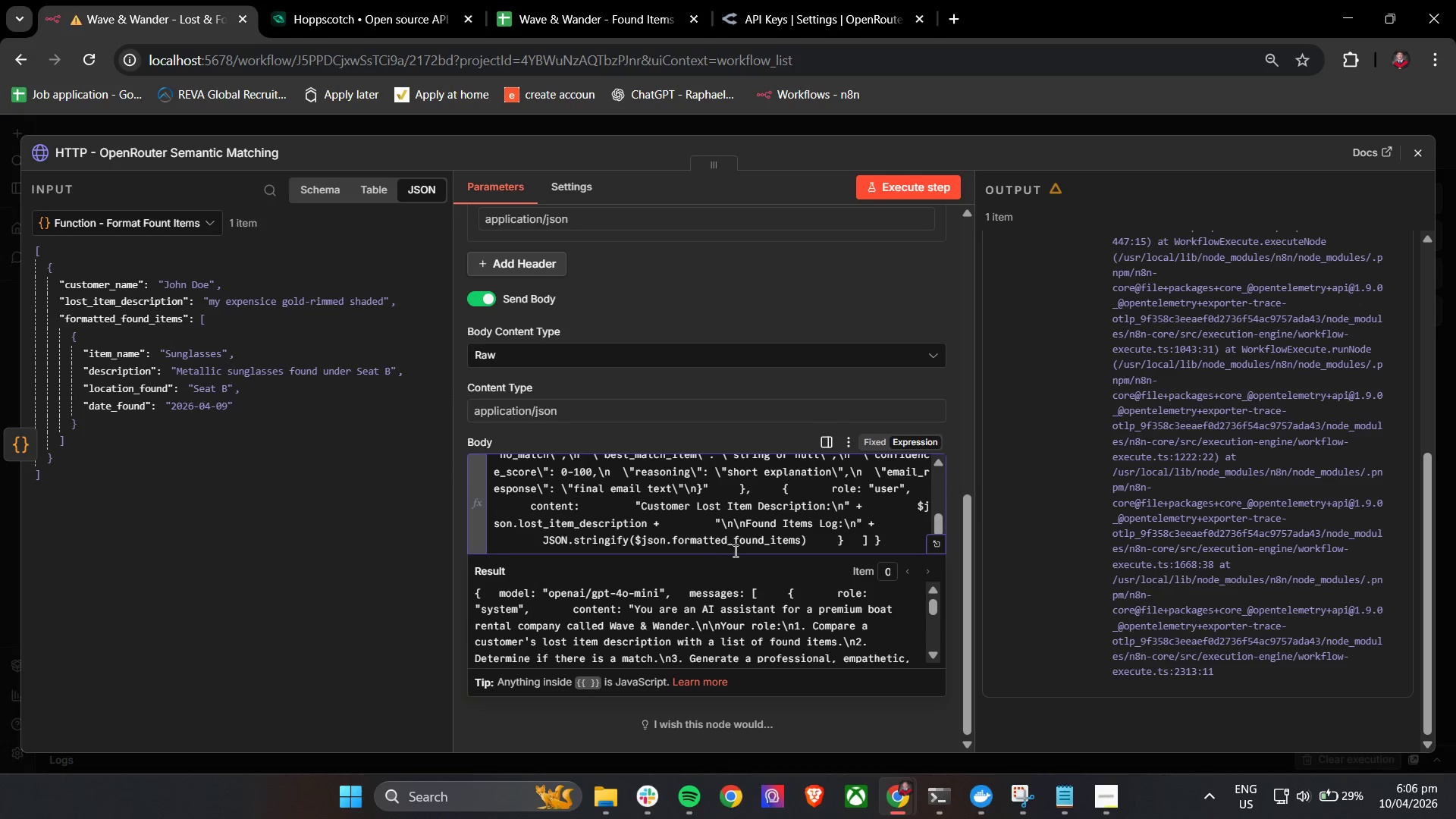 
key(Control+A)
 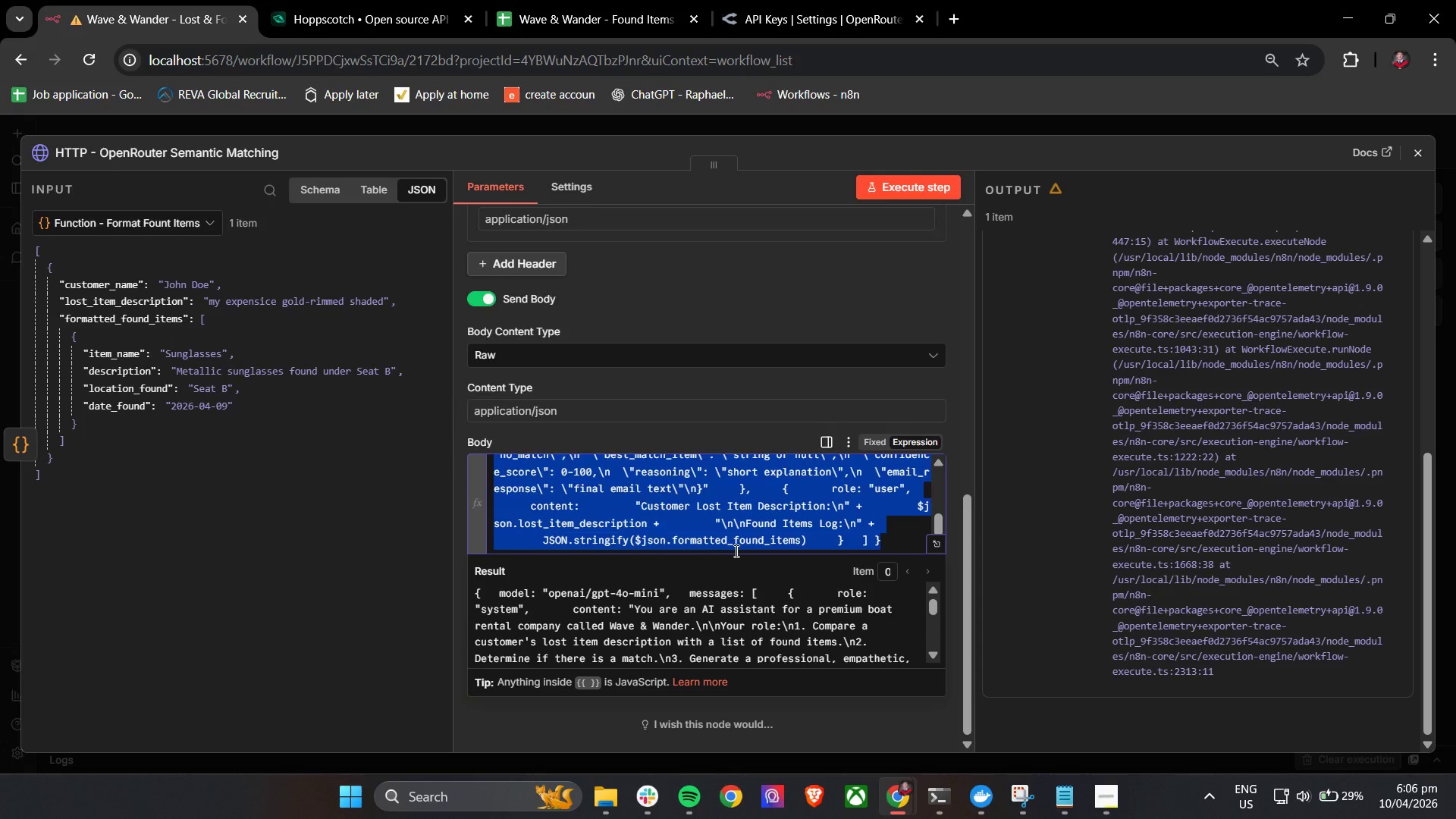 
key(Backspace)
 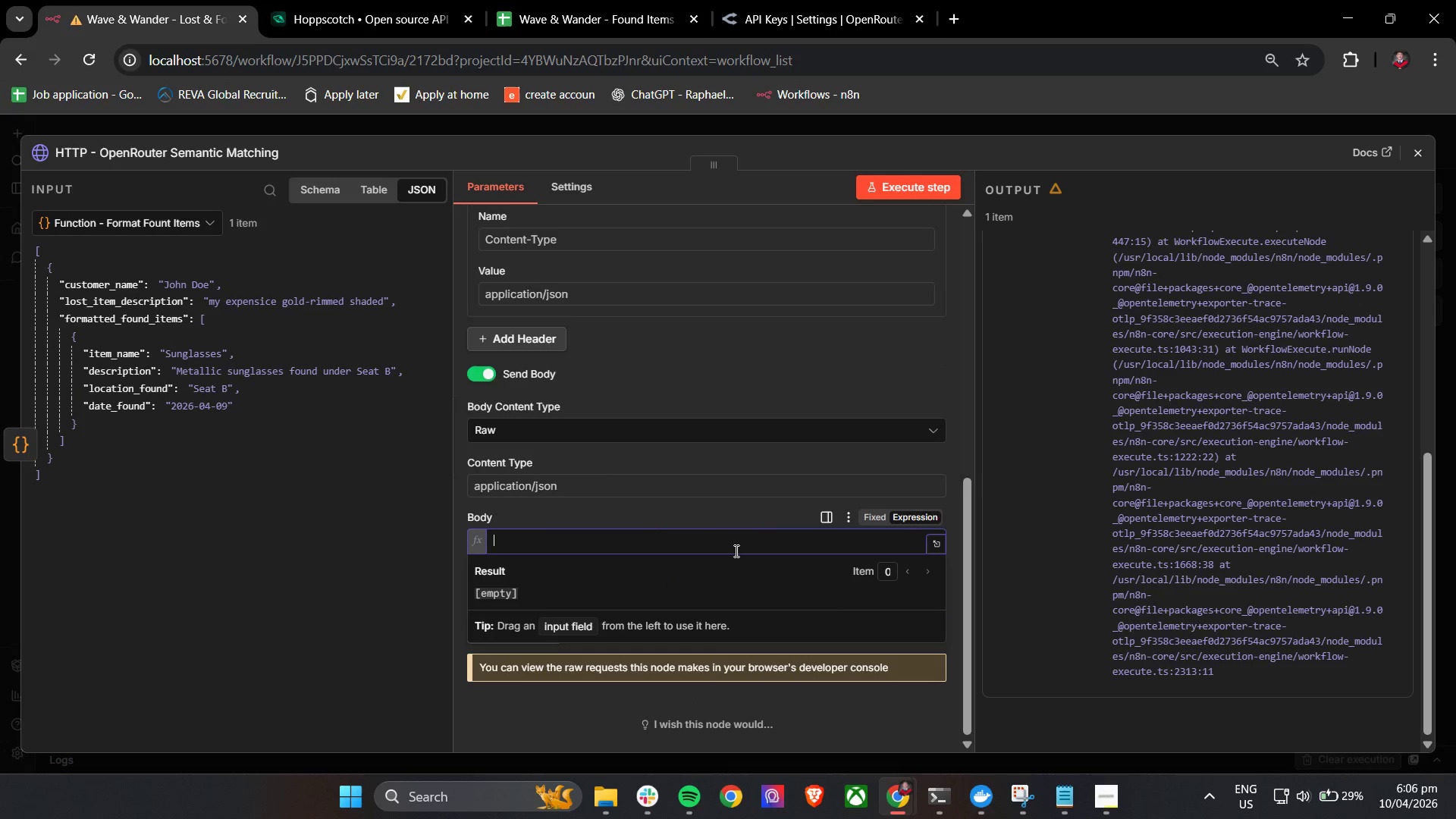 
key(Control+V)
 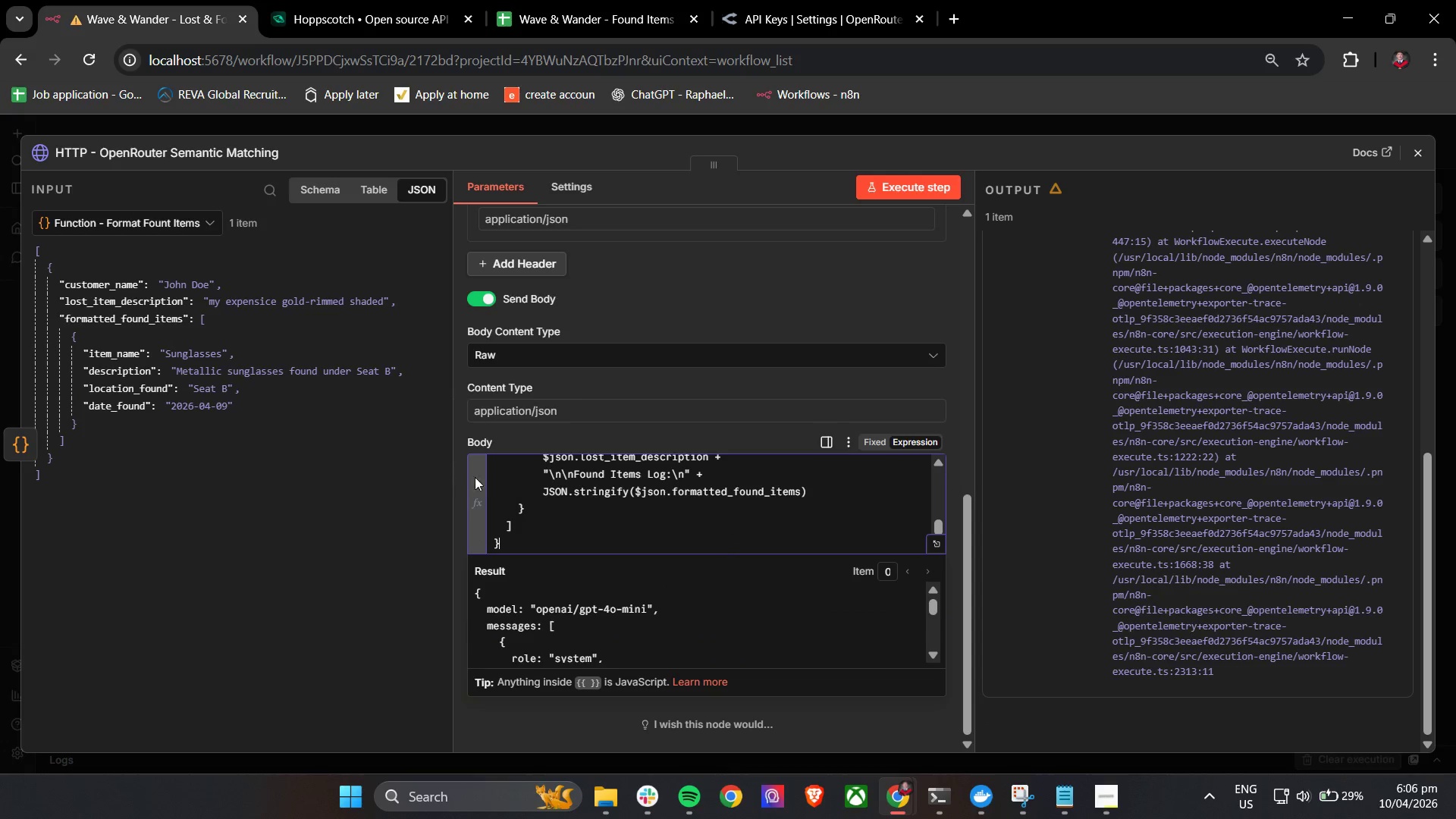 
left_click([455, 440])
 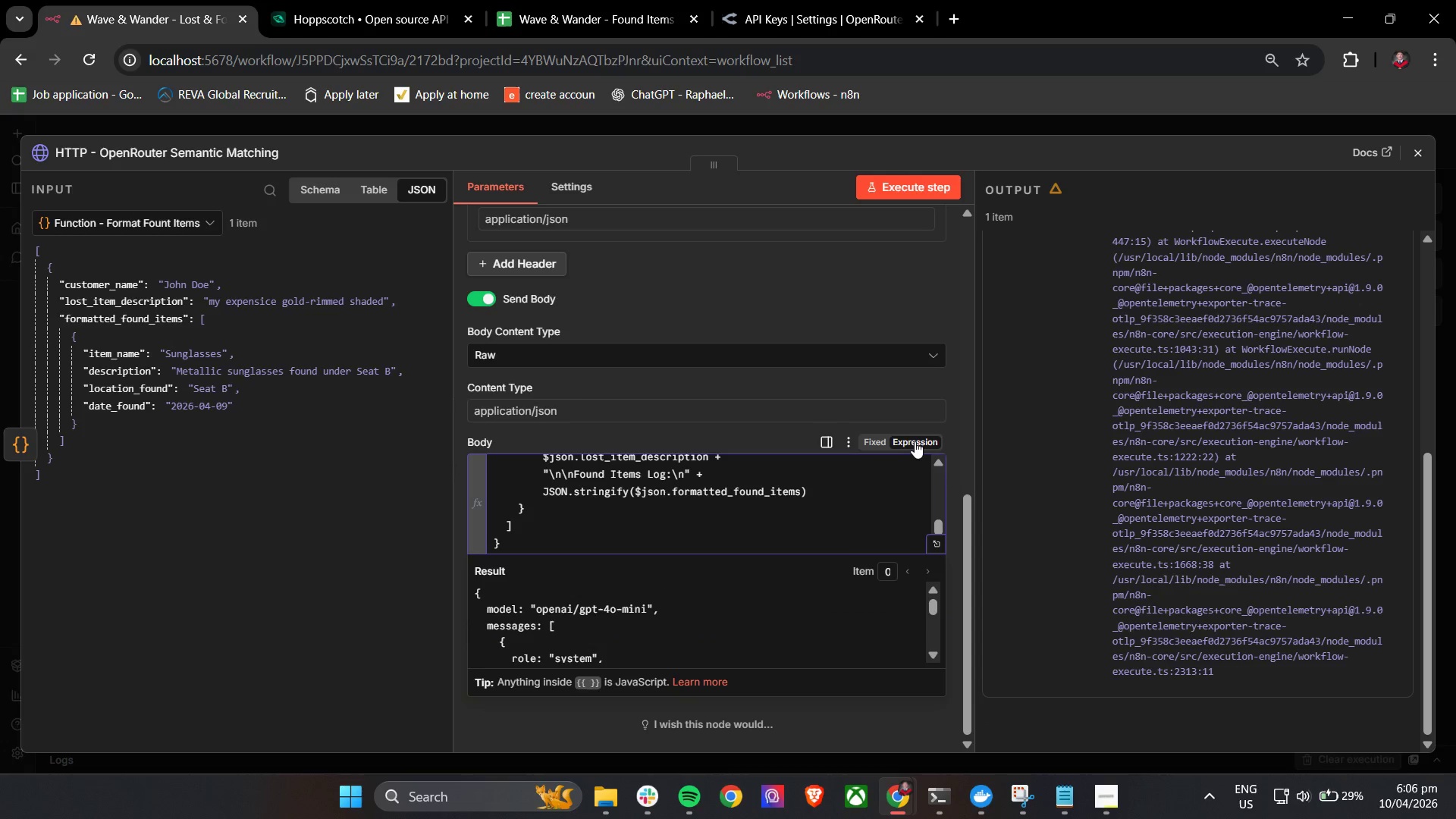 
left_click([915, 440])
 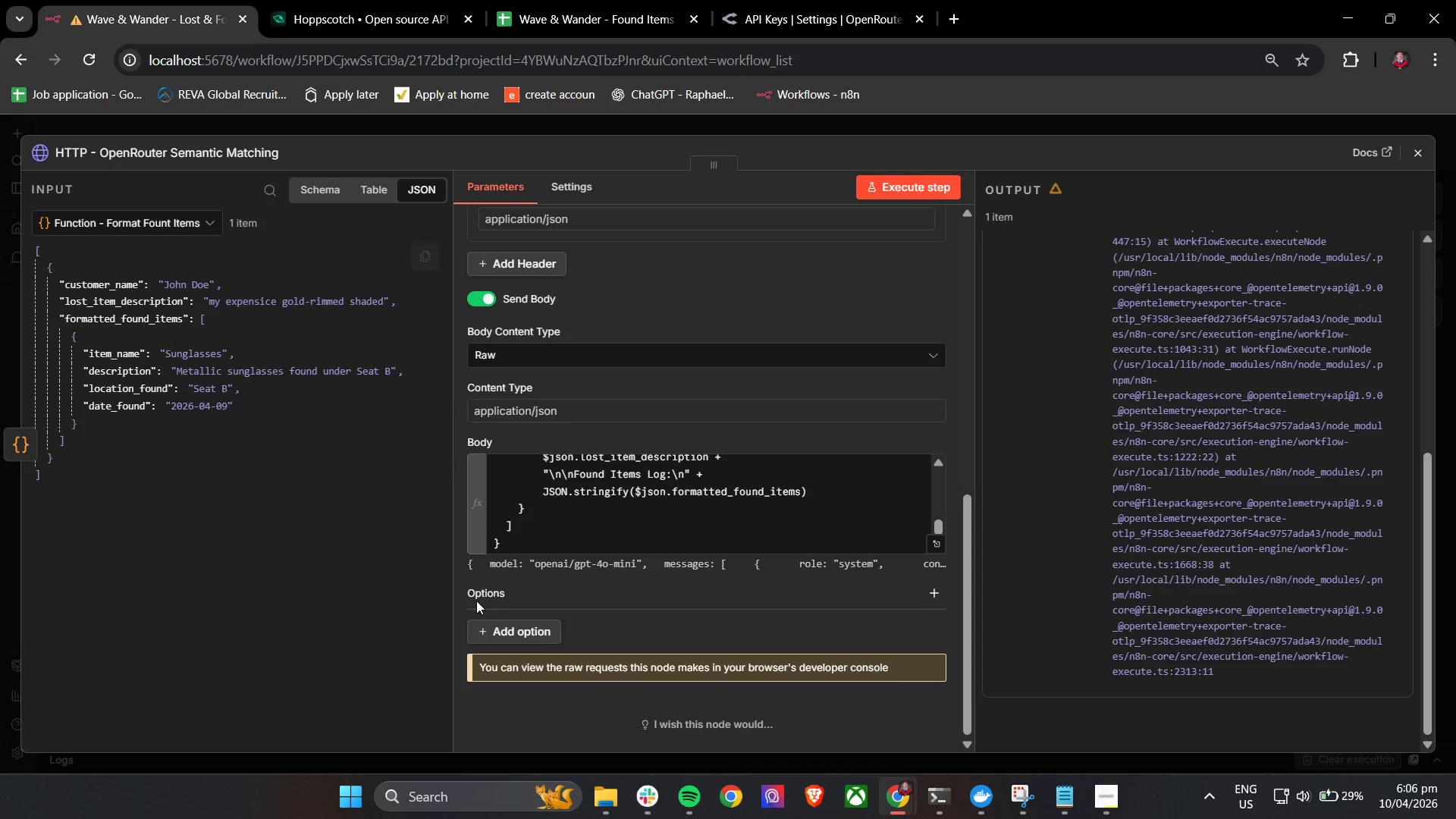 
left_click([493, 638])
 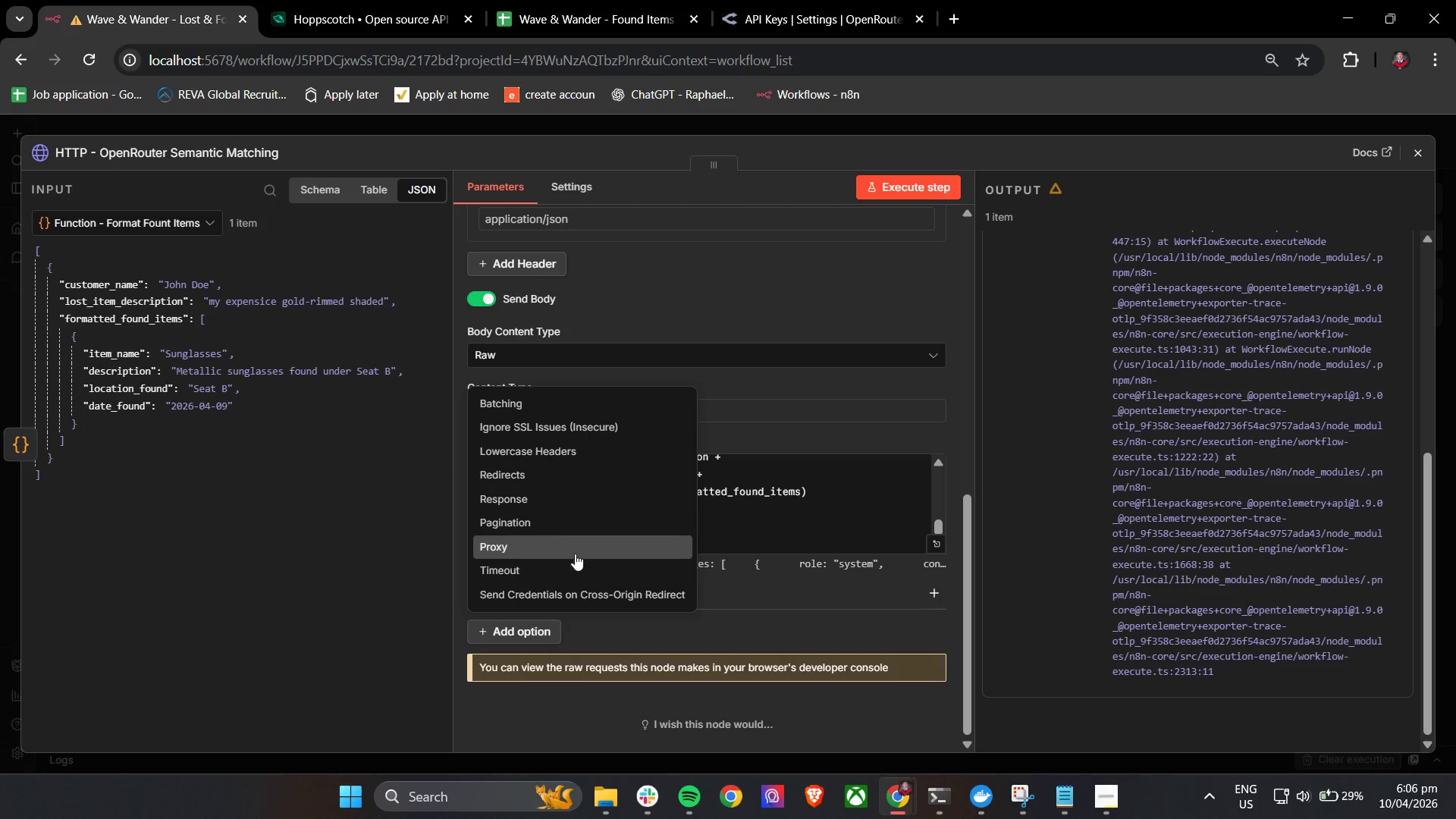 
wait(7.17)
 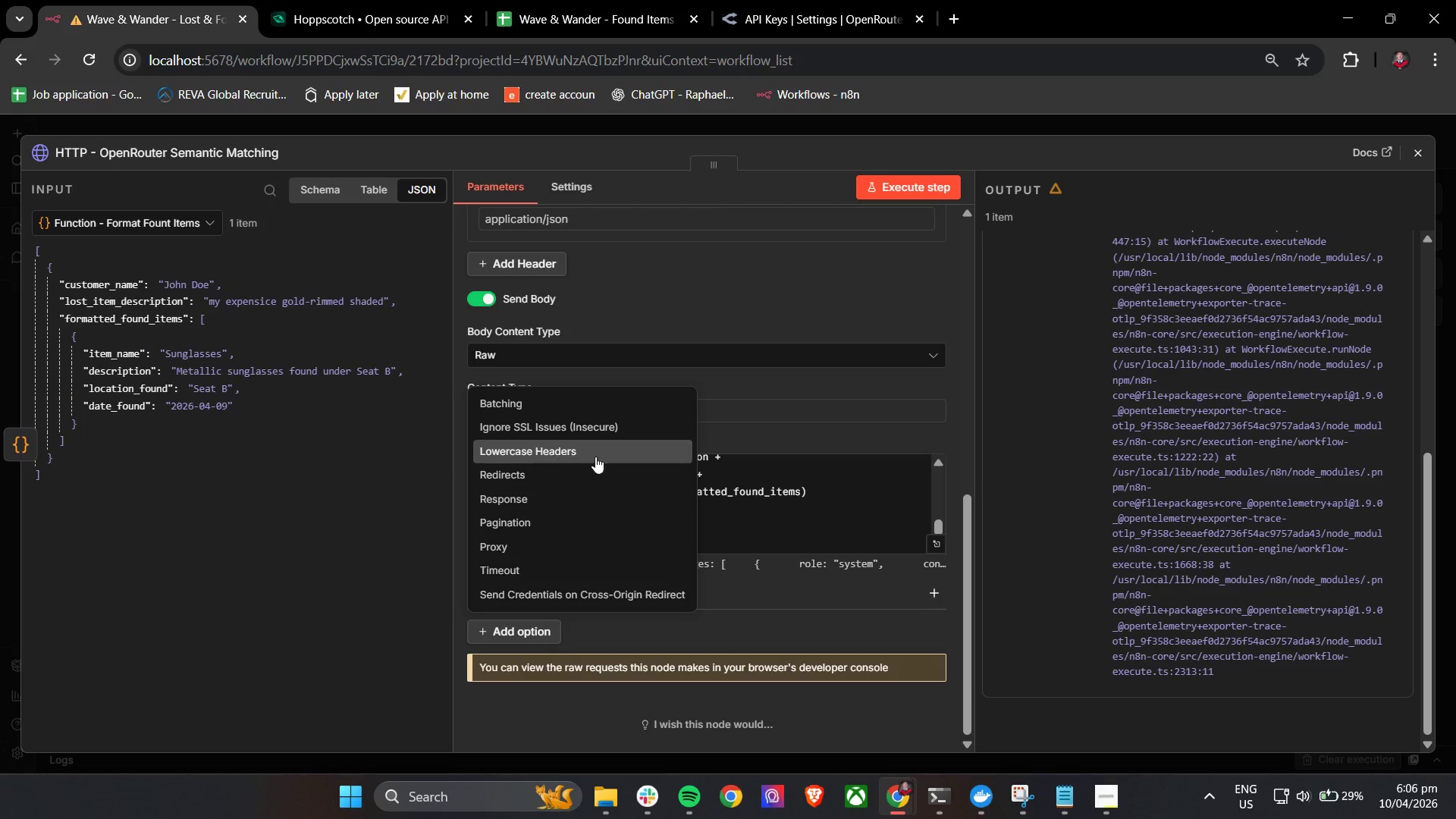 
left_click([575, 503])
 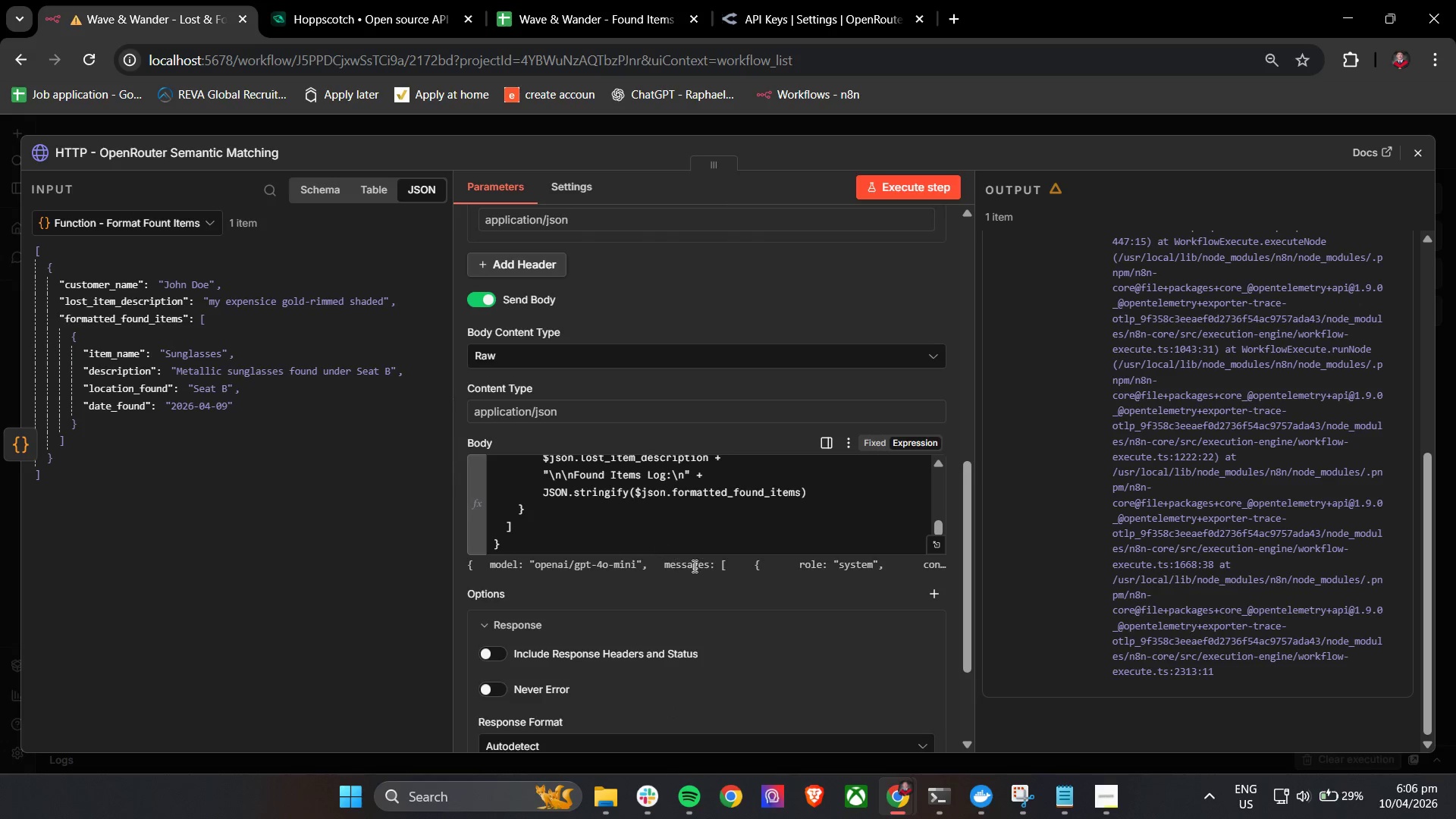 
scroll: coordinate [723, 569], scroll_direction: down, amount: 3.0
 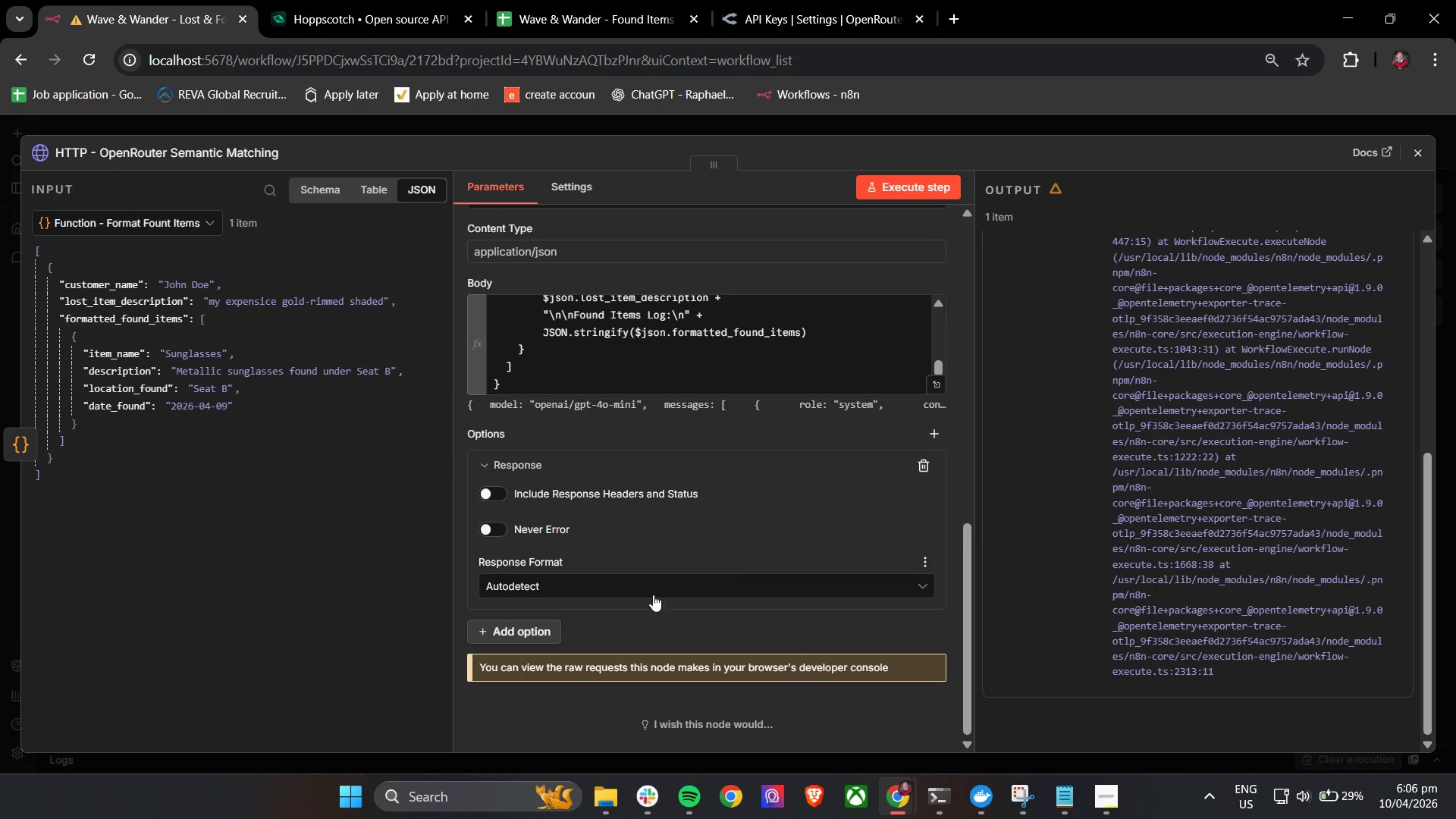 
left_click([635, 601])
 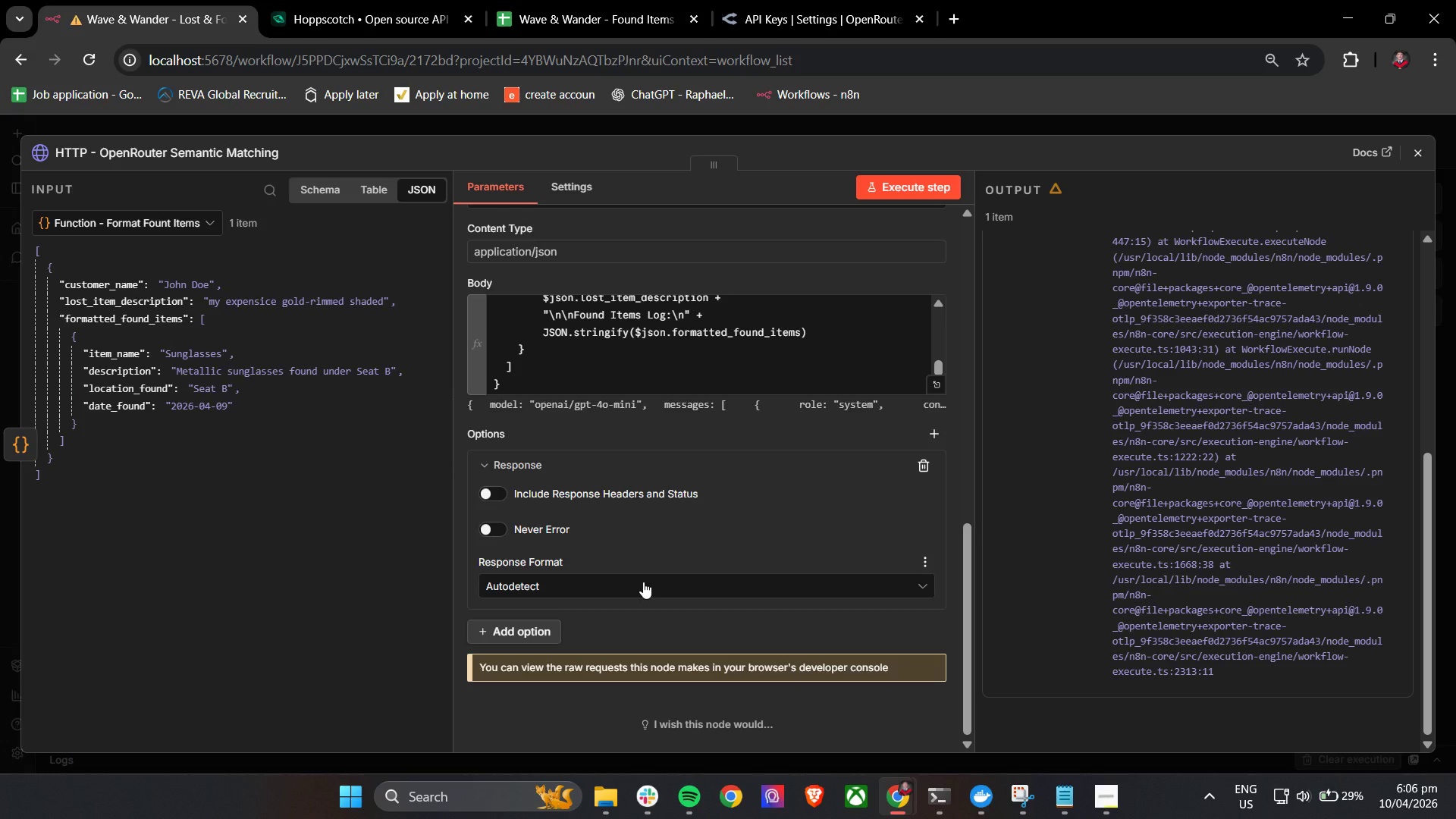 
left_click([643, 582])
 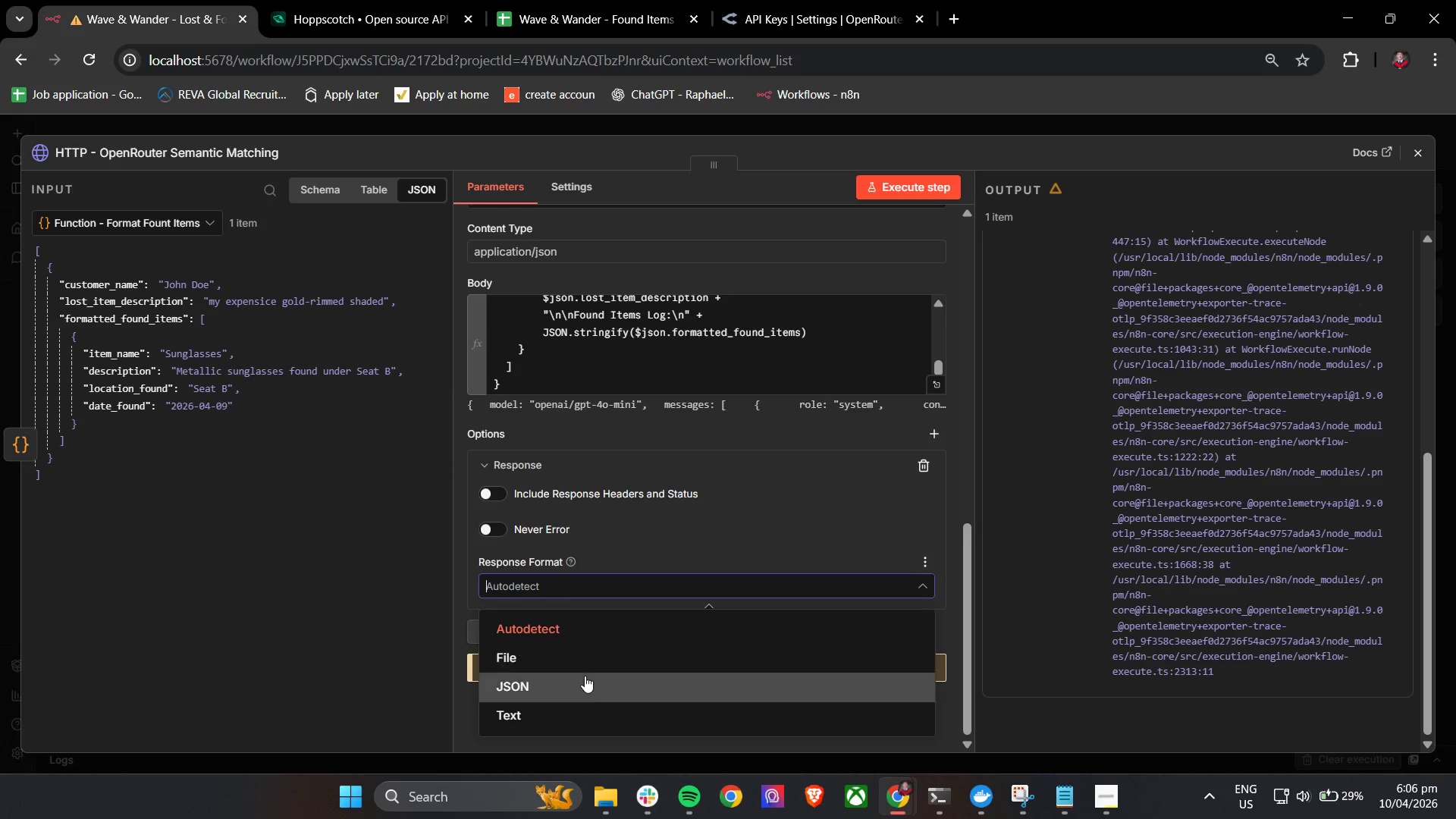 
left_click([585, 676])
 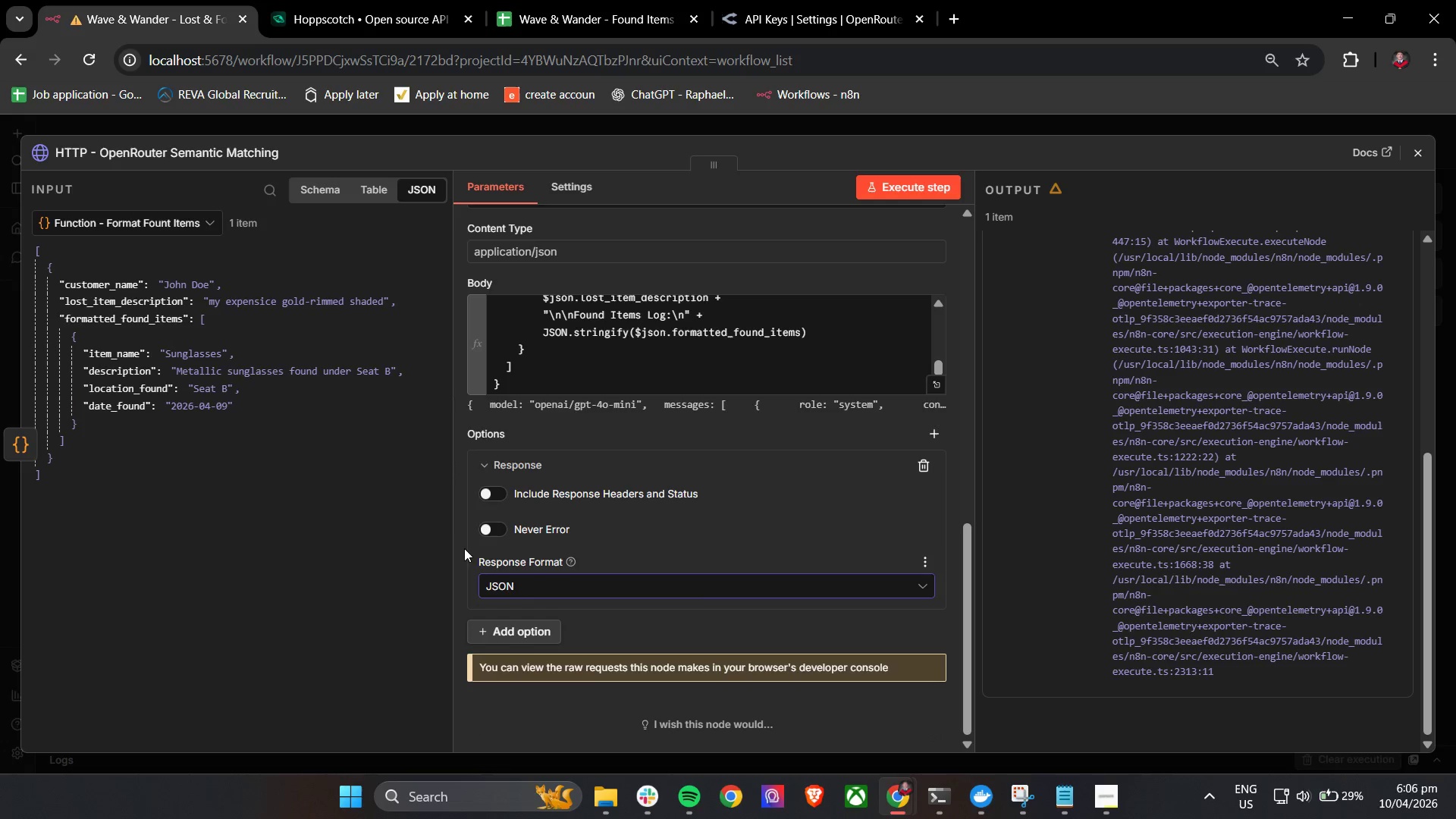 
left_click([466, 543])
 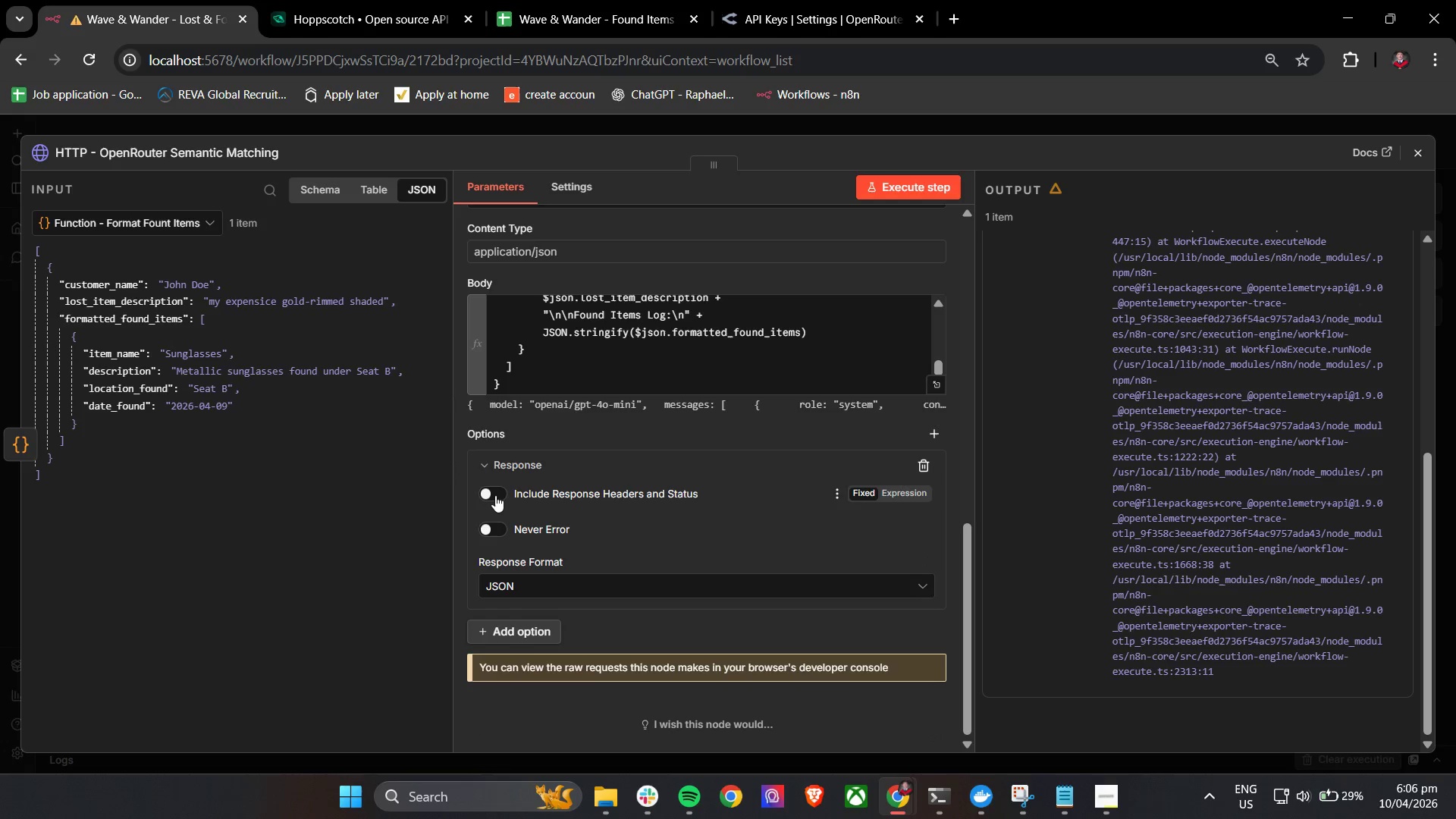 
left_click([491, 497])
 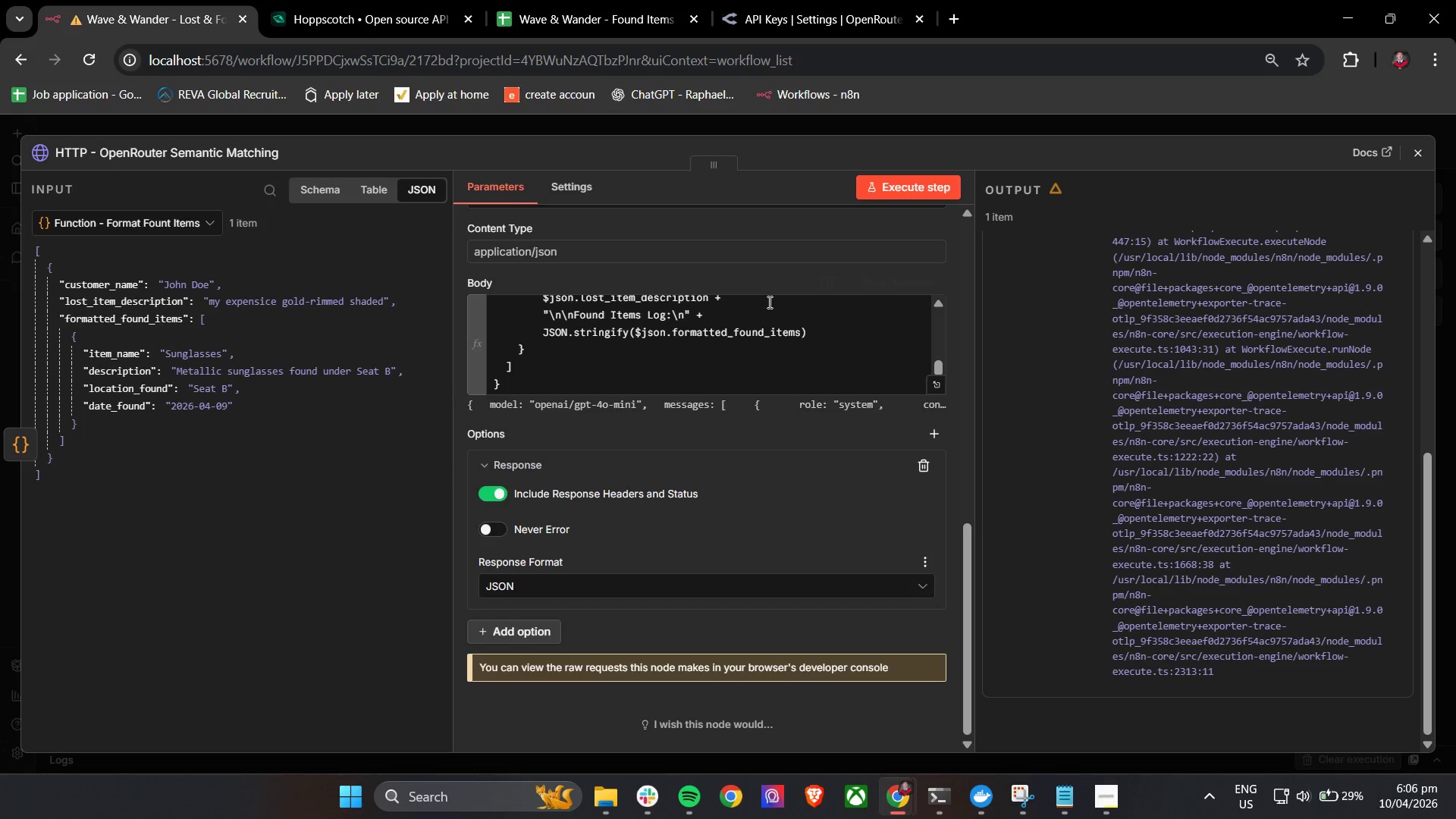 
left_click([883, 183])
 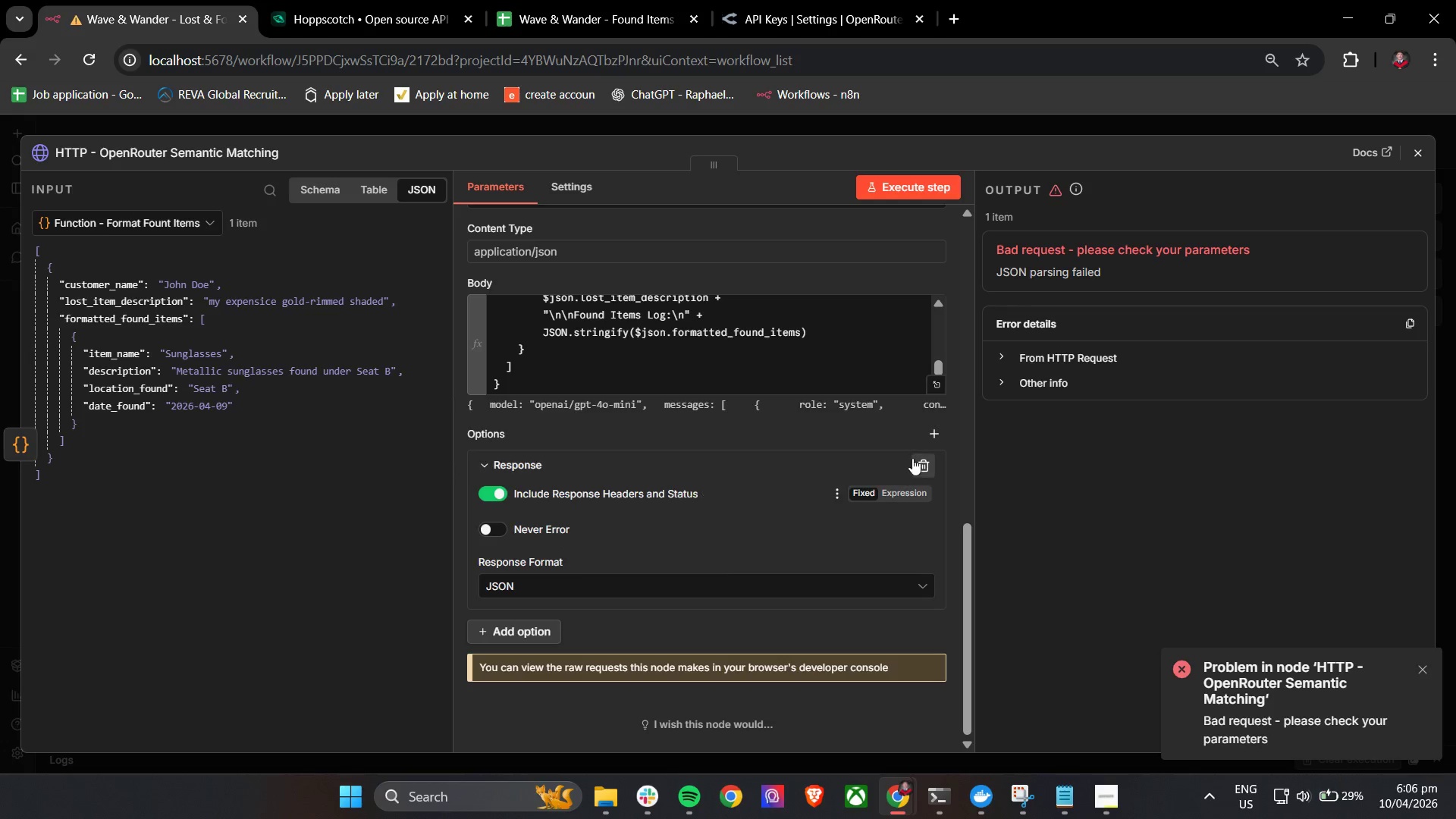 
wait(6.31)
 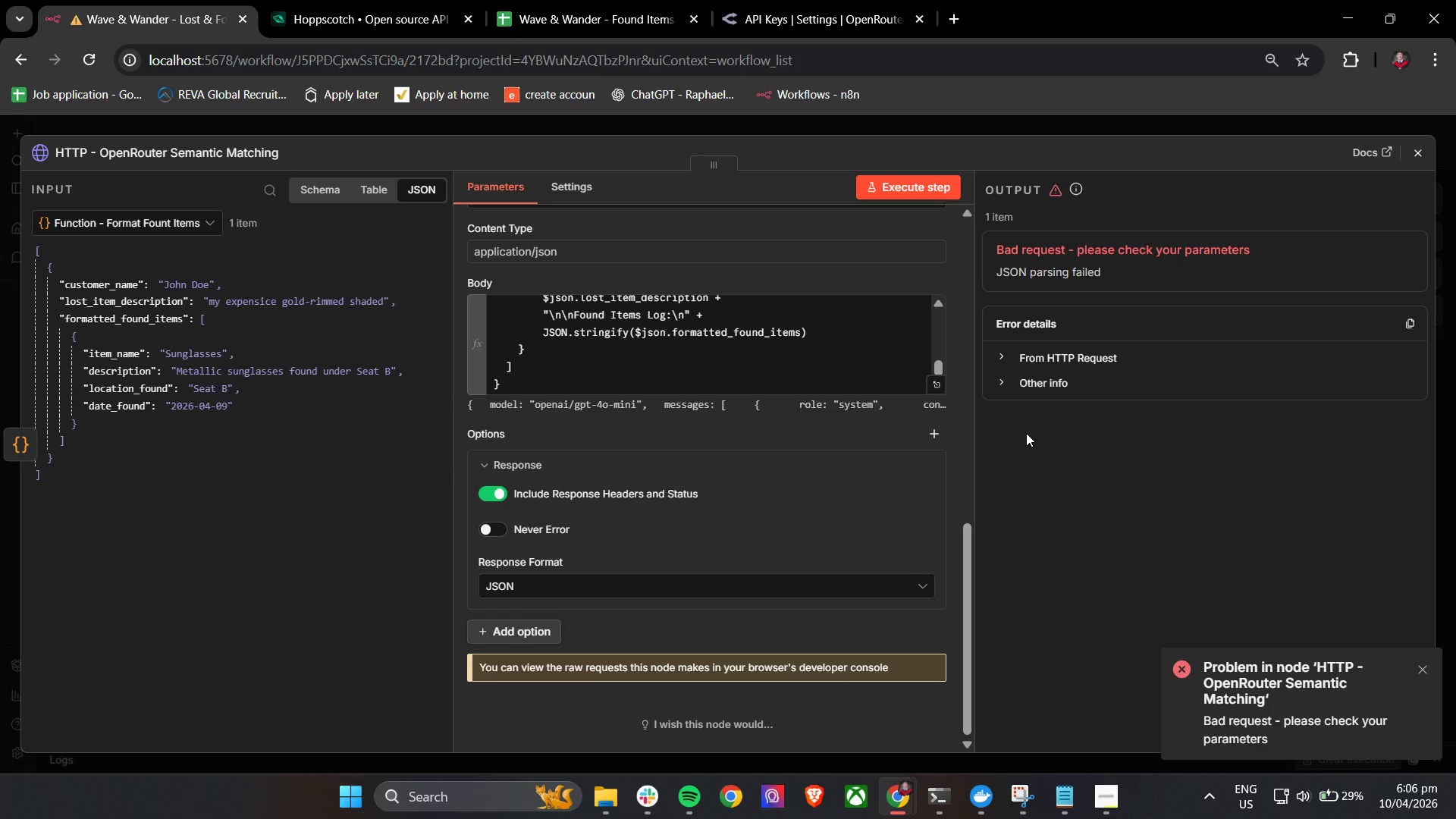 
left_click([604, 597])
 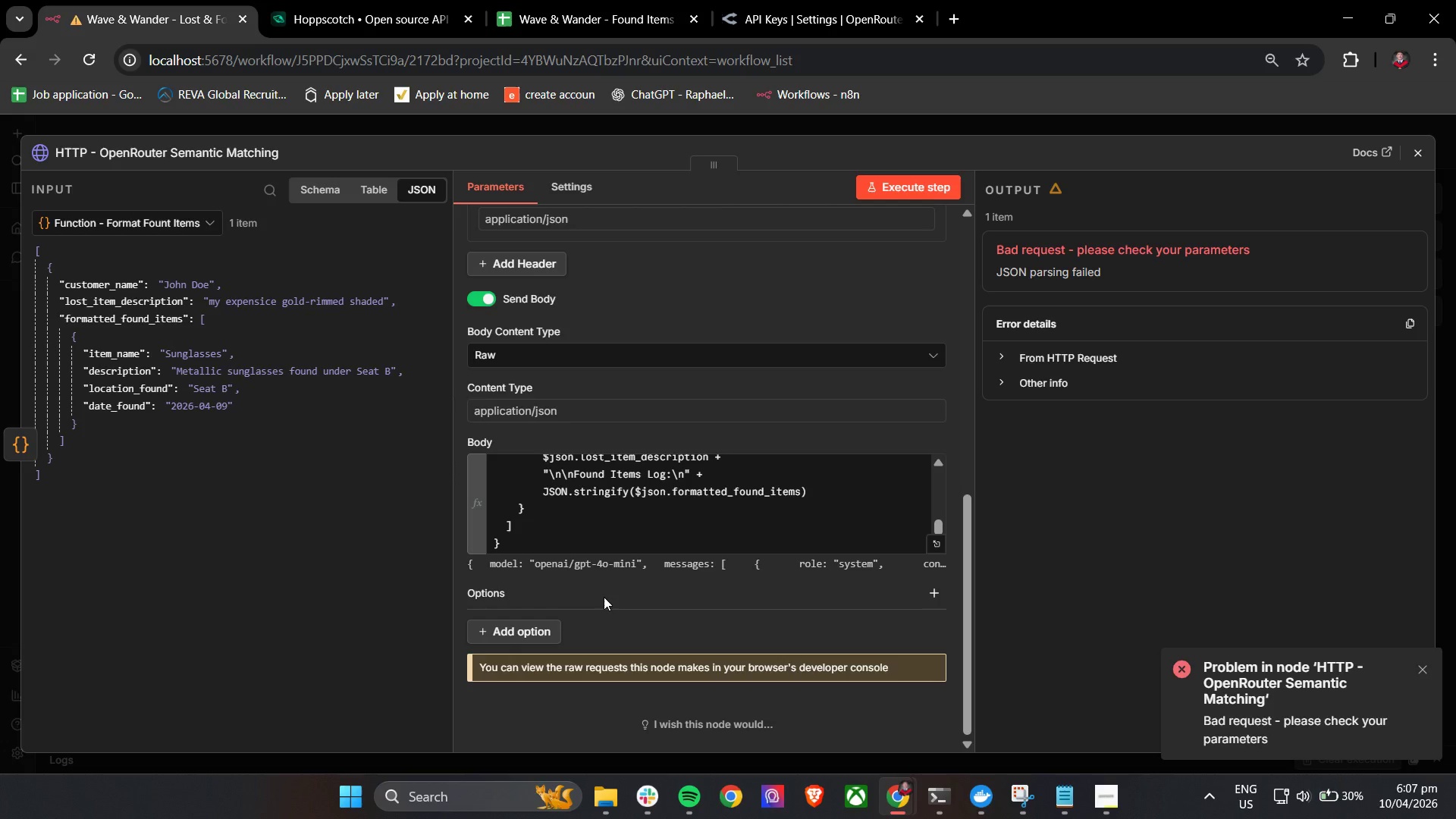 
wait(23.06)
 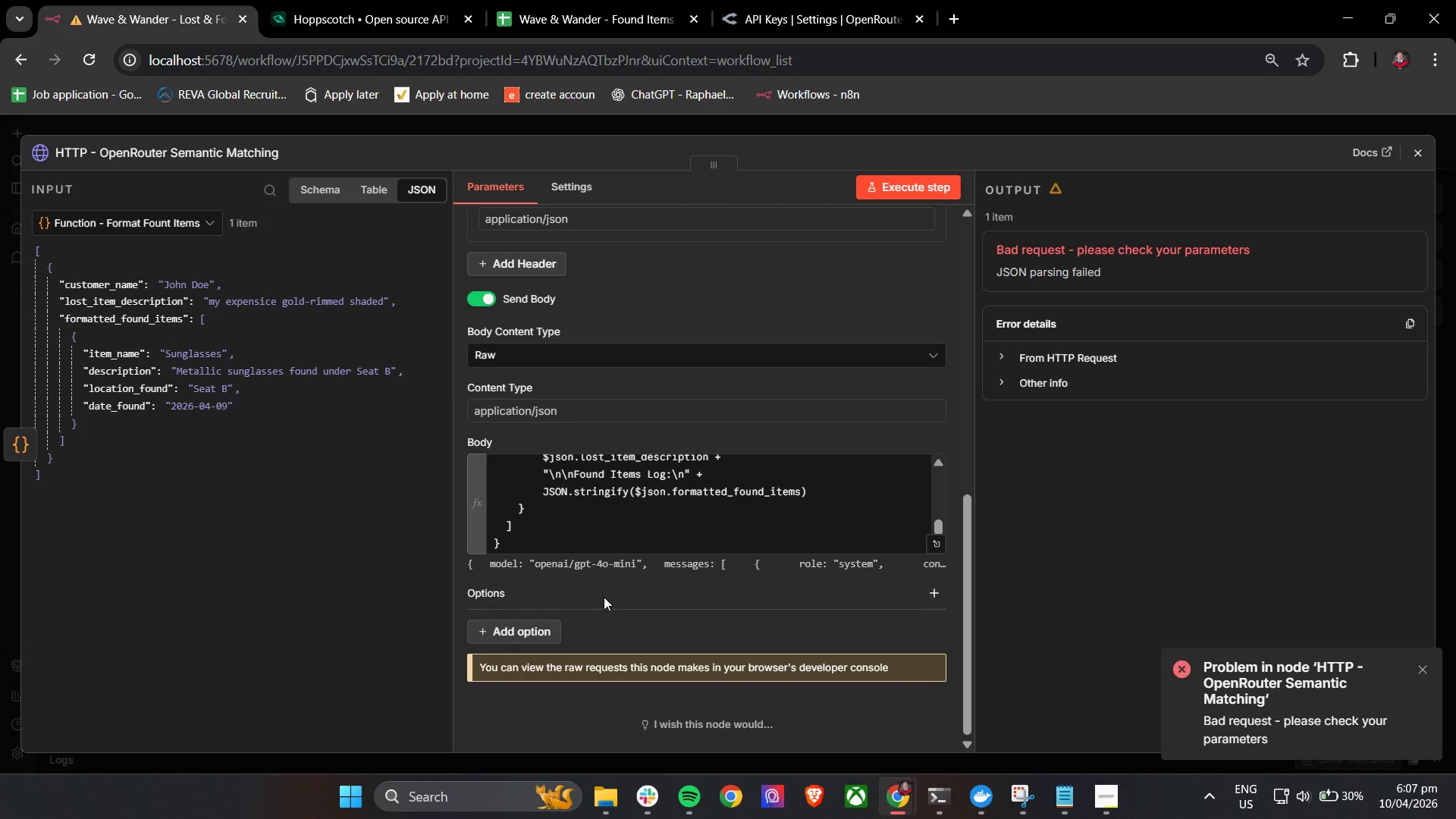 
left_click([1420, 675])
 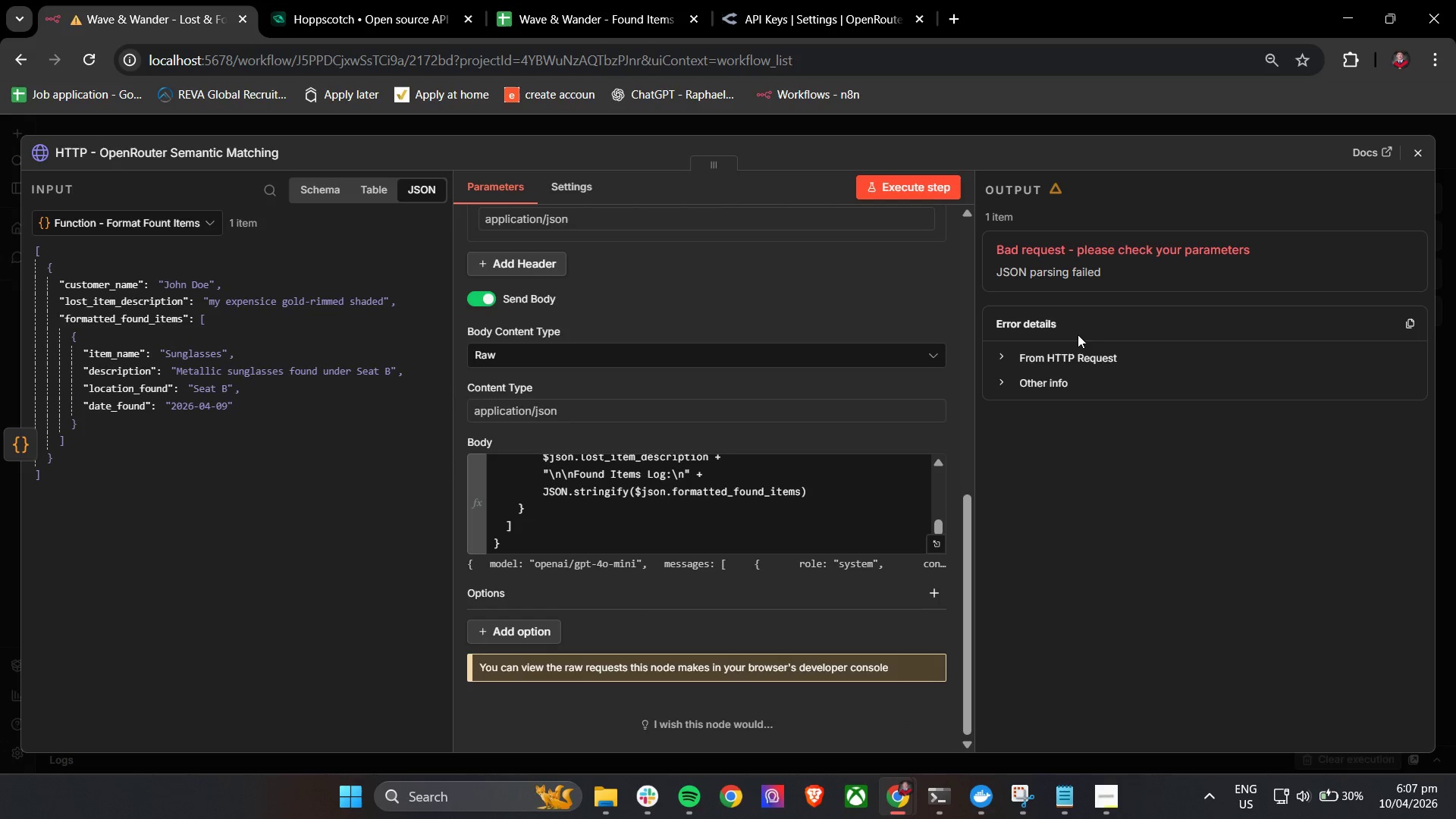 
left_click([1052, 366])
 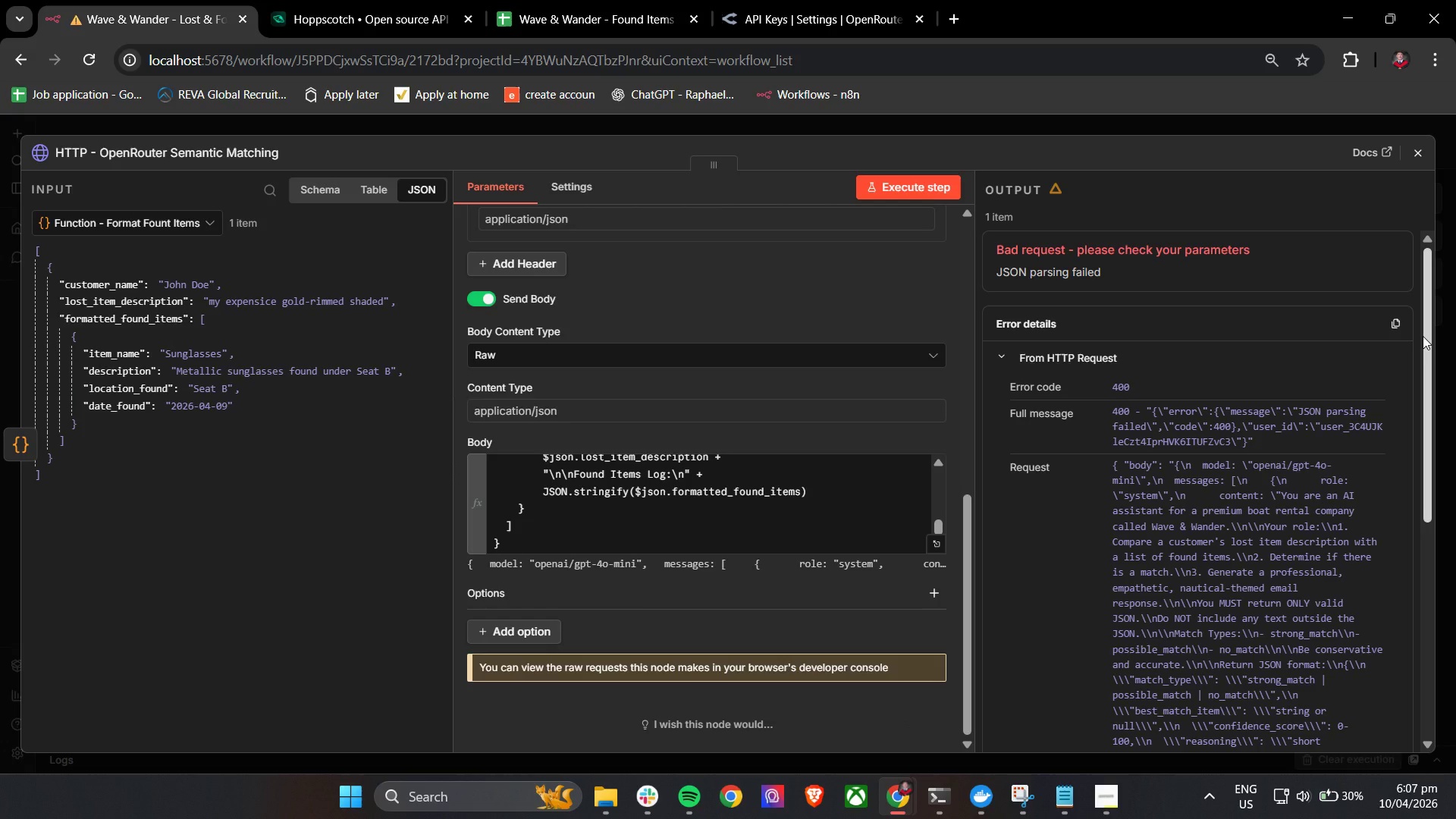 
left_click_drag(start_coordinate=[1423, 336], to_coordinate=[1429, 413])
 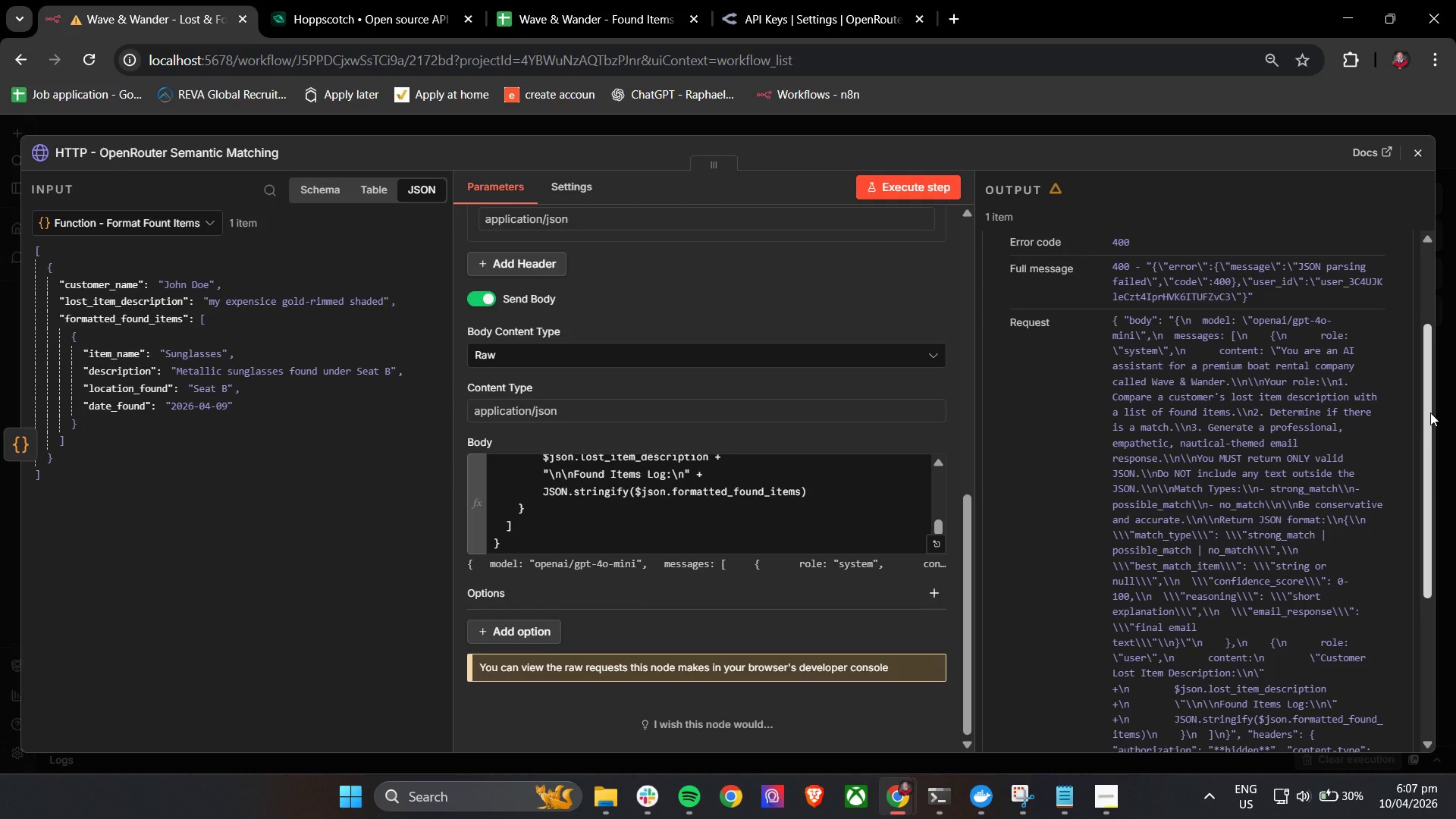 
wait(9.02)
 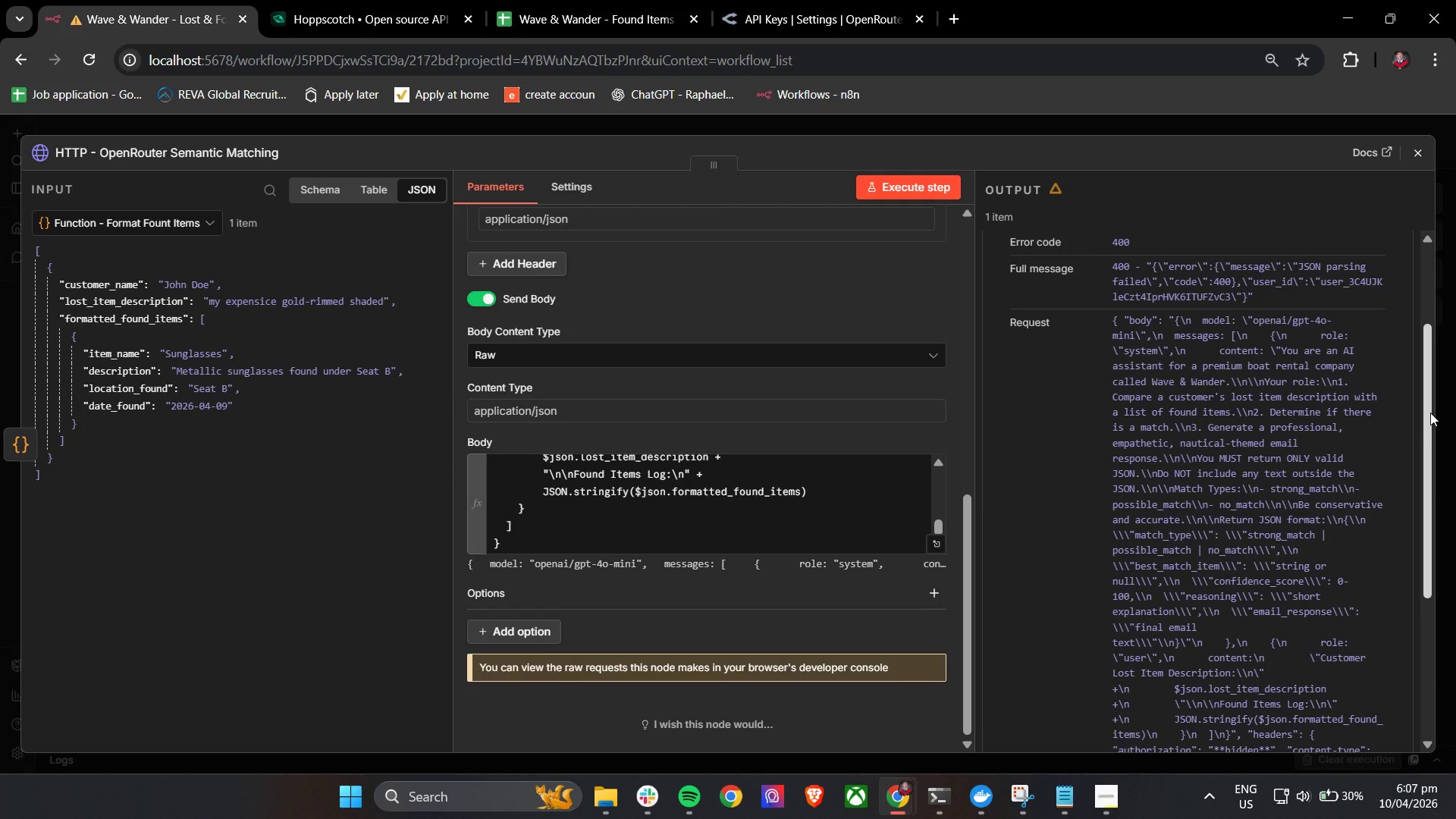 
left_click_drag(start_coordinate=[1423, 412], to_coordinate=[1437, 571])
 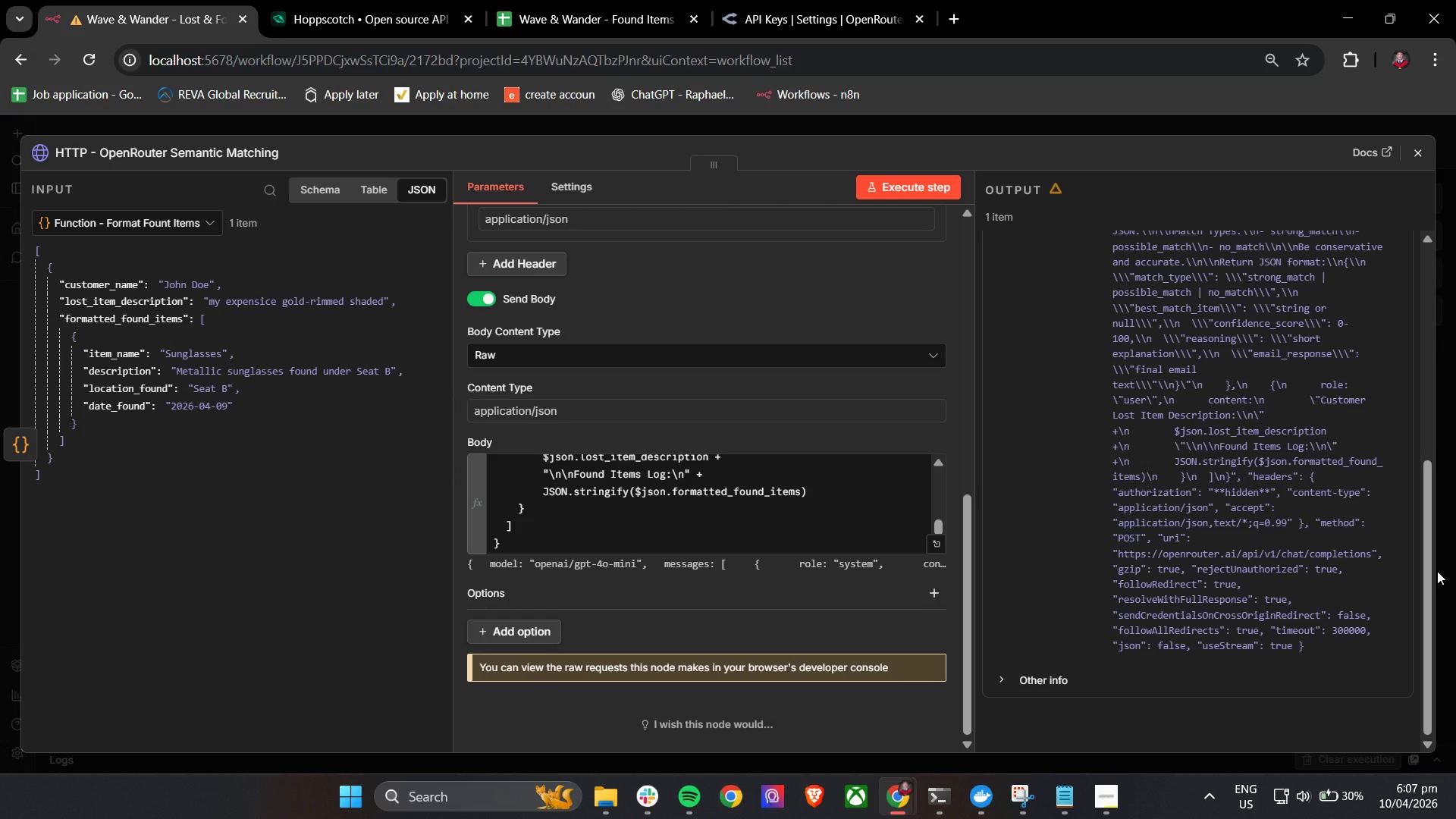 
wait(5.89)
 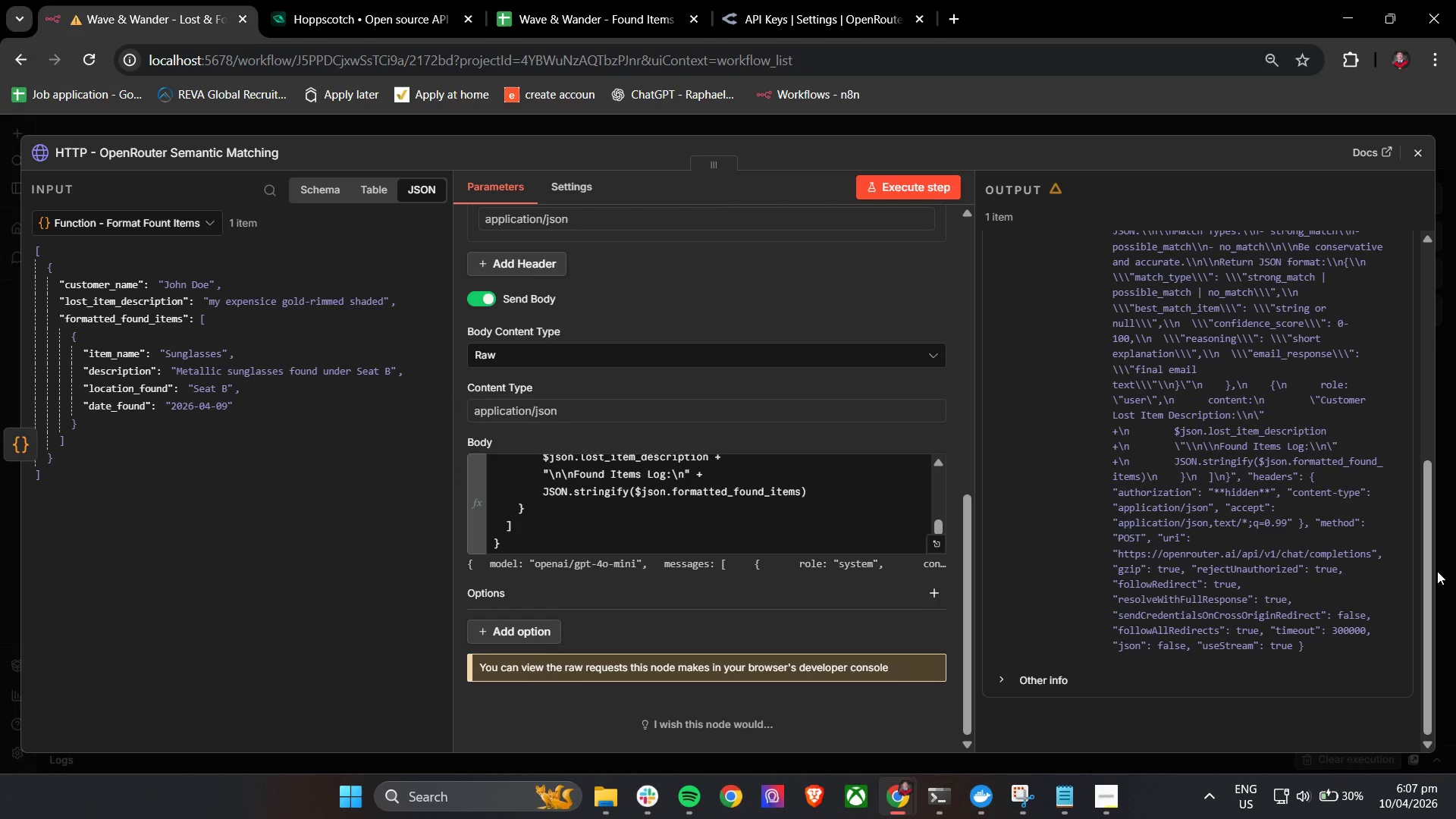 
left_click([1030, 682])
 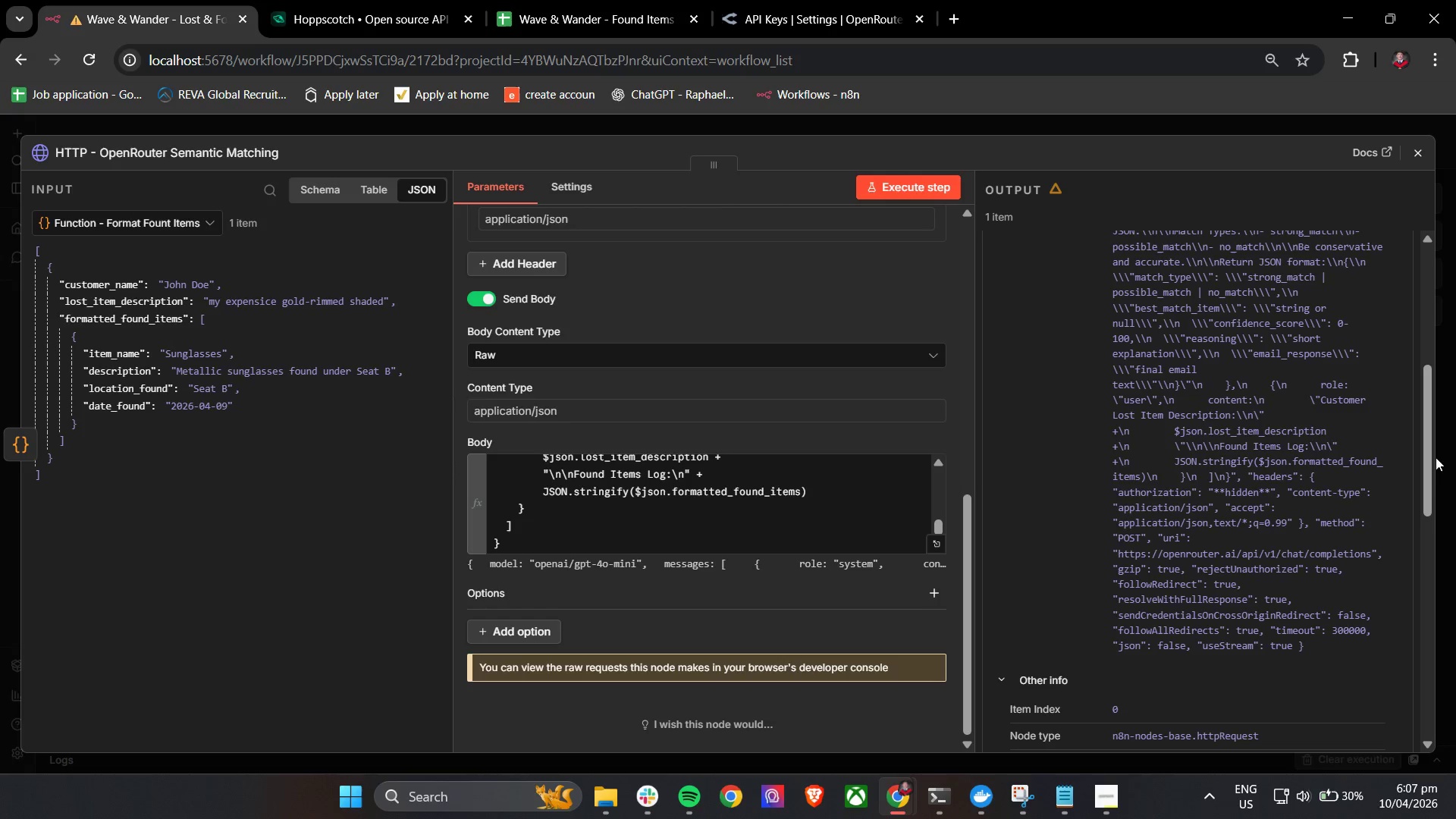 
left_click_drag(start_coordinate=[1430, 456], to_coordinate=[1406, 581])
 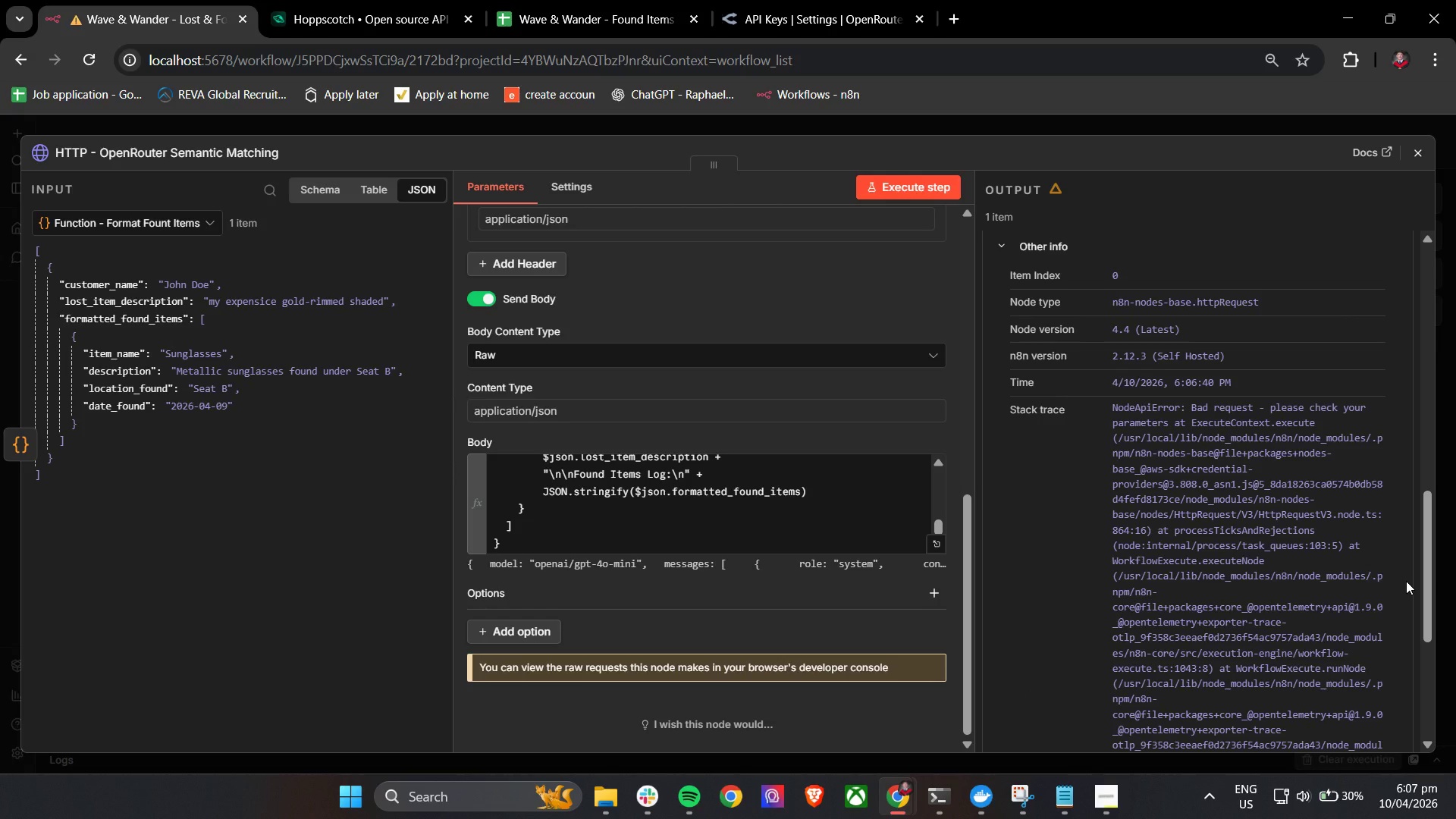 
wait(6.08)
 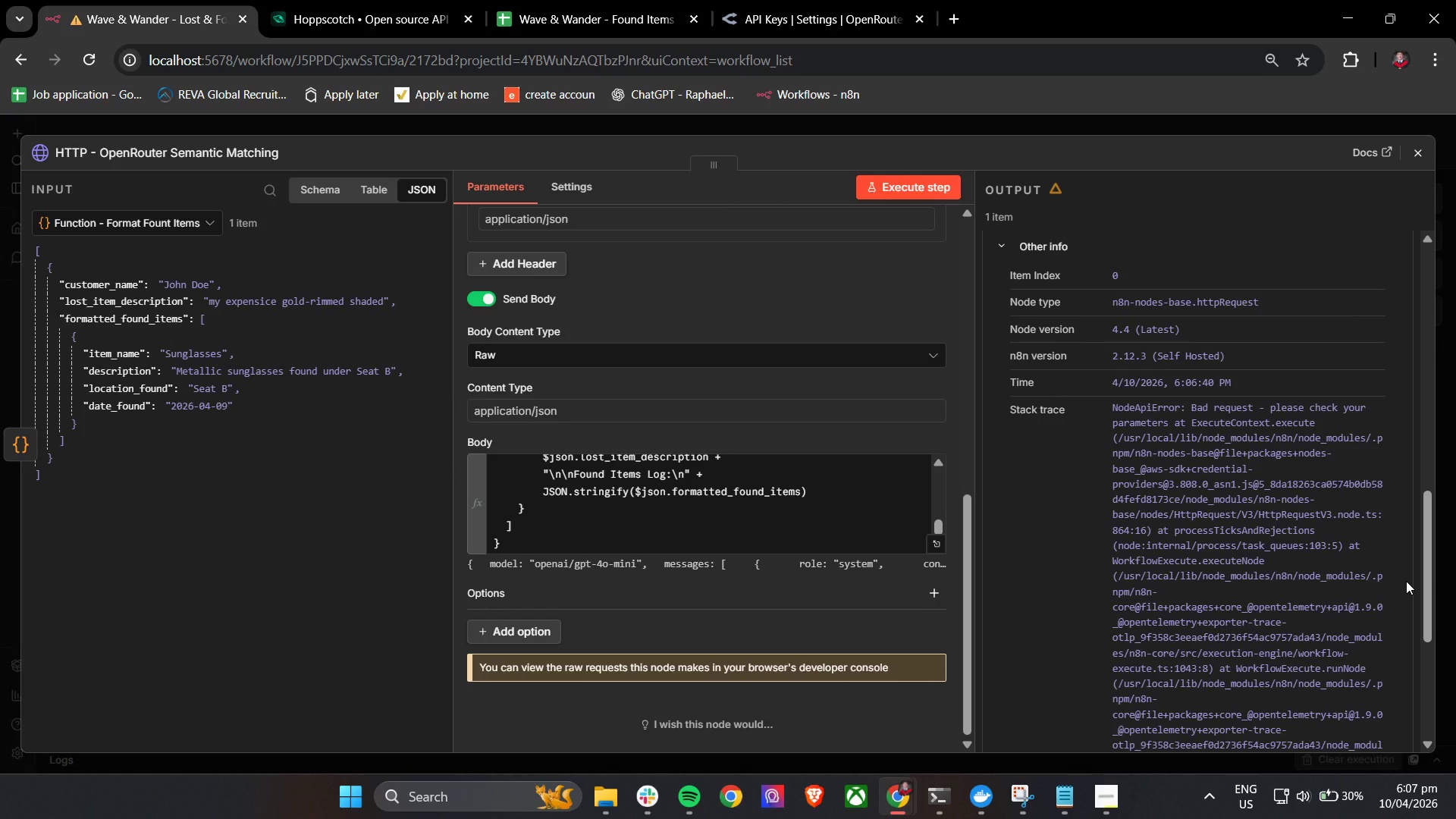 
left_click_drag(start_coordinate=[1426, 549], to_coordinate=[1425, 670])
 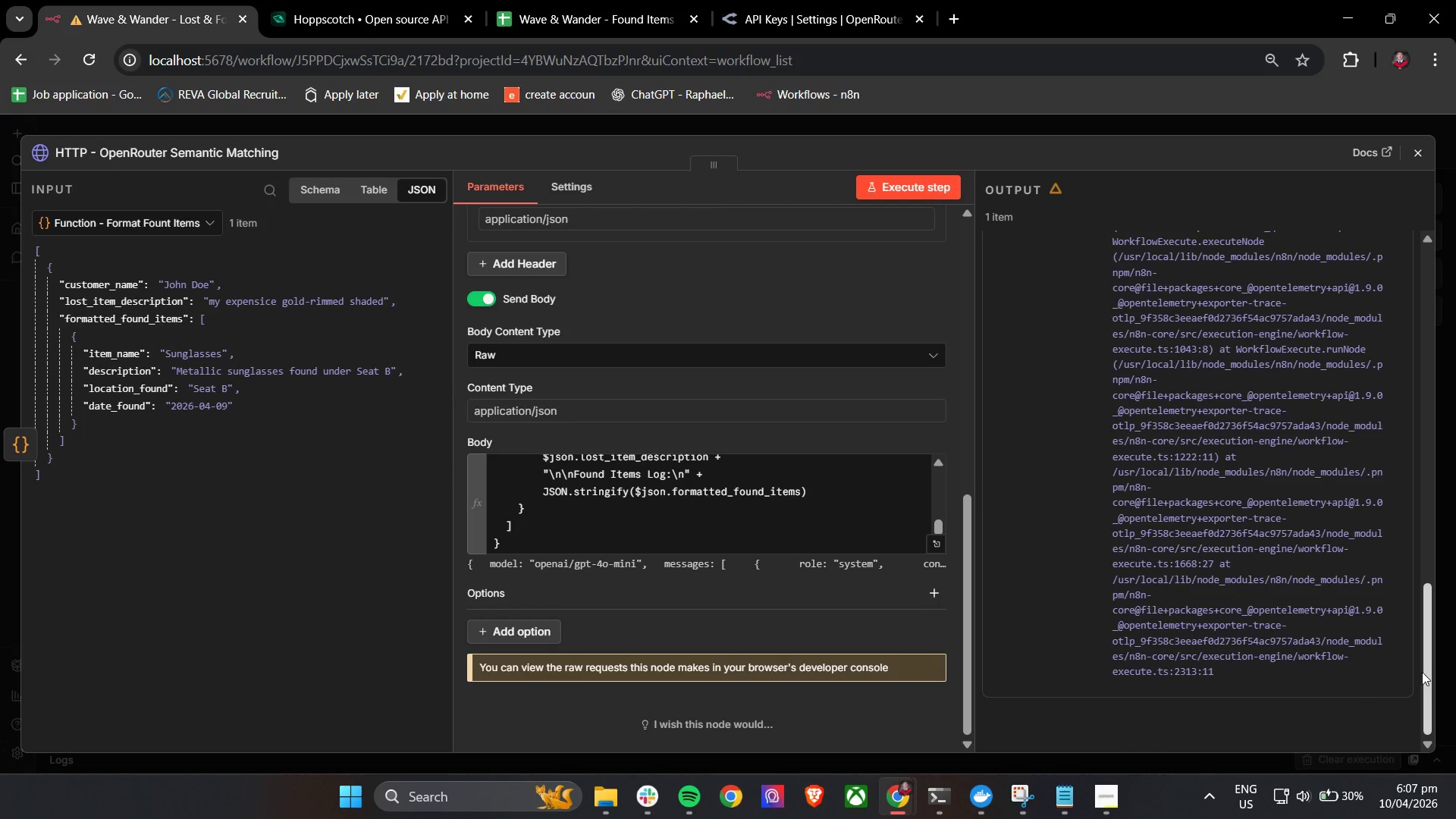 
wait(6.03)
 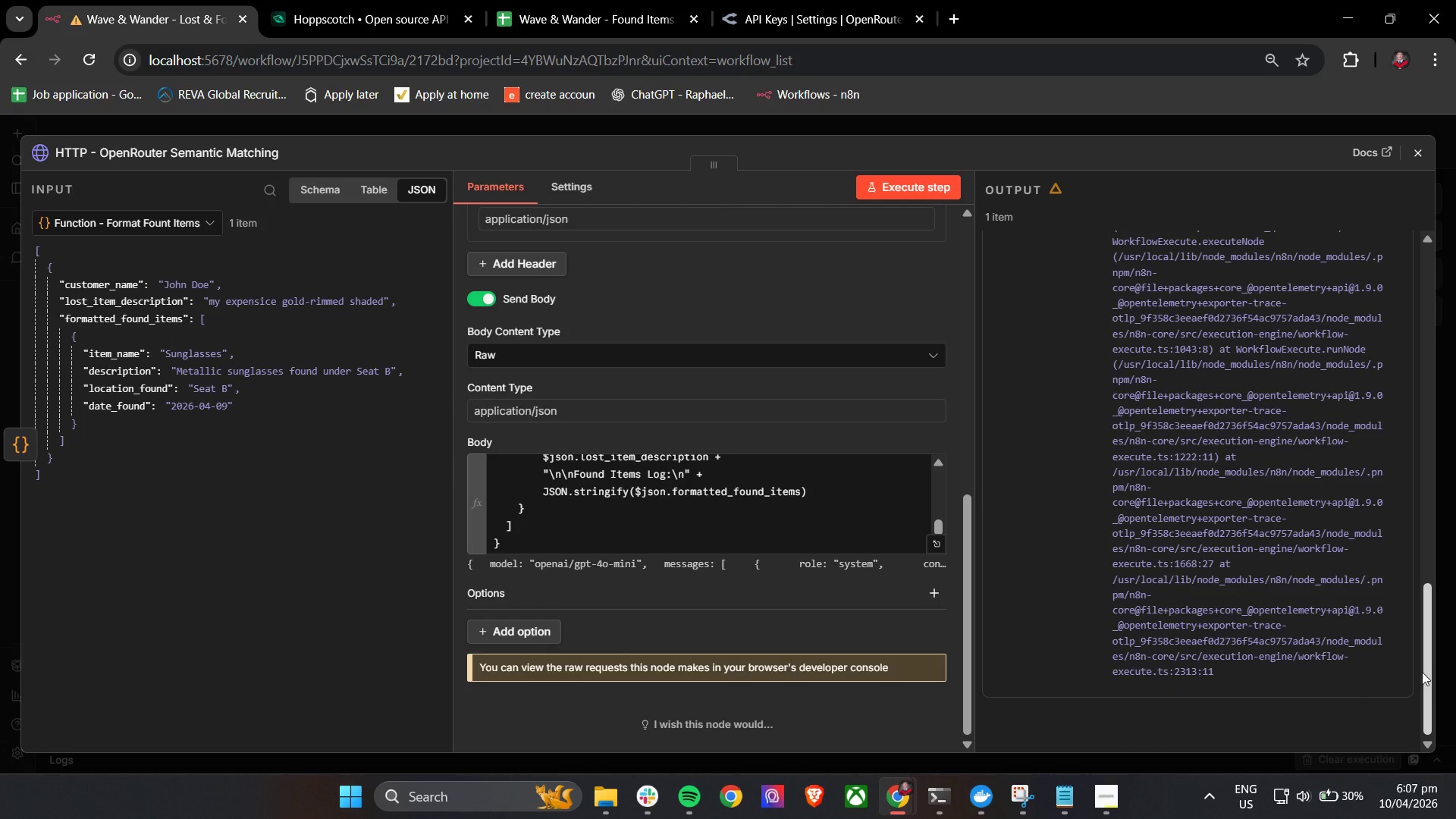 
left_click([943, 552])
 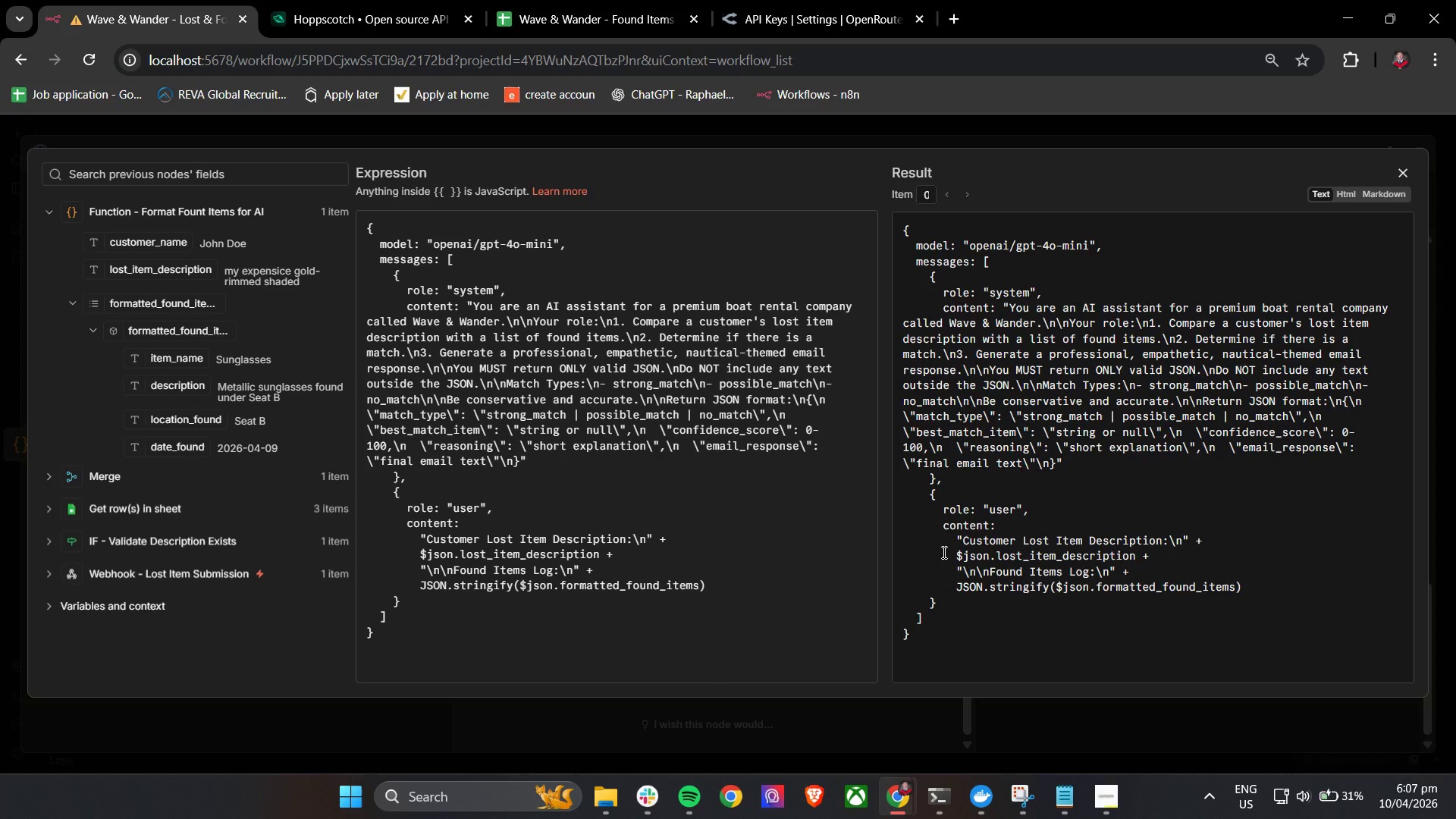 
wait(11.64)
 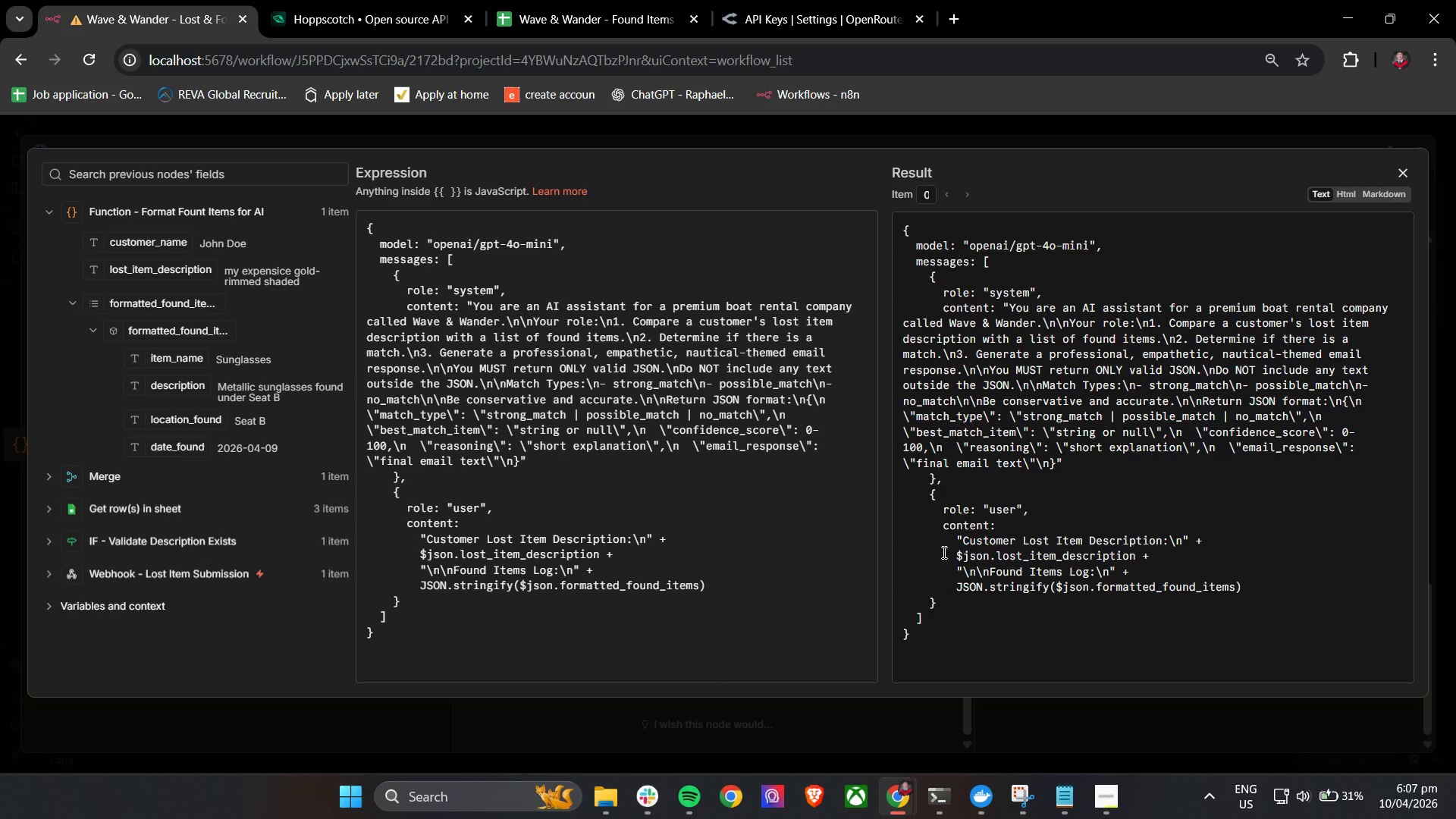 
left_click([1407, 172])
 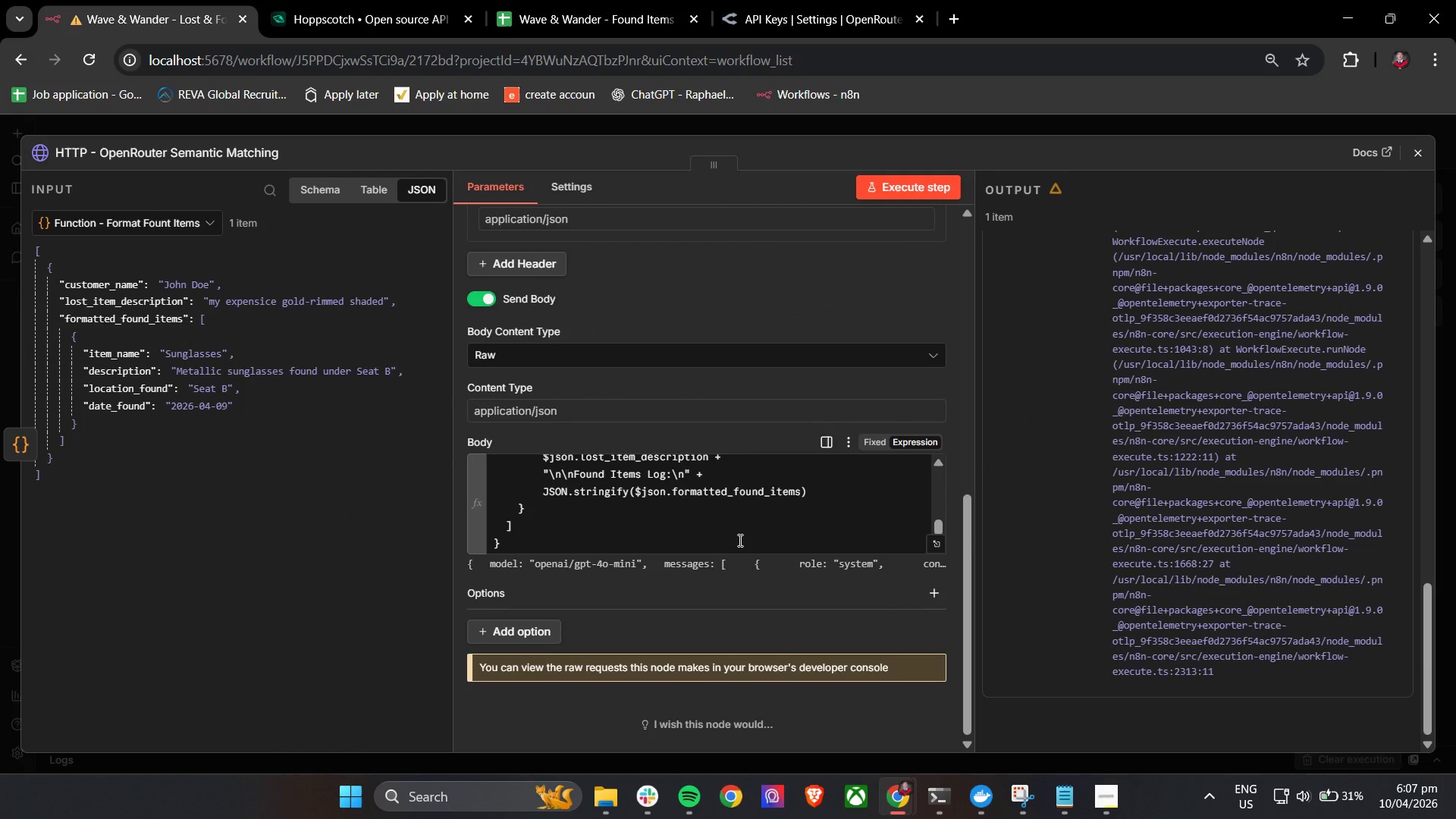 
scroll: coordinate [827, 550], scroll_direction: up, amount: 3.0
 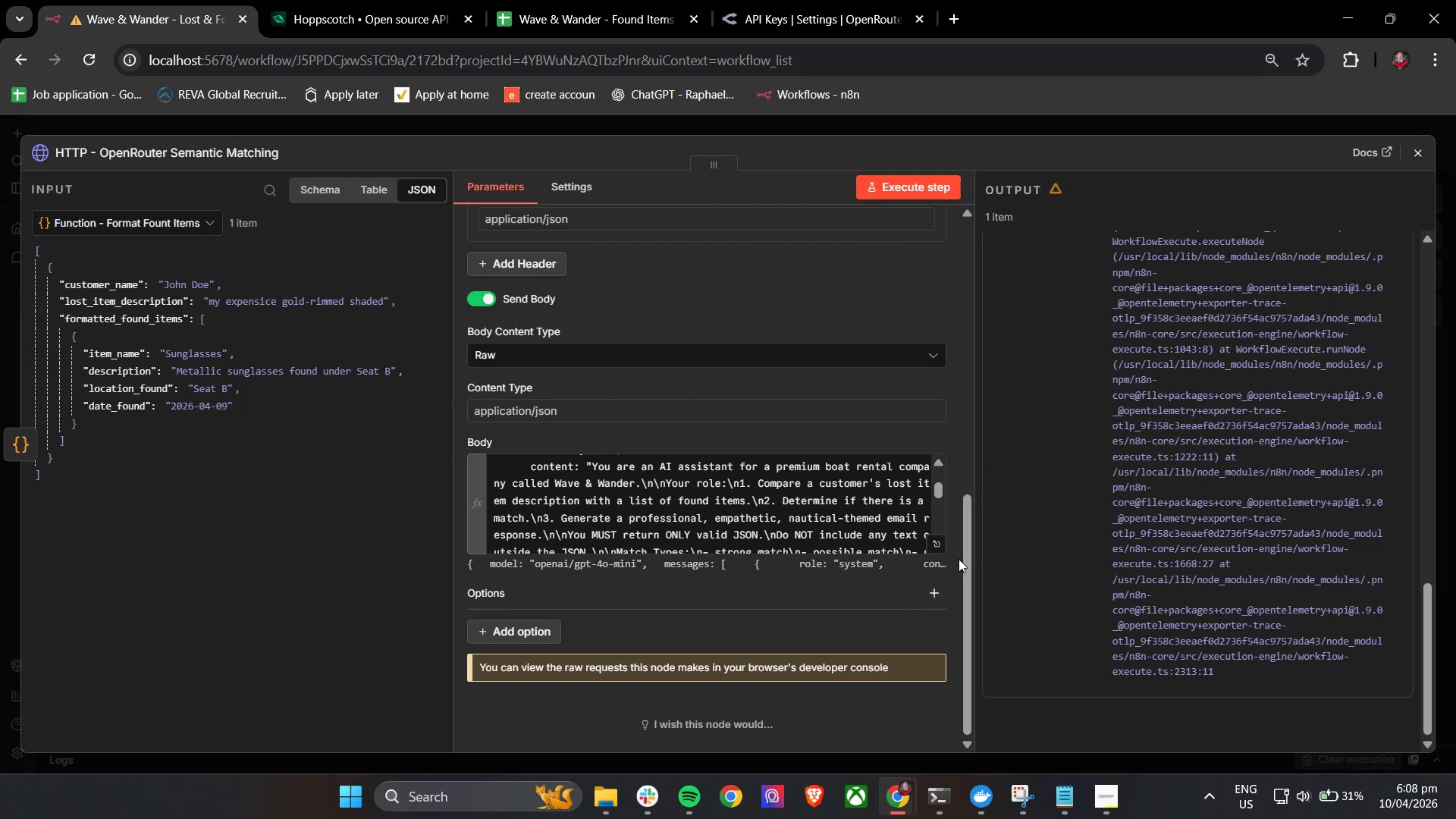 
left_click_drag(start_coordinate=[965, 561], to_coordinate=[971, 522])
 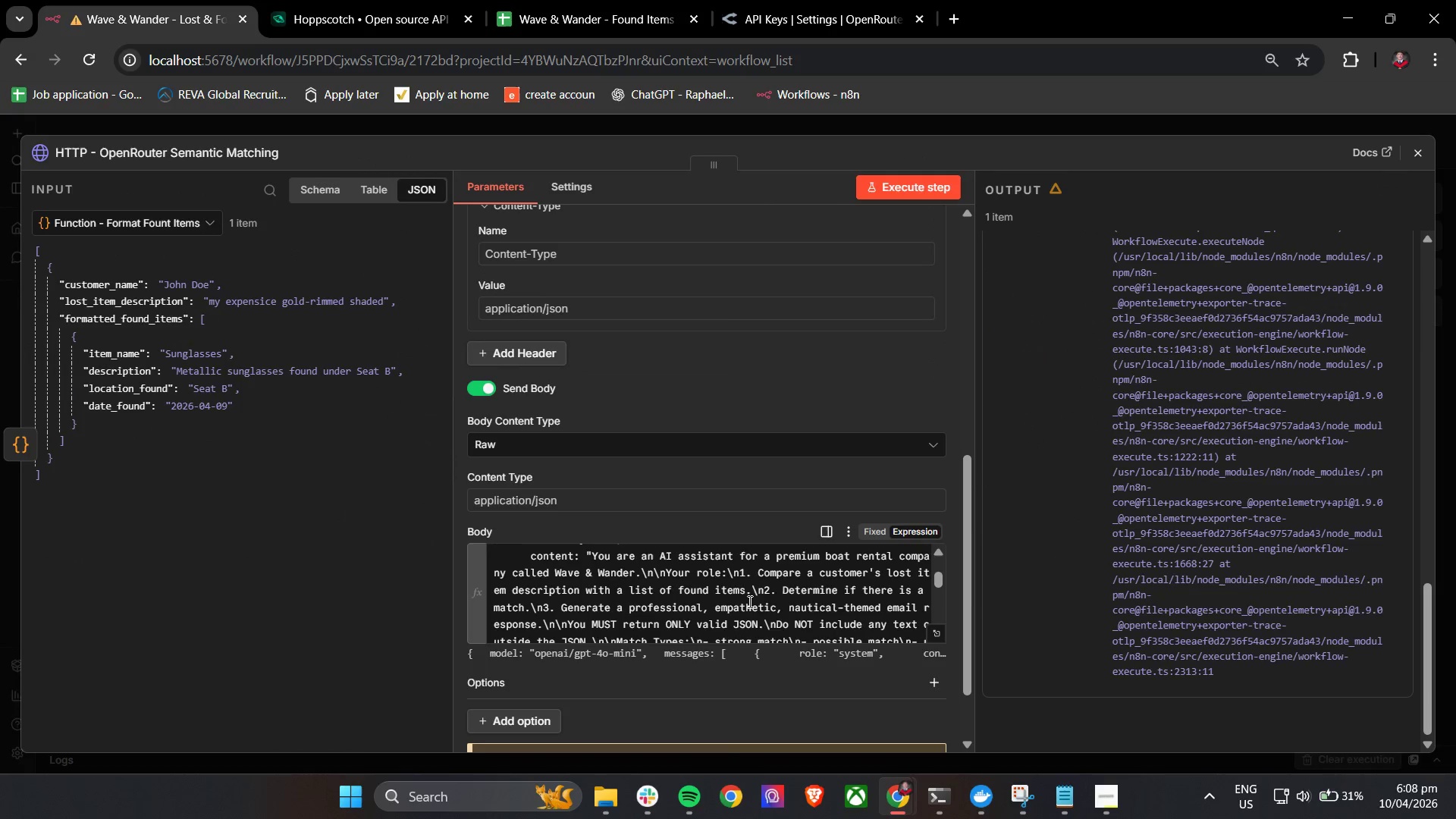 
scroll: coordinate [761, 633], scroll_direction: up, amount: 7.0
 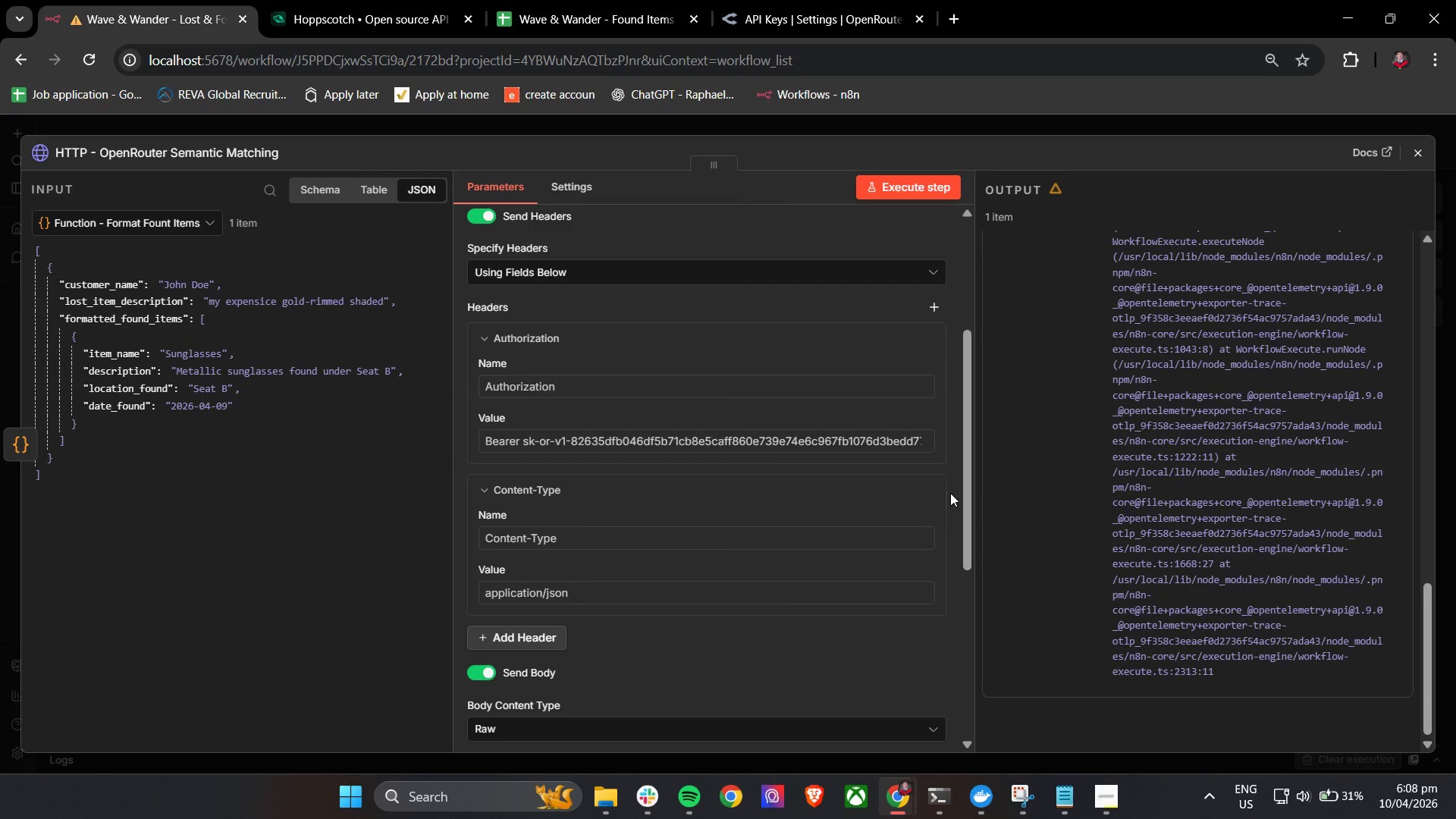 
left_click_drag(start_coordinate=[968, 488], to_coordinate=[972, 598])
 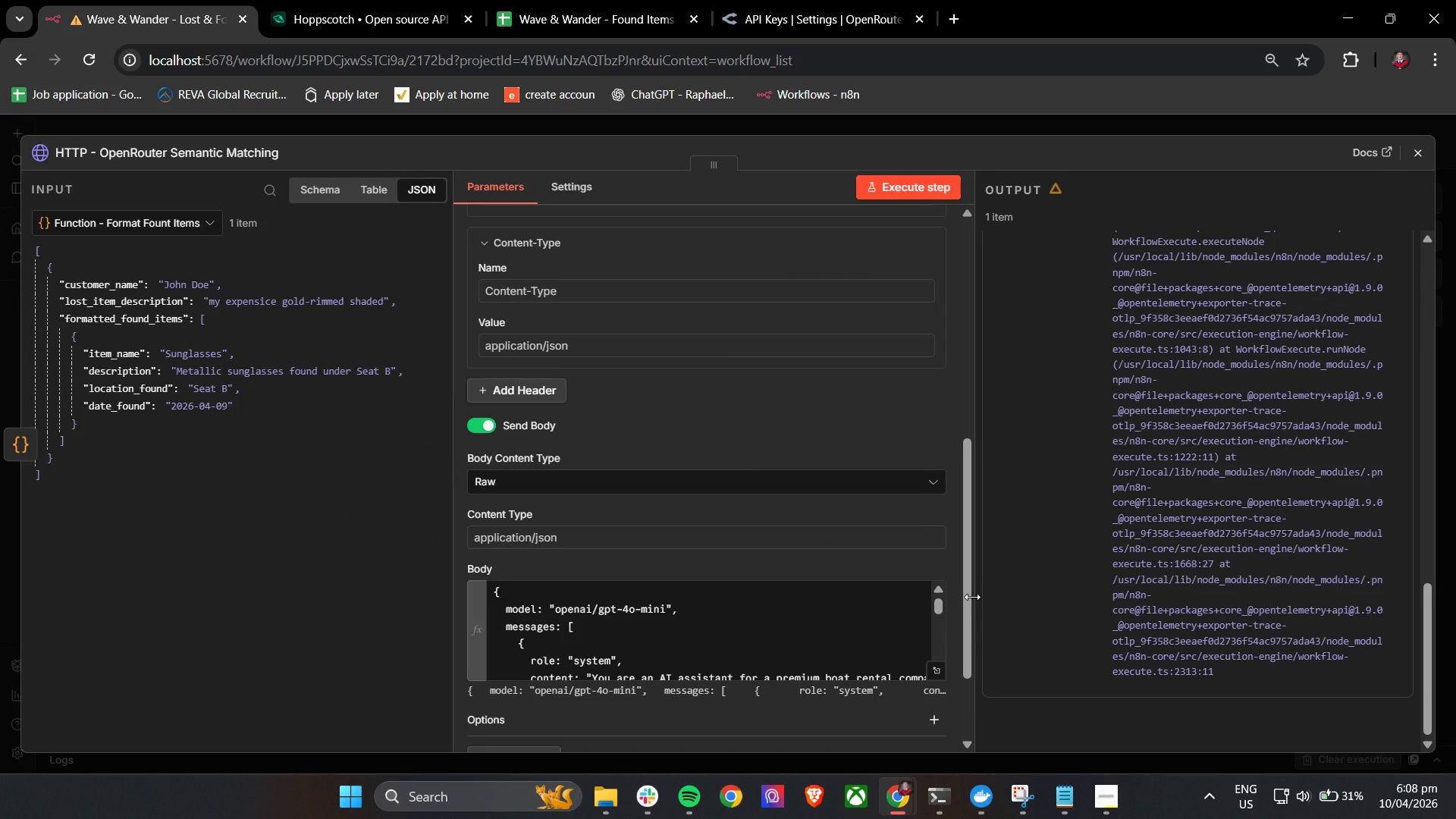 
wait(8.09)
 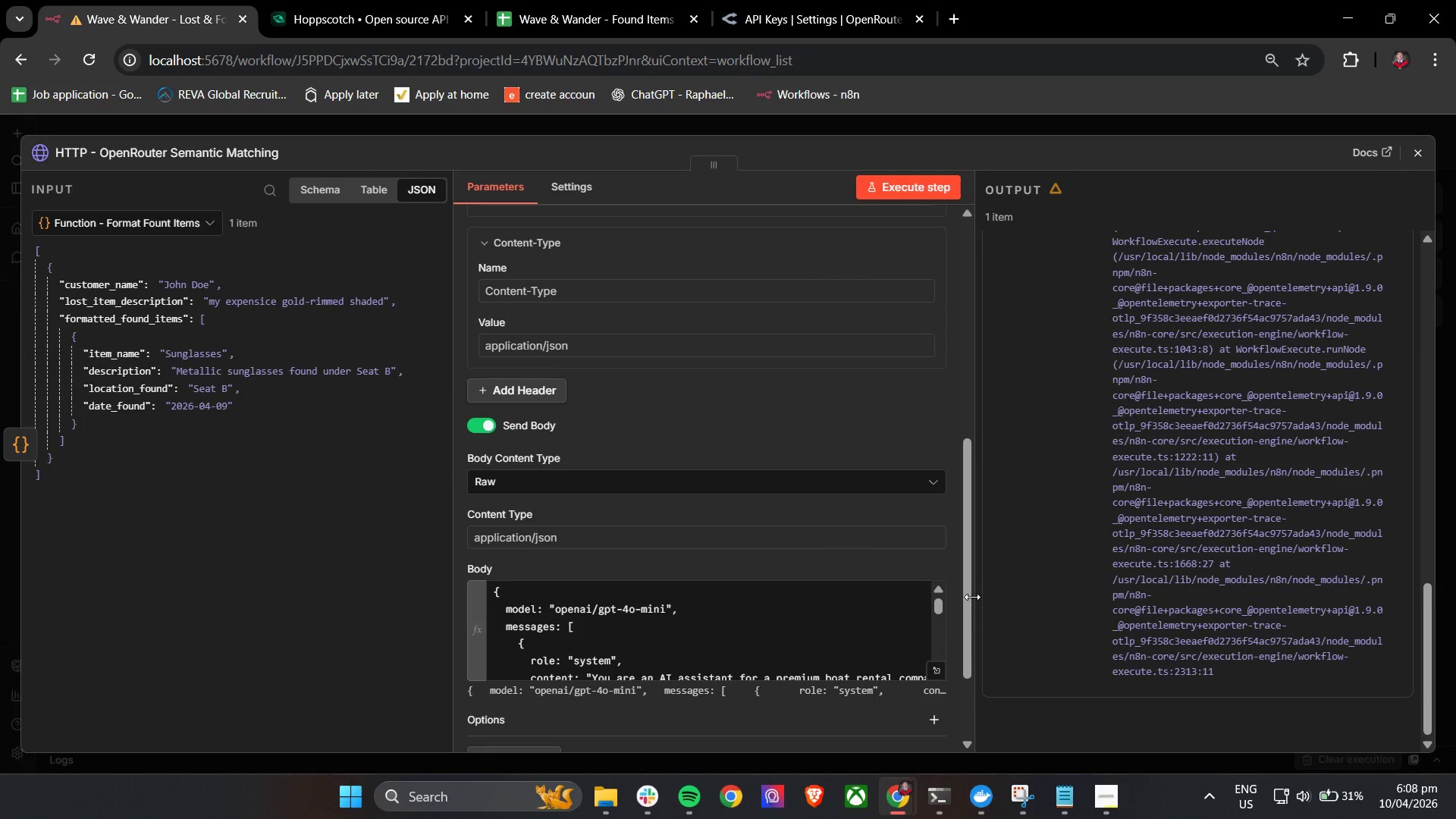 
scroll: coordinate [808, 668], scroll_direction: up, amount: 4.0
 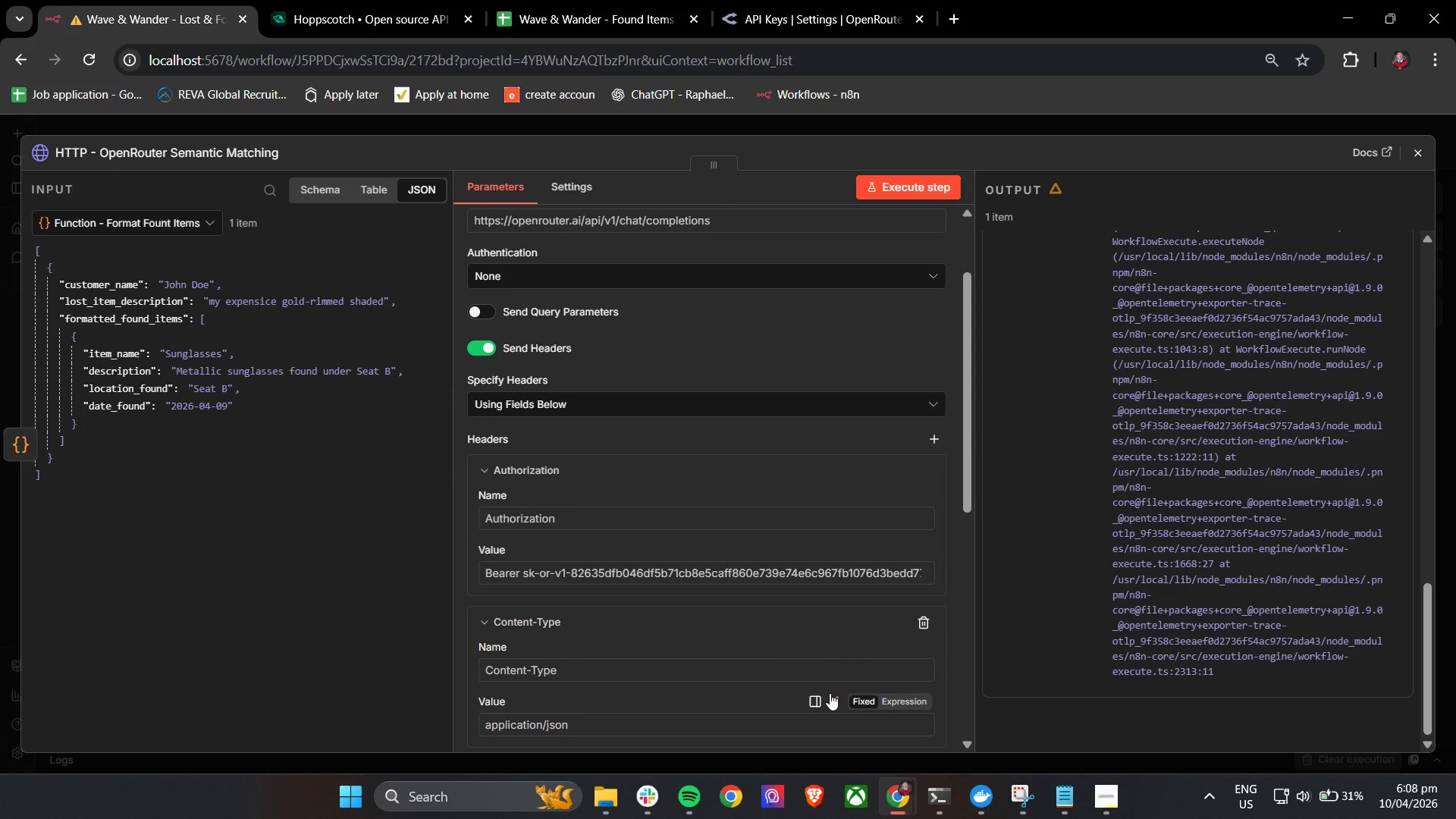 
wait(6.55)
 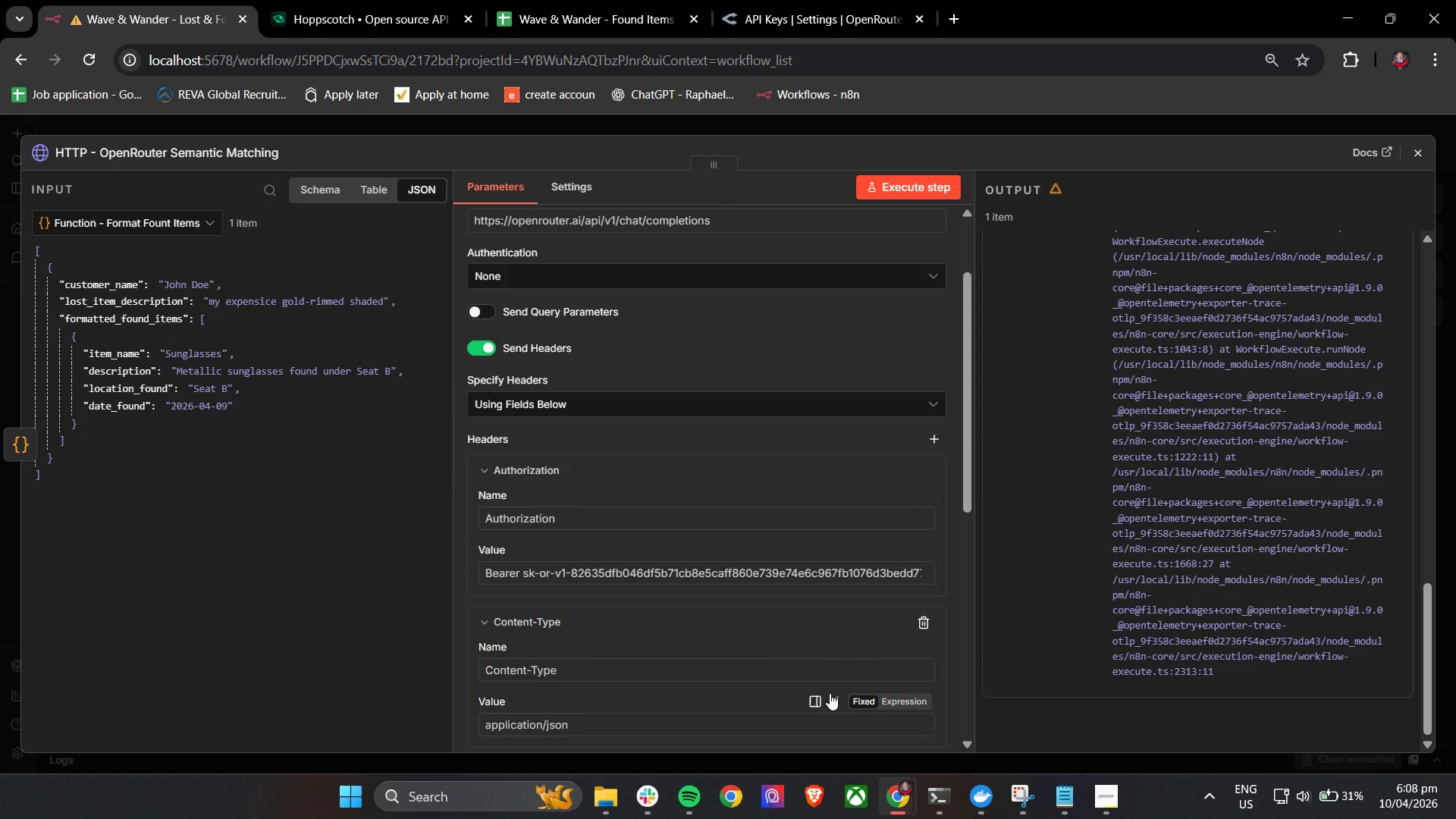 
scroll: coordinate [833, 639], scroll_direction: up, amount: 8.0
 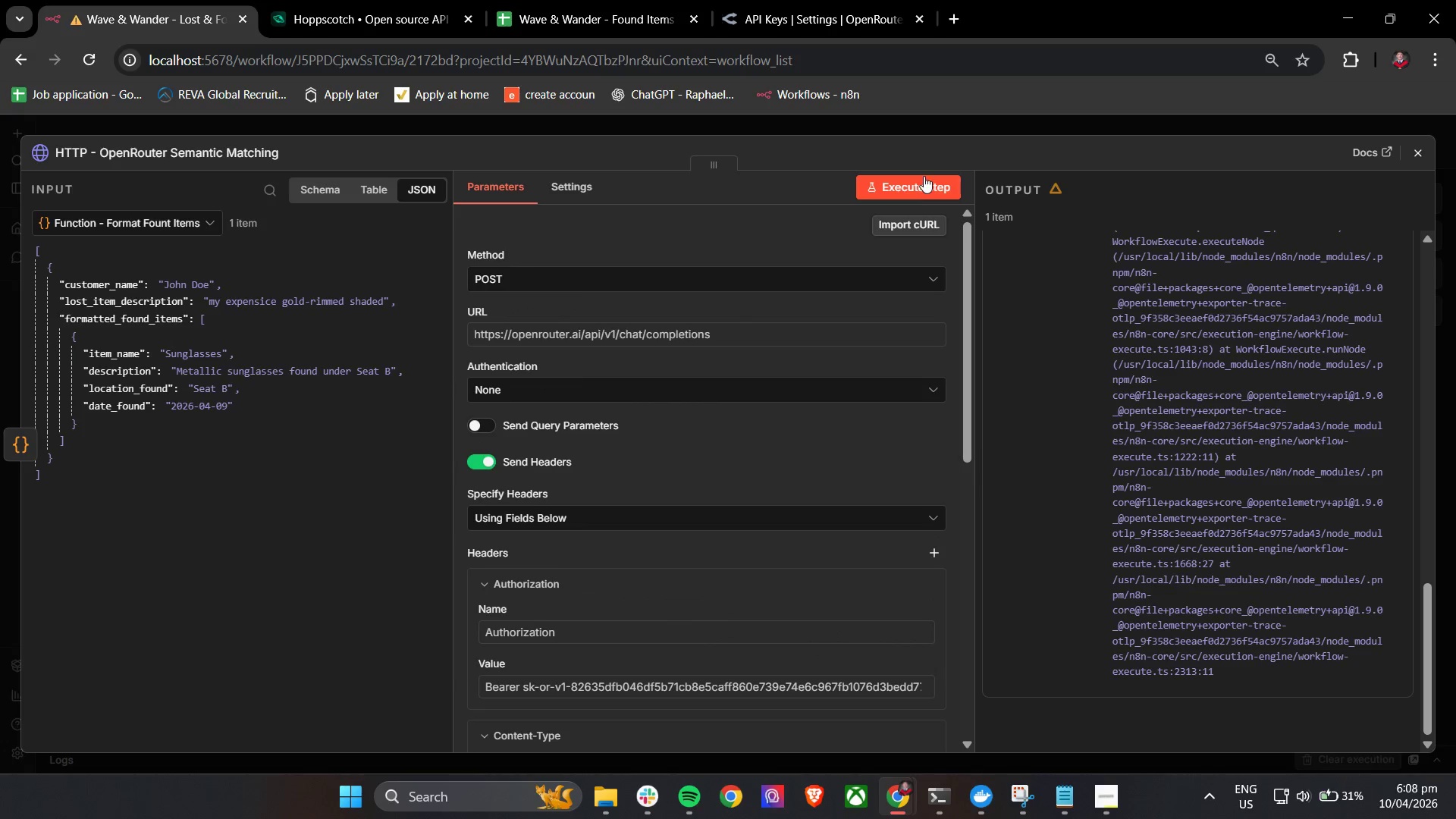 
left_click([924, 187])
 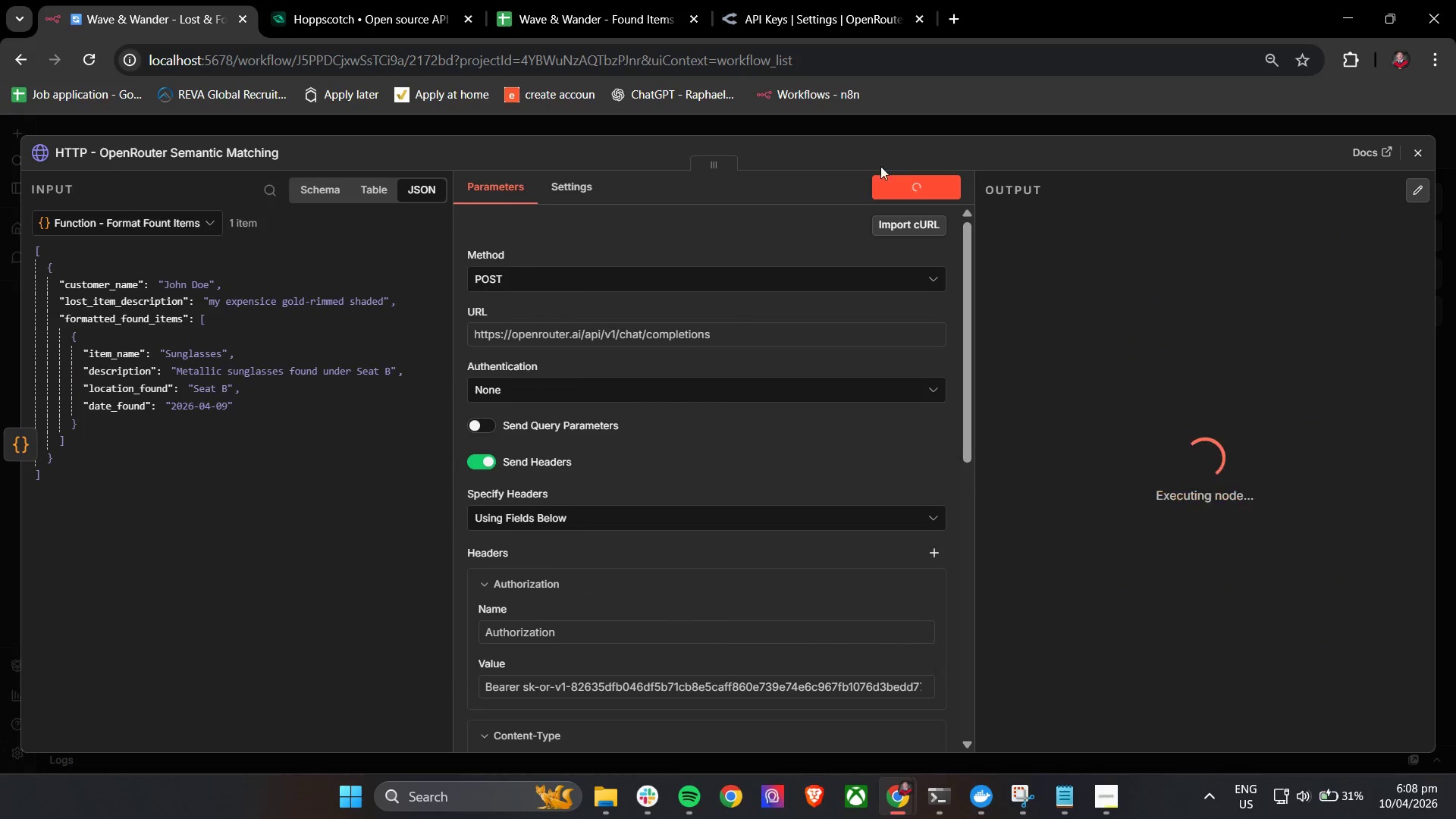 
mouse_move([856, 157])
 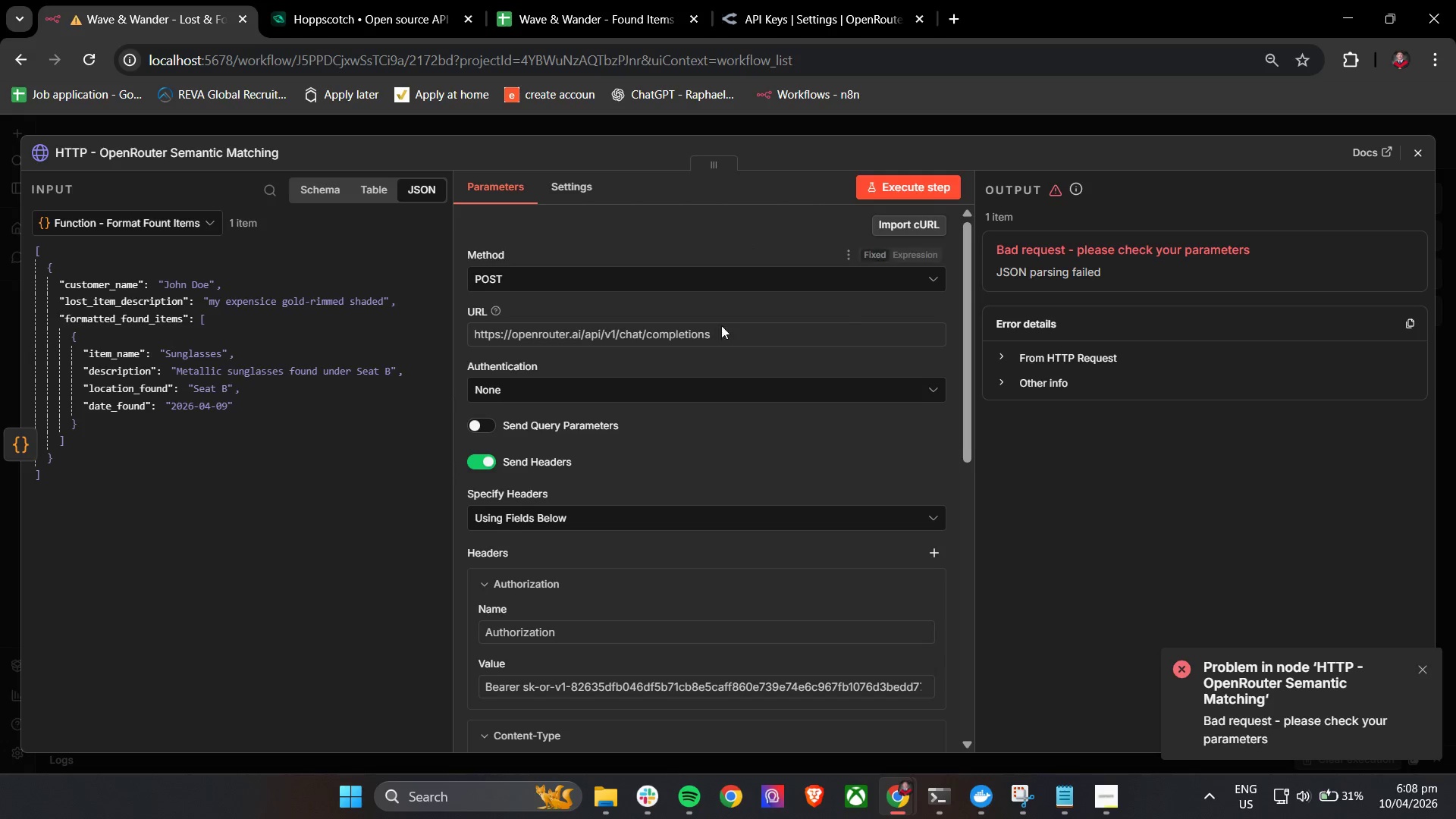 
scroll: coordinate [784, 441], scroll_direction: down, amount: 12.0
 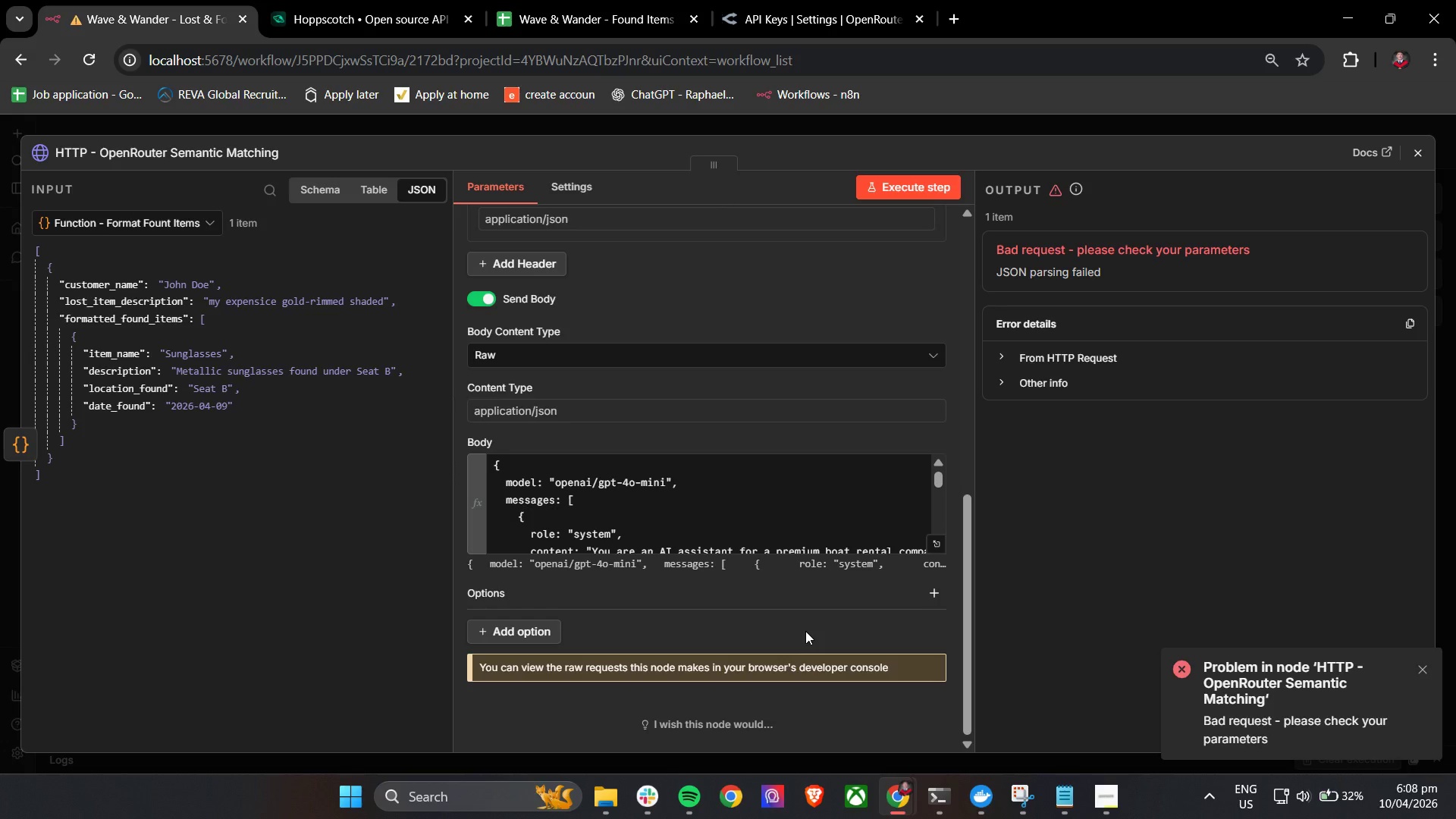 
wait(15.19)
 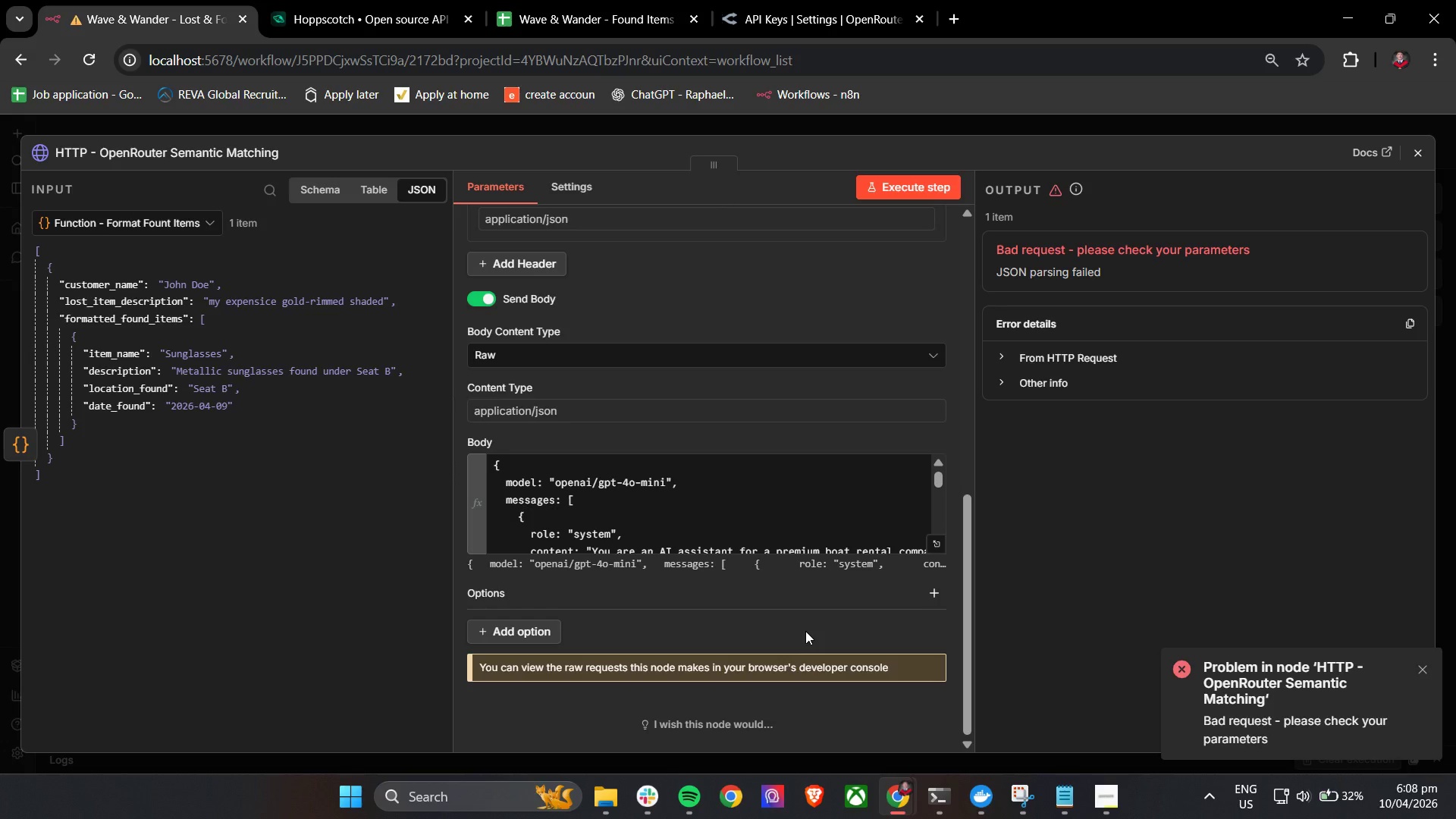 
scroll: coordinate [789, 623], scroll_direction: down, amount: 5.0
 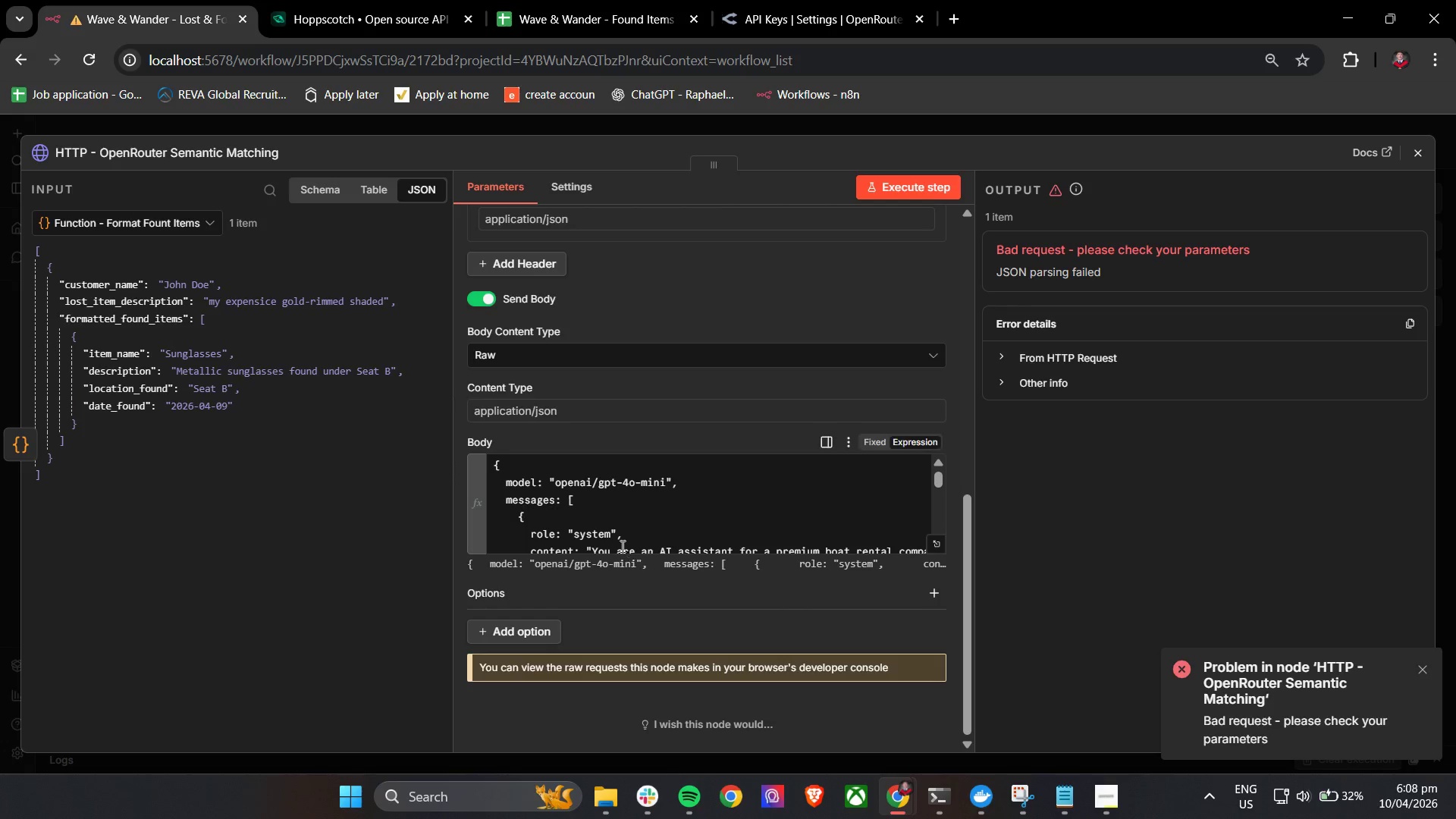 
scroll: coordinate [621, 545], scroll_direction: up, amount: 1.0
 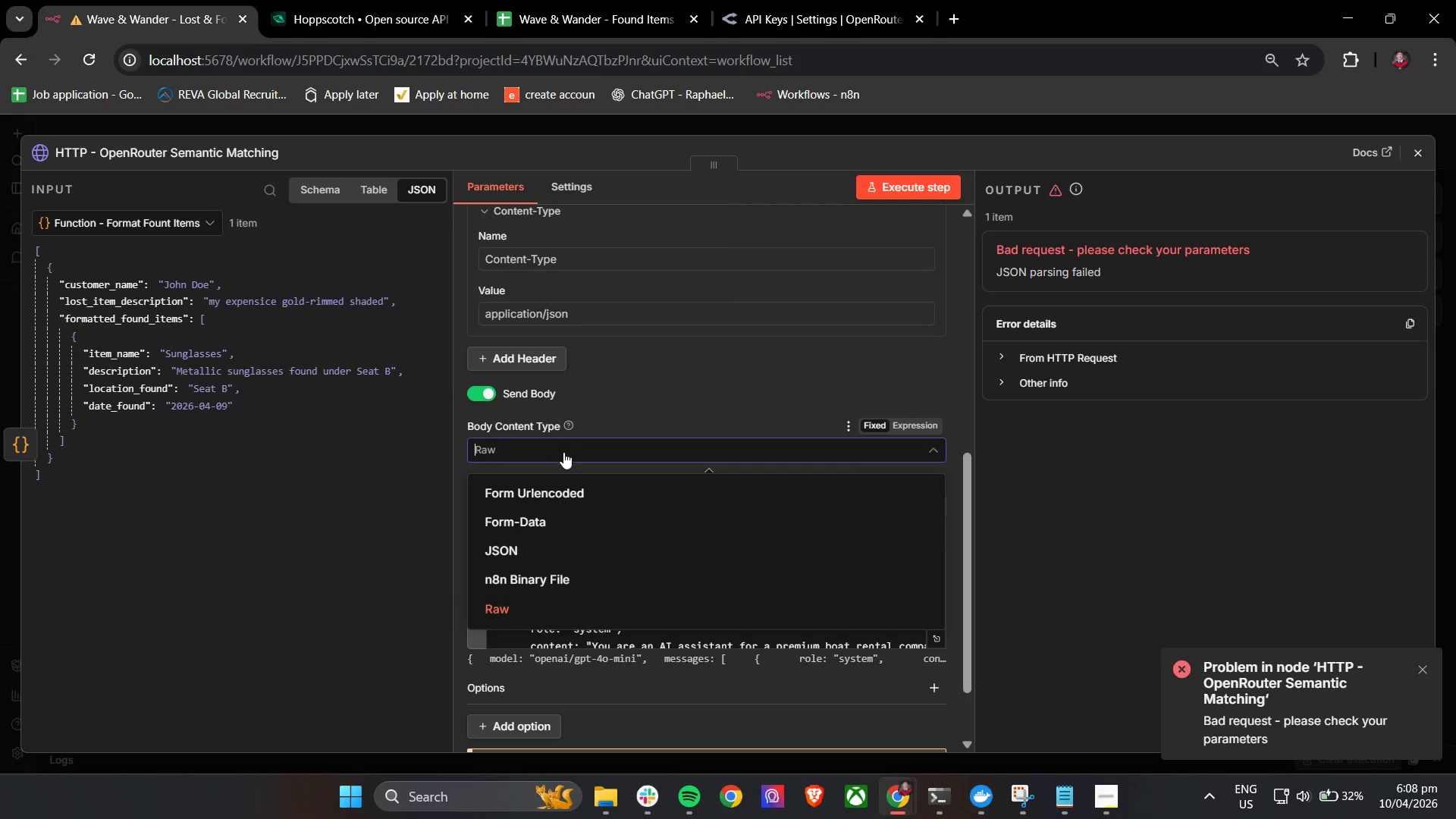 
left_click([522, 558])
 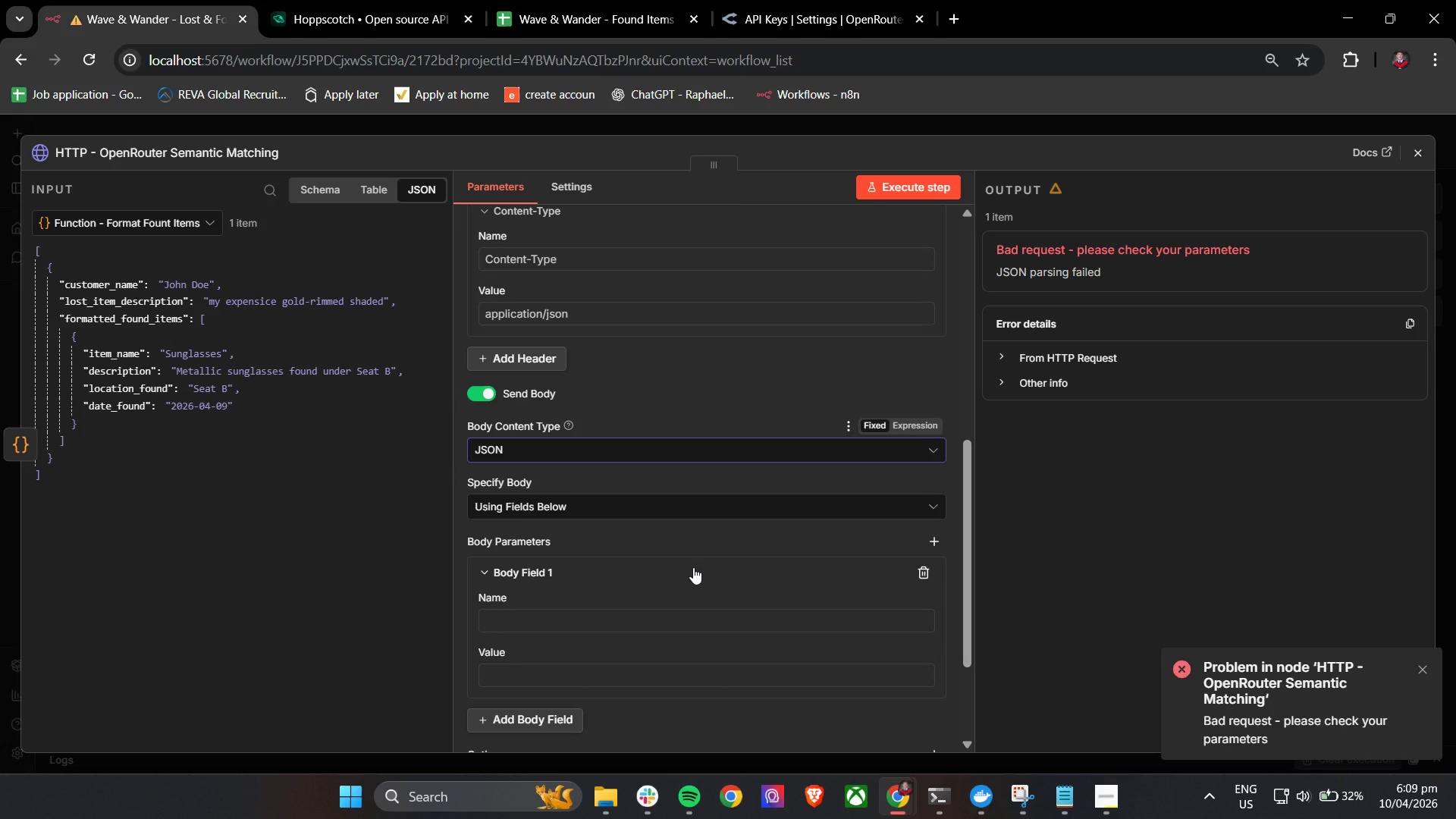 
wait(15.02)
 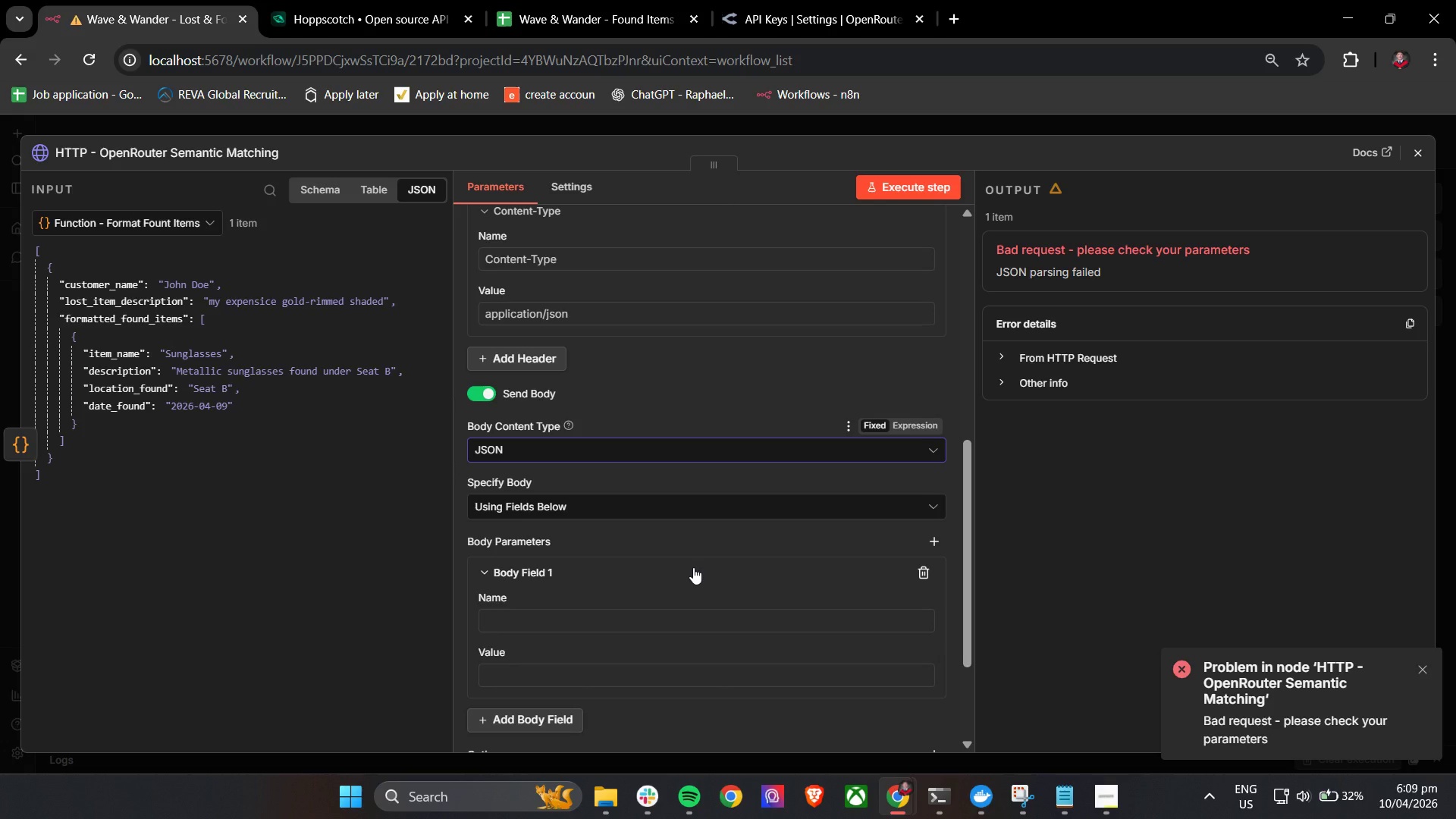 
left_click([651, 507])
 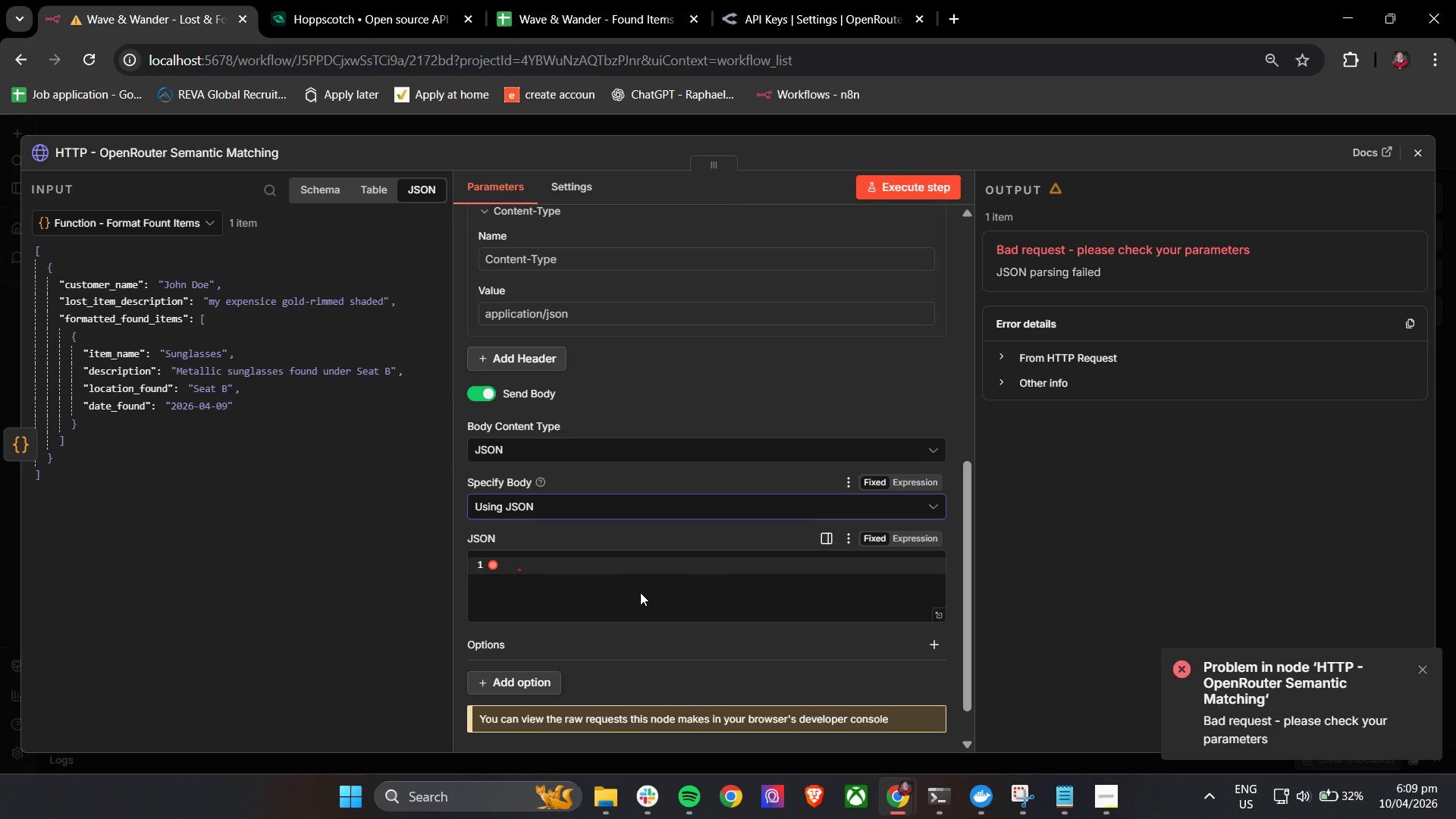 
wait(9.38)
 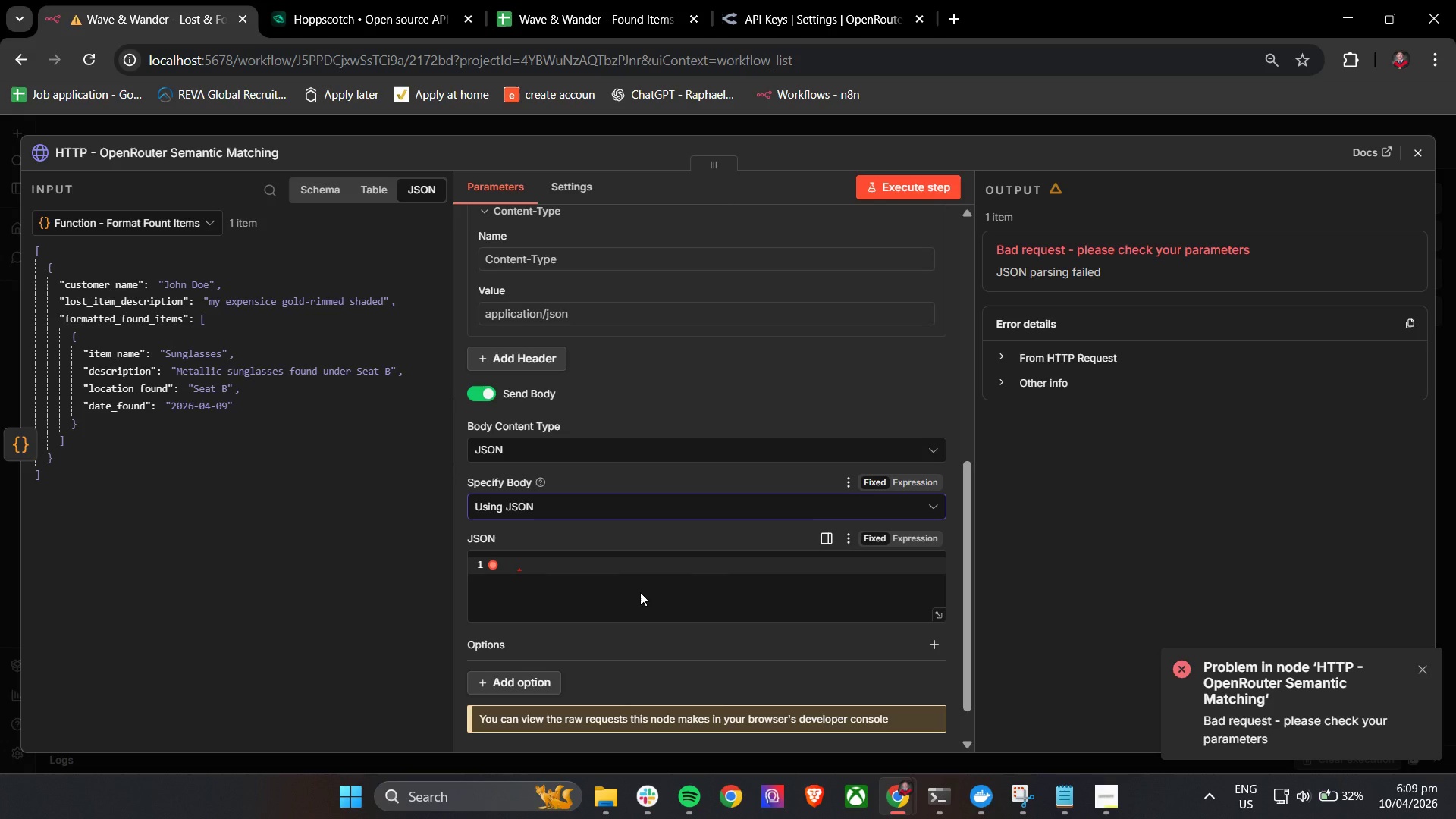 
left_click([639, 799])
 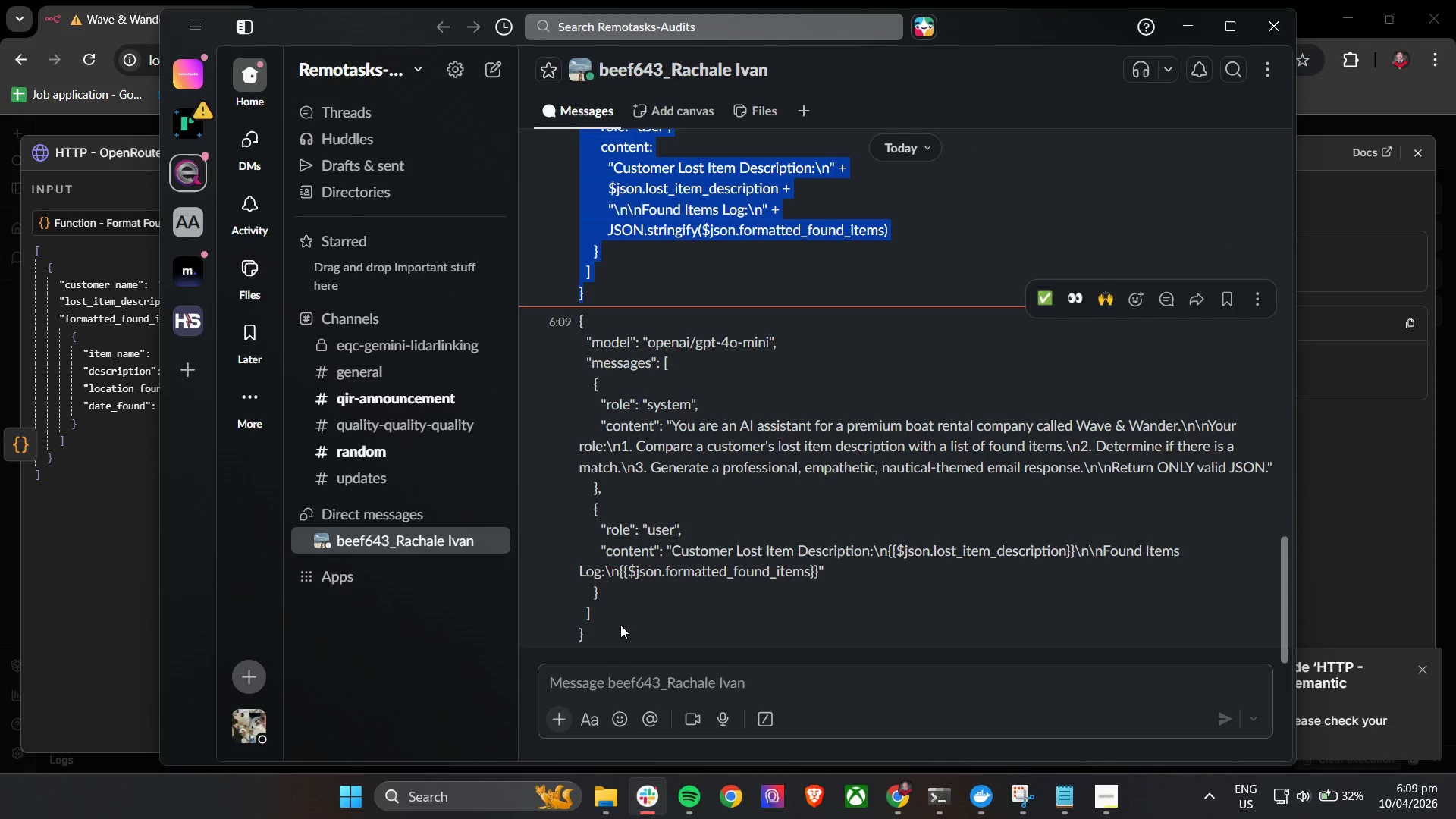 
left_click_drag(start_coordinate=[606, 641], to_coordinate=[579, 325])
 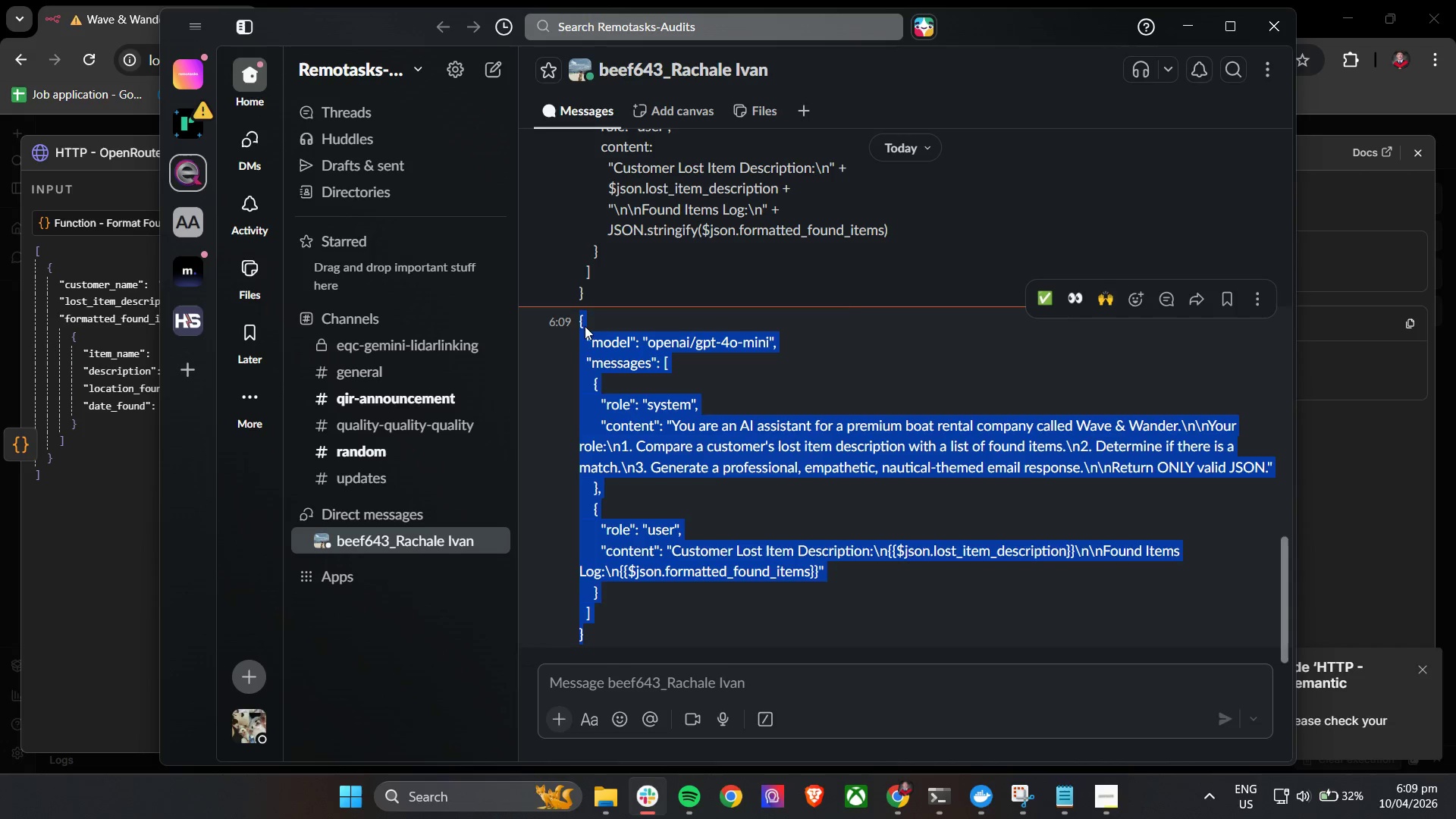 
key(Control+C)
 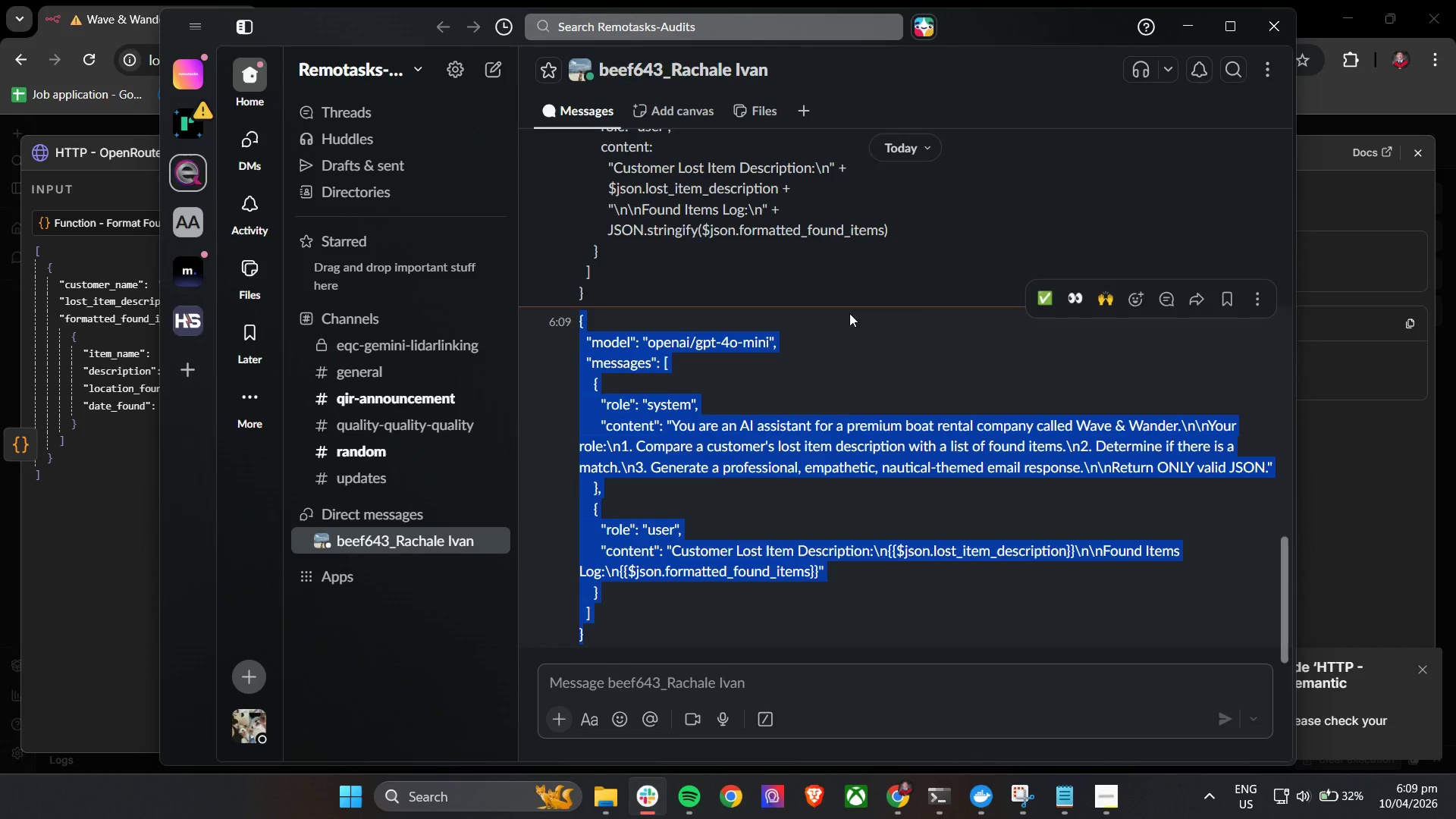 
key(Control+C)
 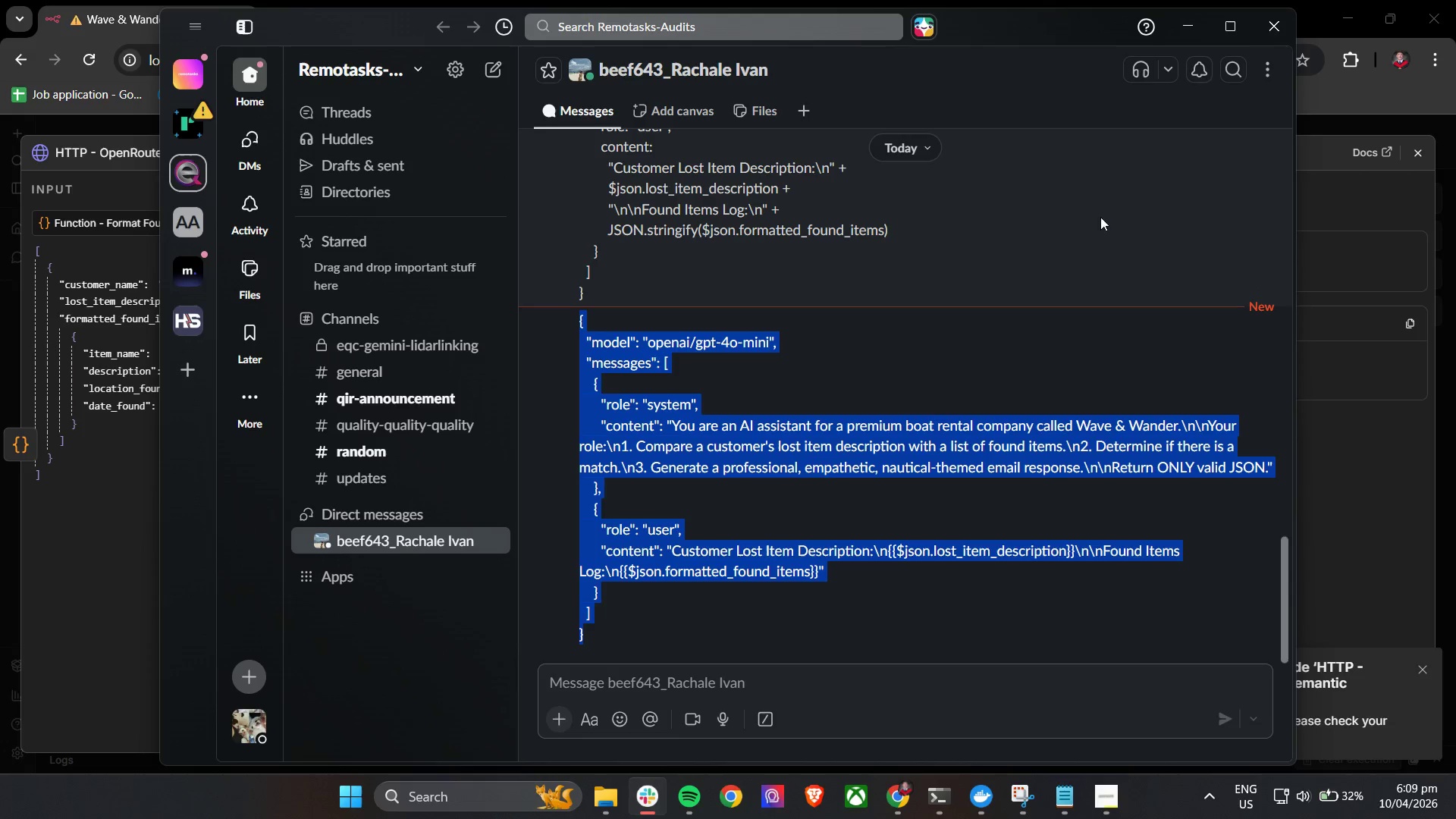 
key(Control+C)
 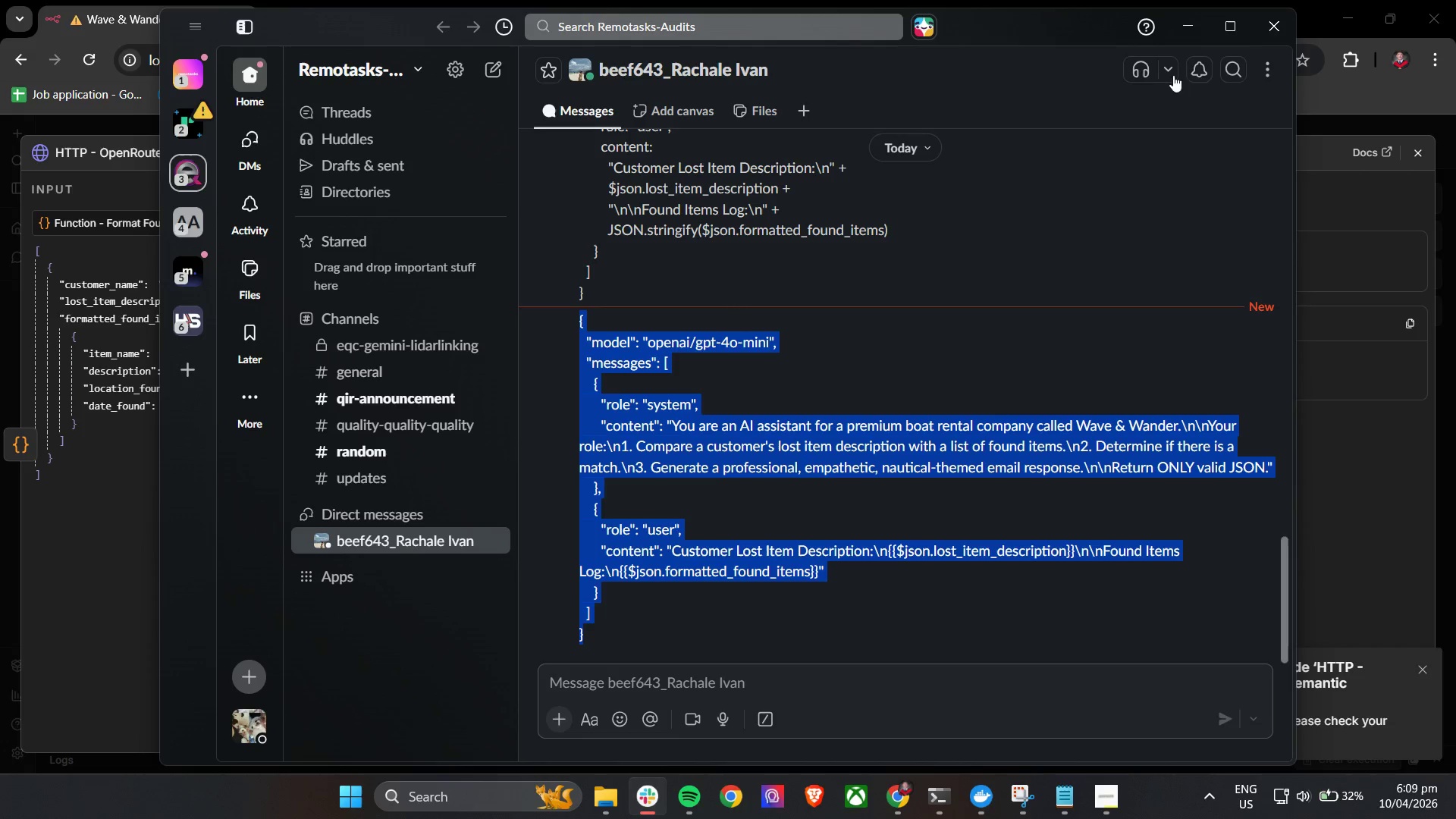 
key(Control+C)
 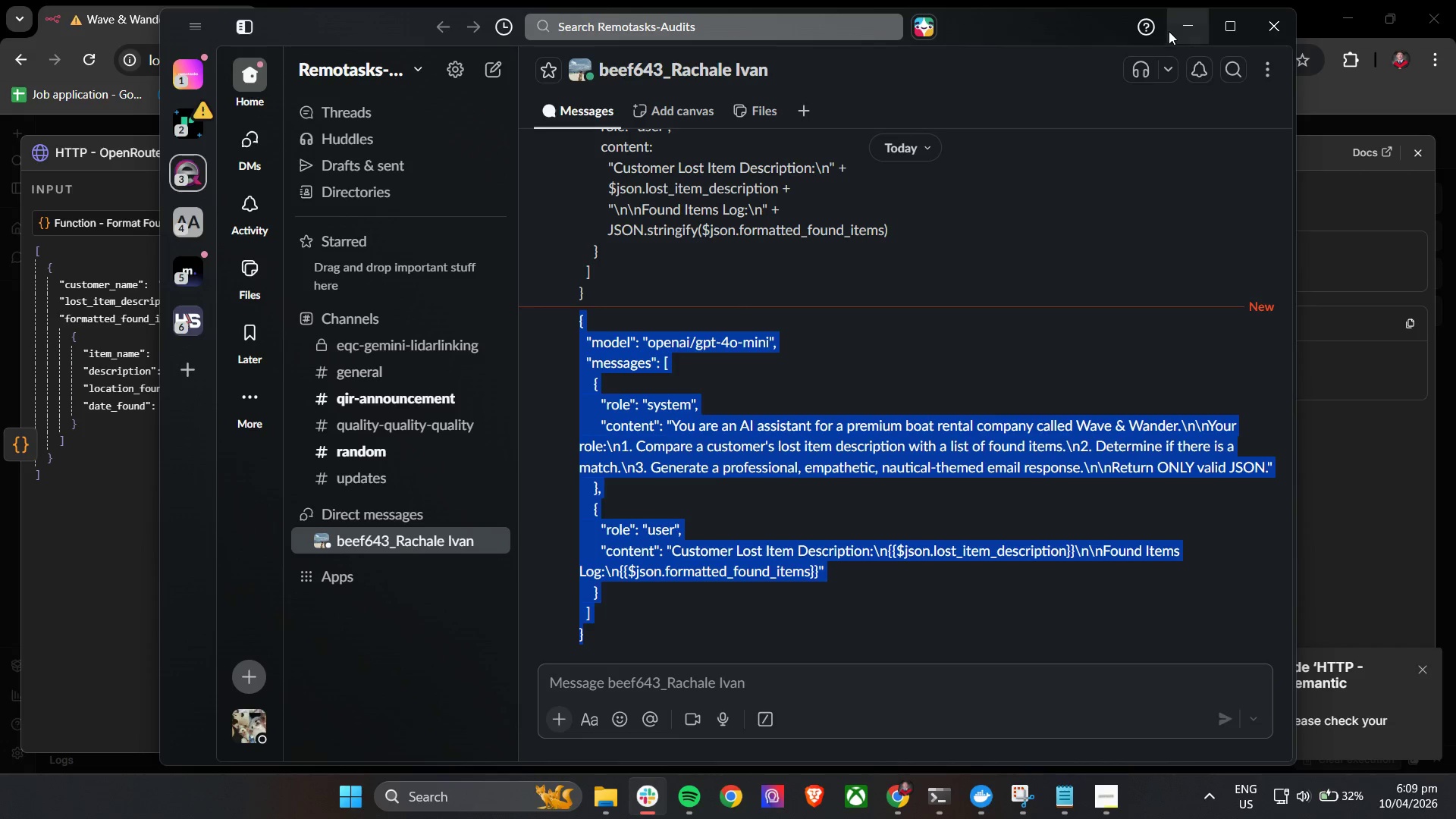 
key(Control+C)
 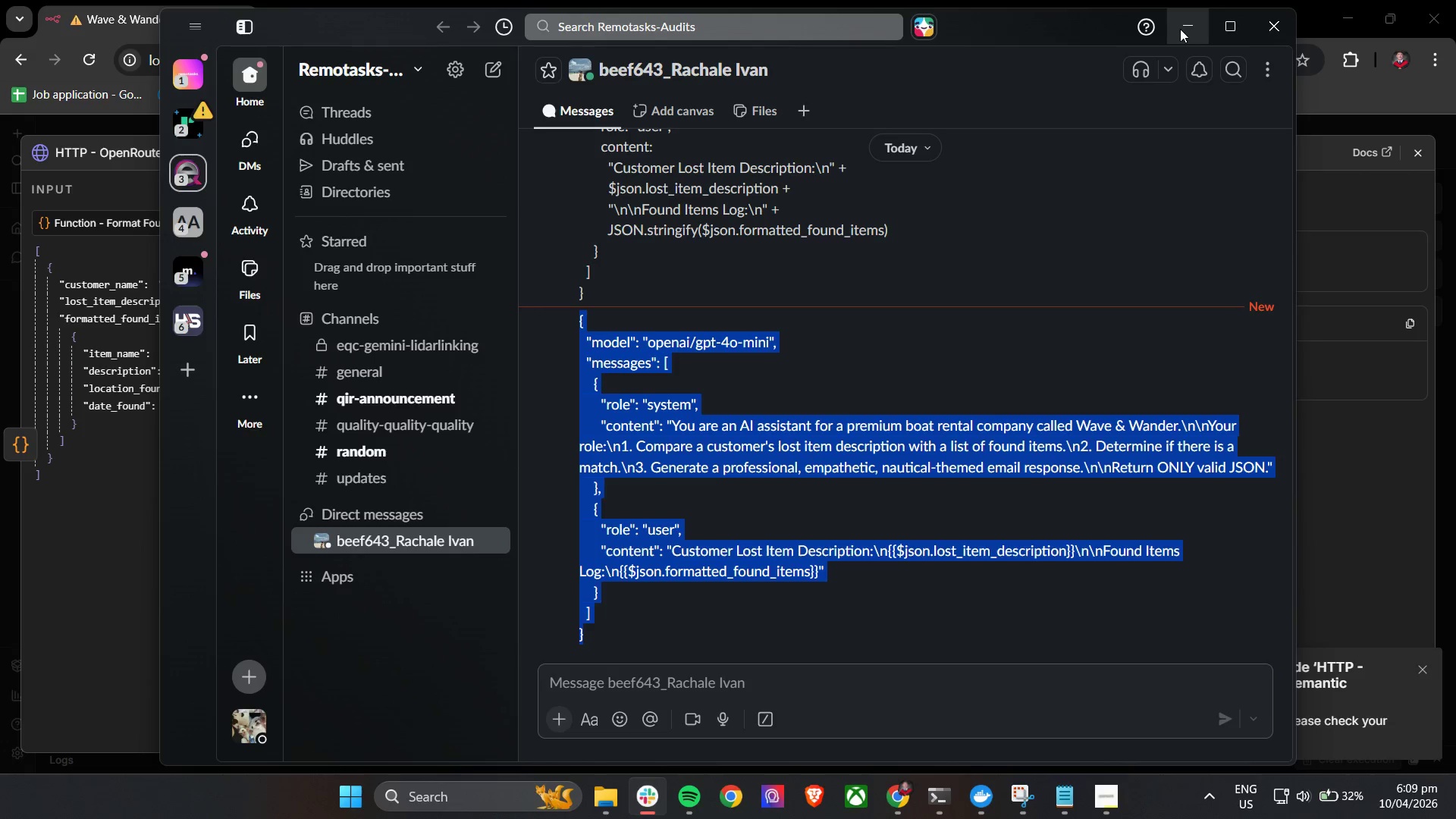 
left_click([1181, 29])
 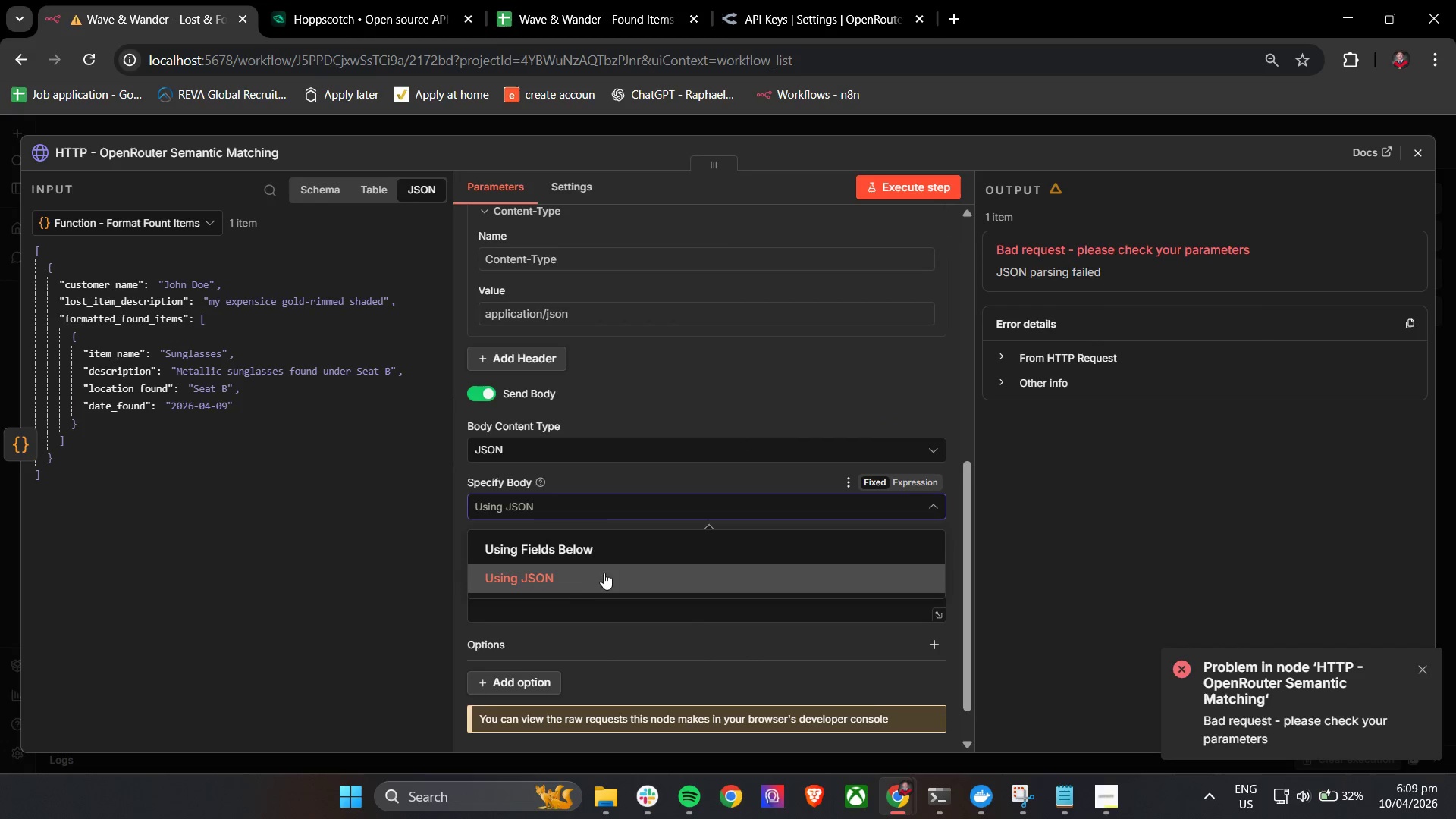 
left_click([575, 585])
 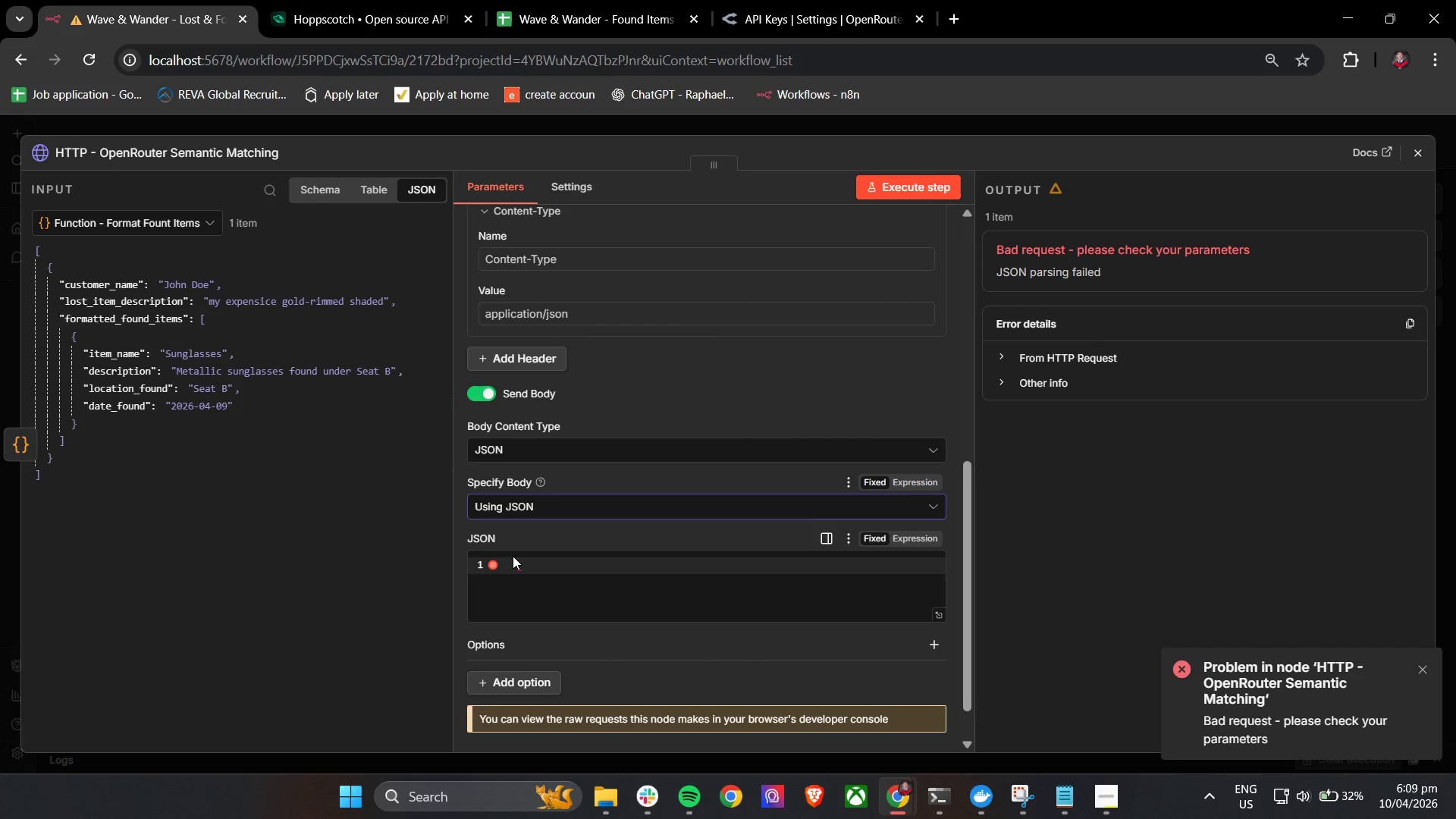 
left_click([522, 576])
 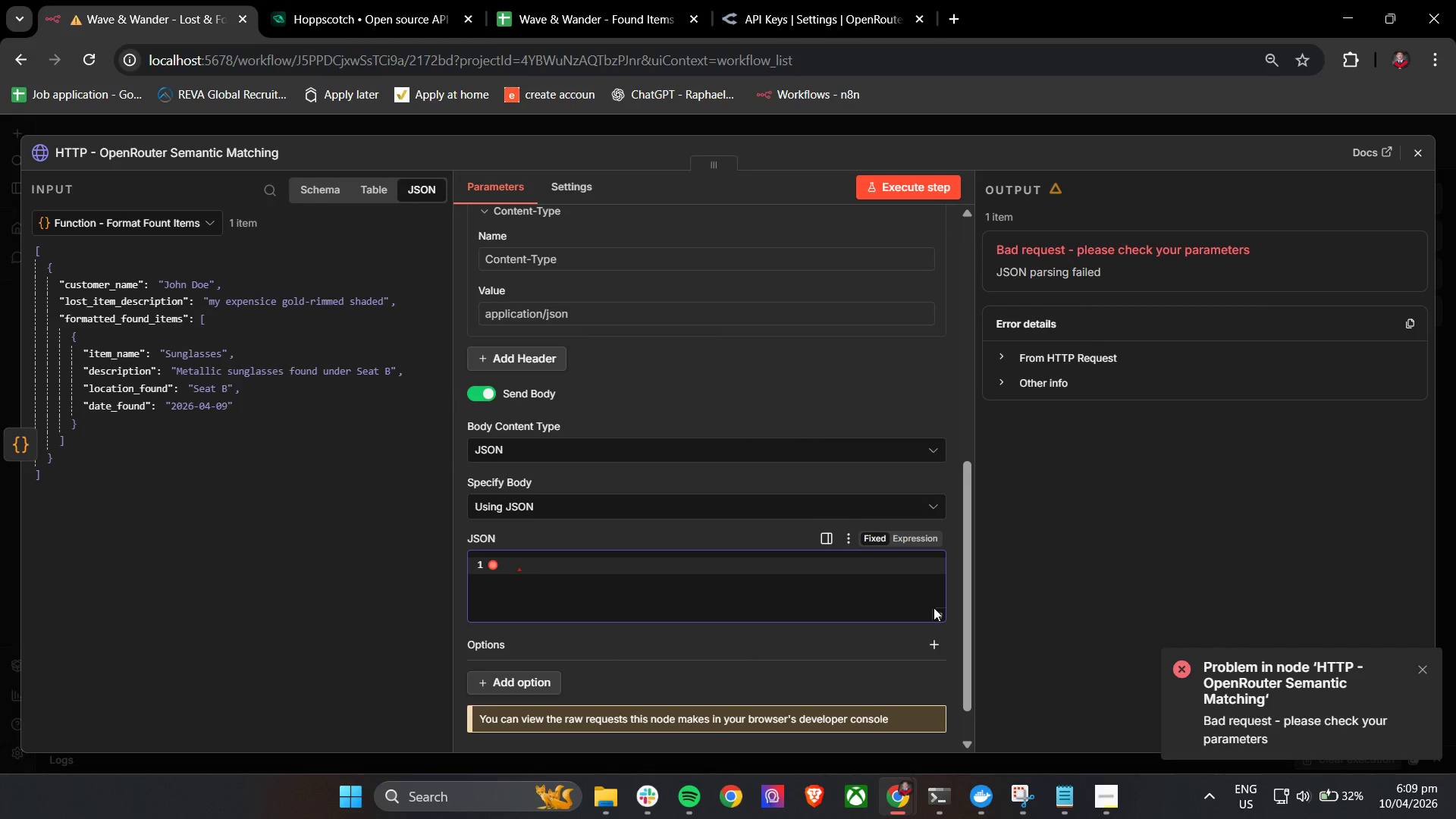 
left_click([936, 615])
 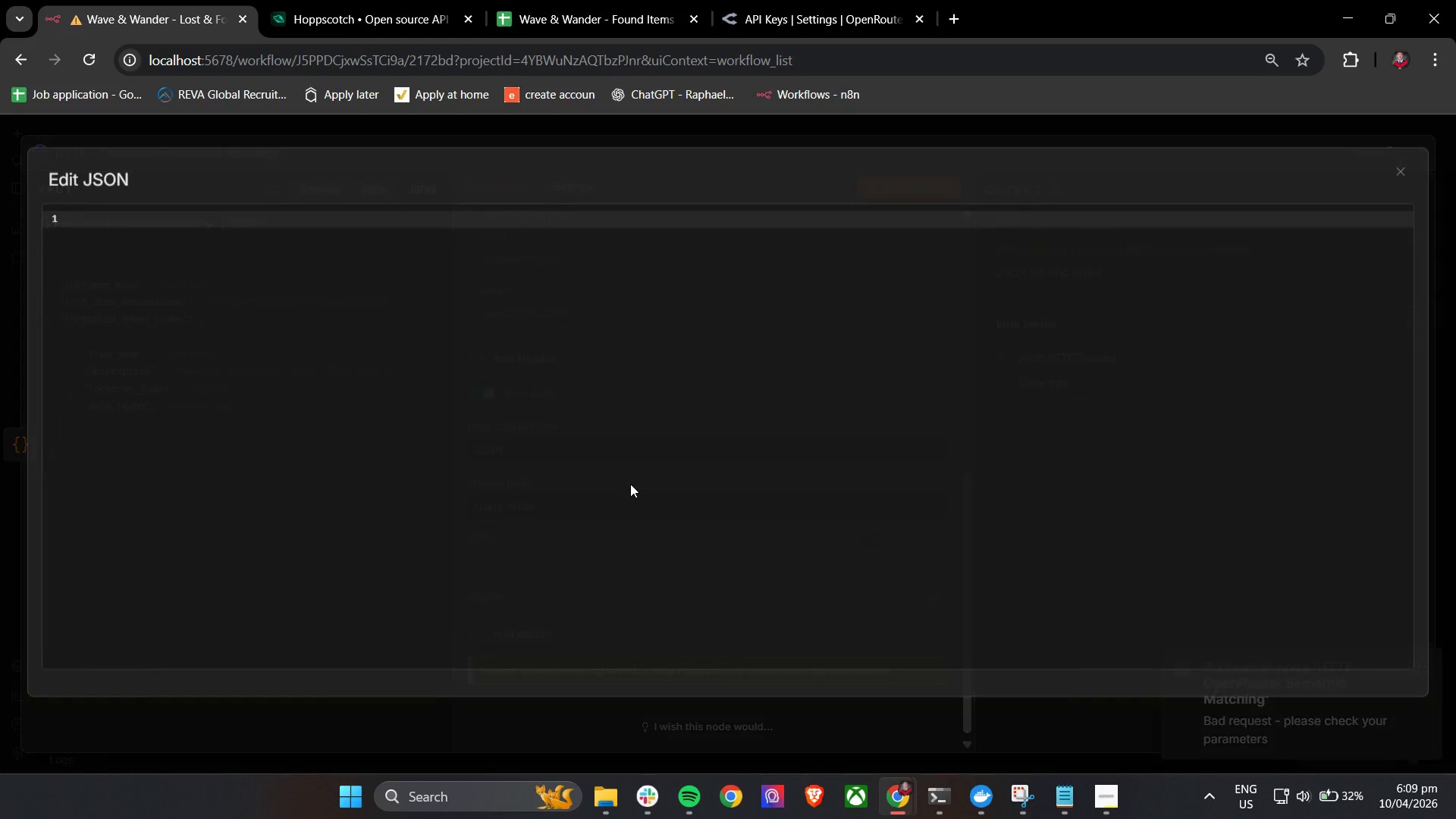 
key(Control+V)
 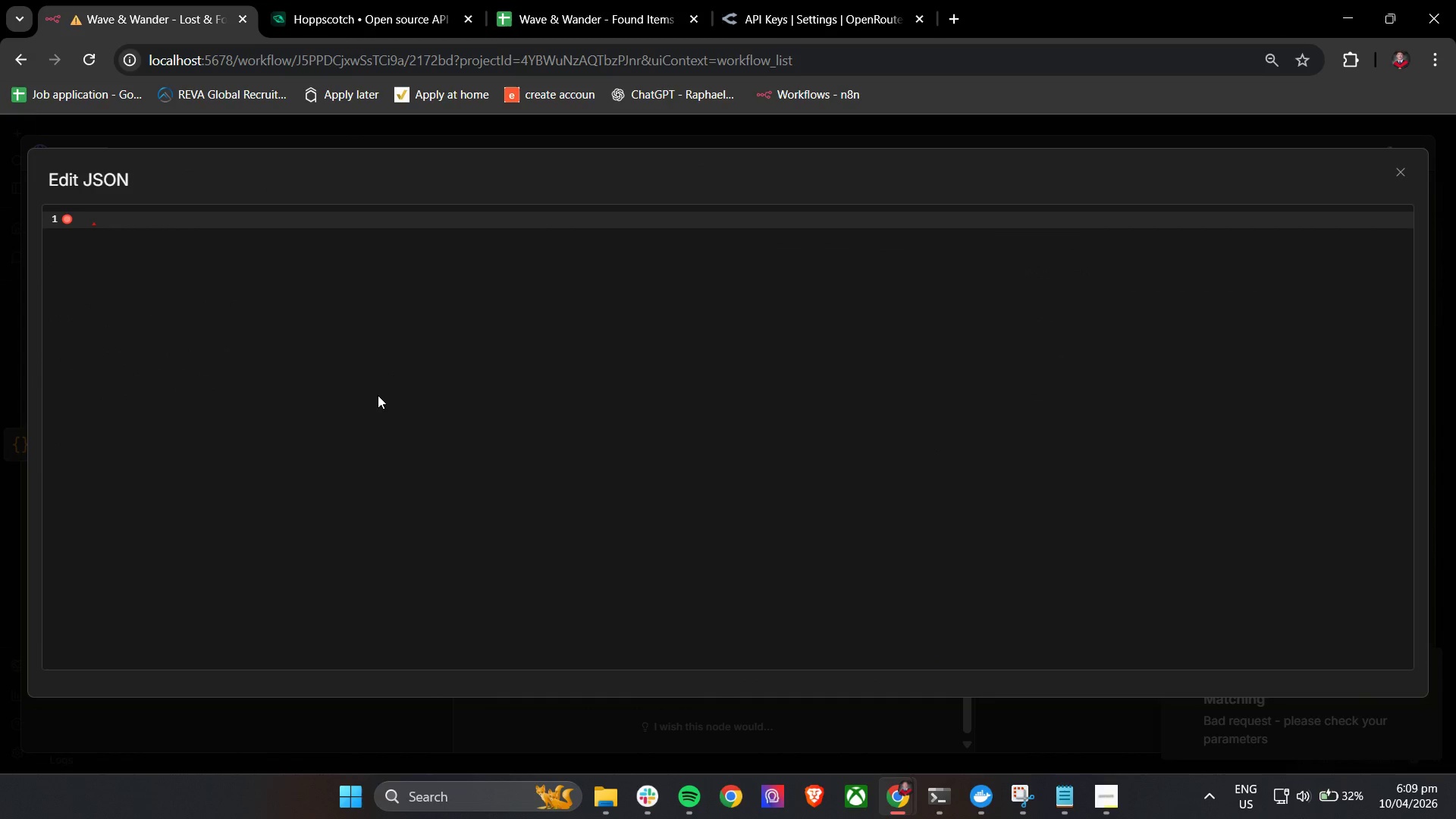 
key(Control+V)
 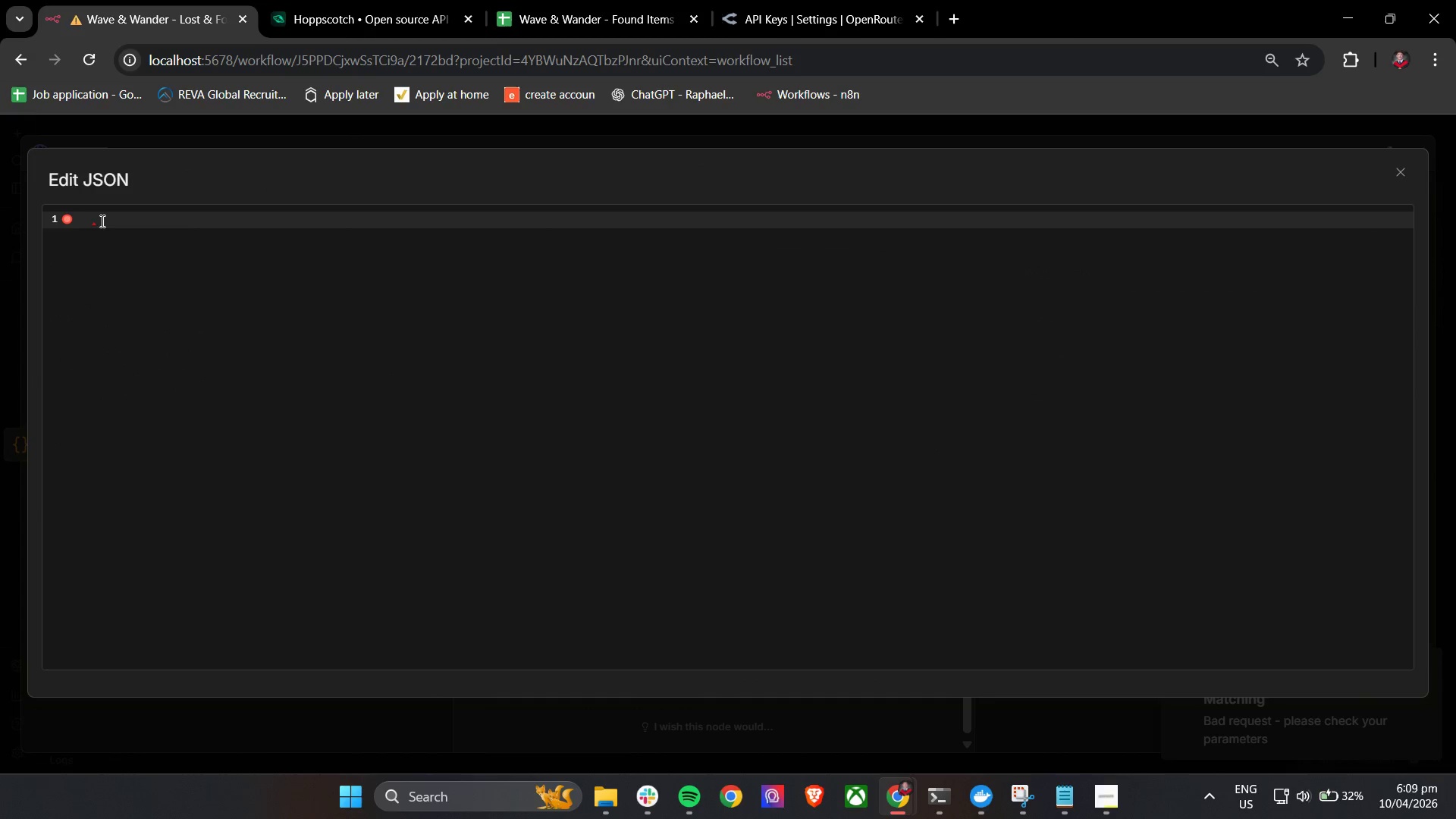 
left_click([94, 220])
 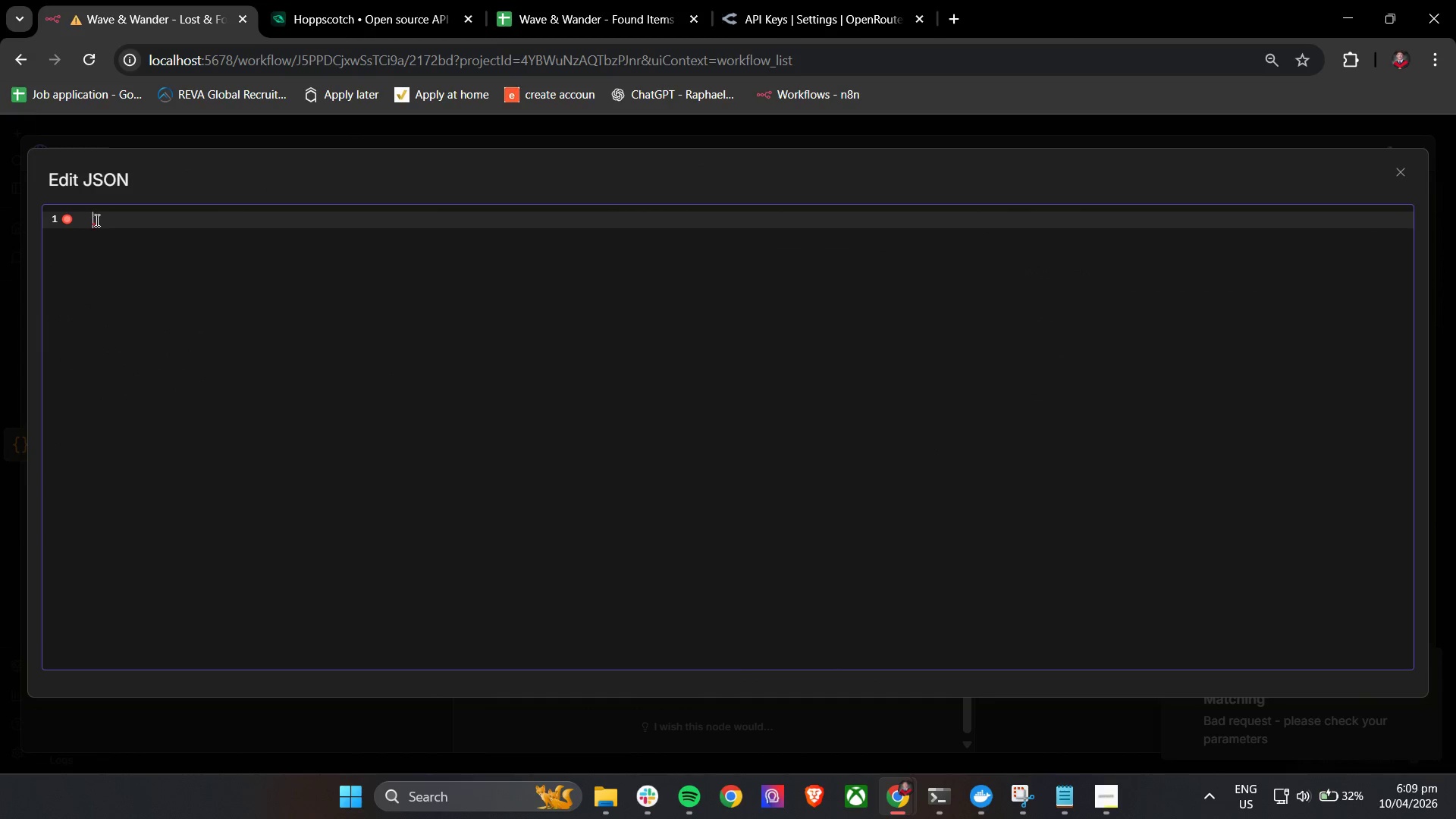 
key(Control+ControlLeft)
 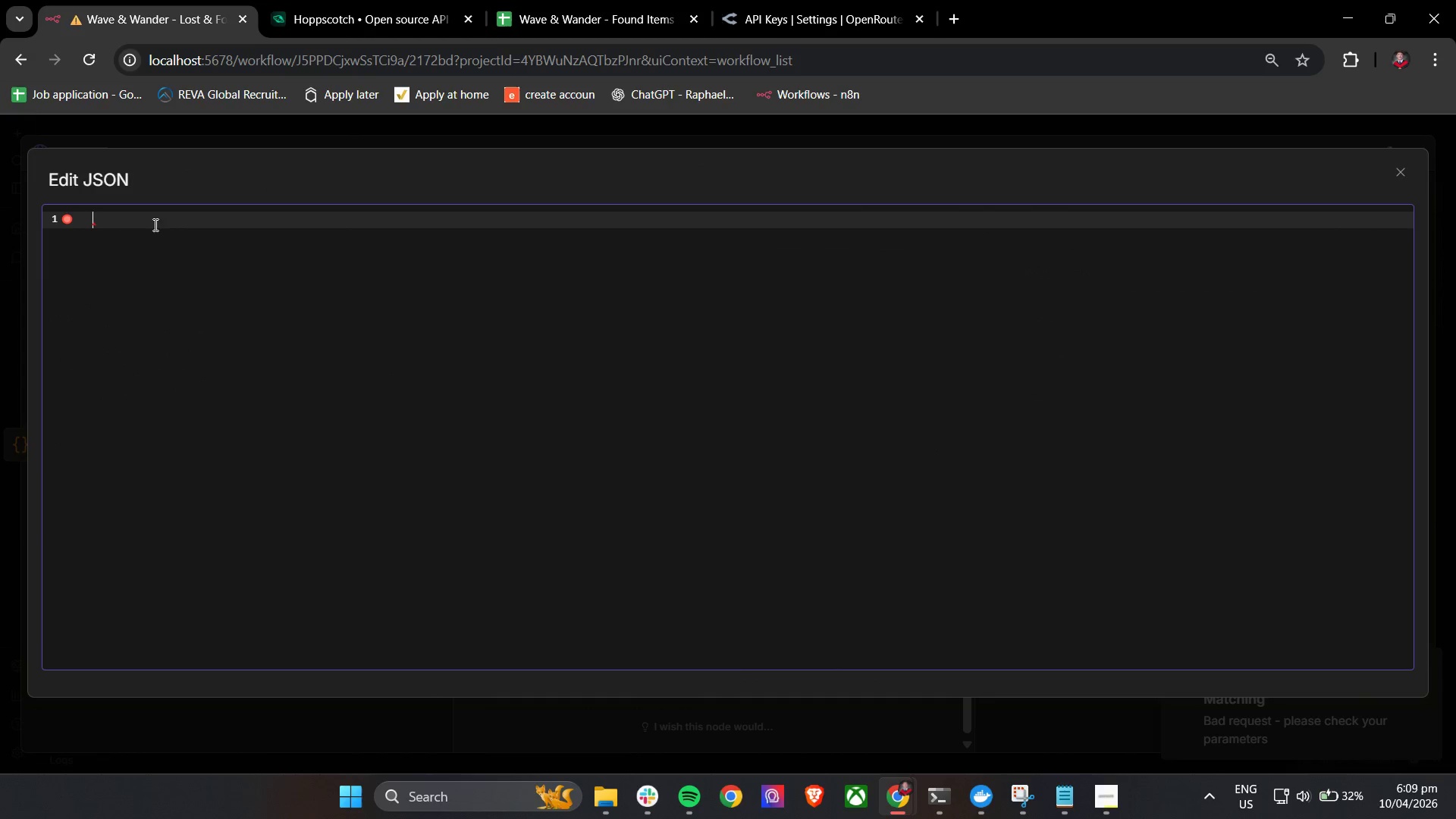 
key(Control+V)
 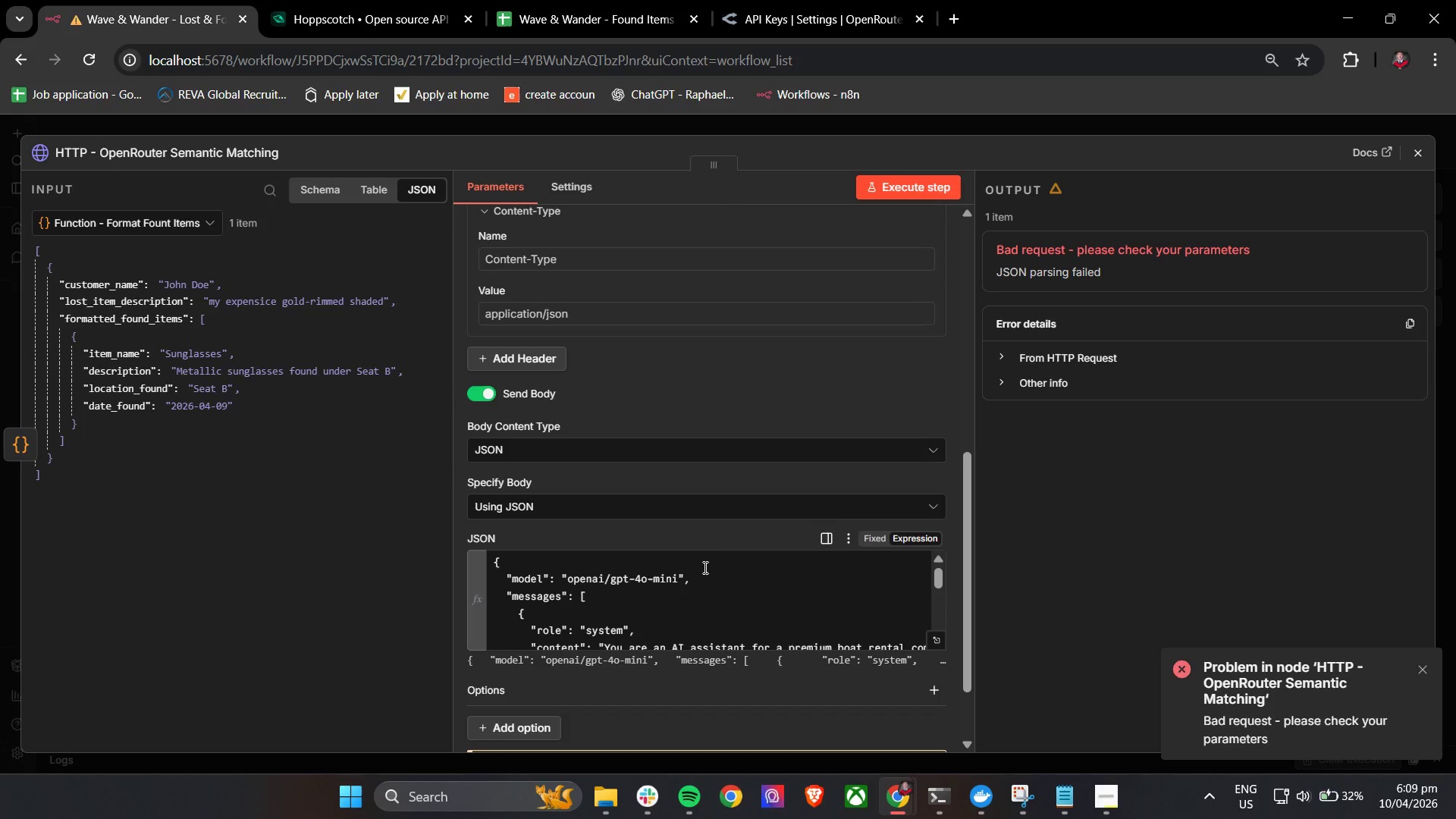 
scroll: coordinate [861, 642], scroll_direction: down, amount: 7.0
 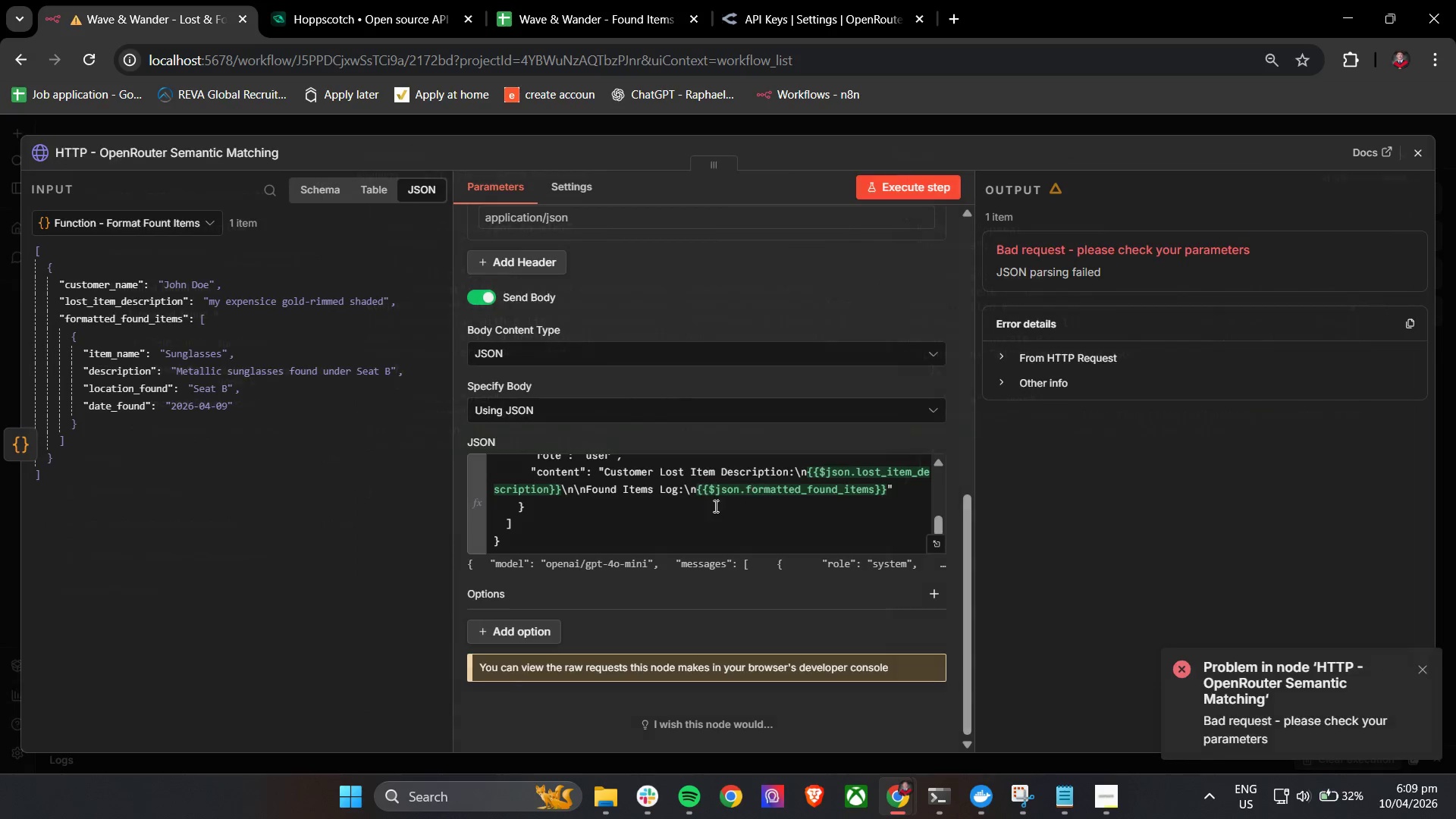 
wait(5.15)
 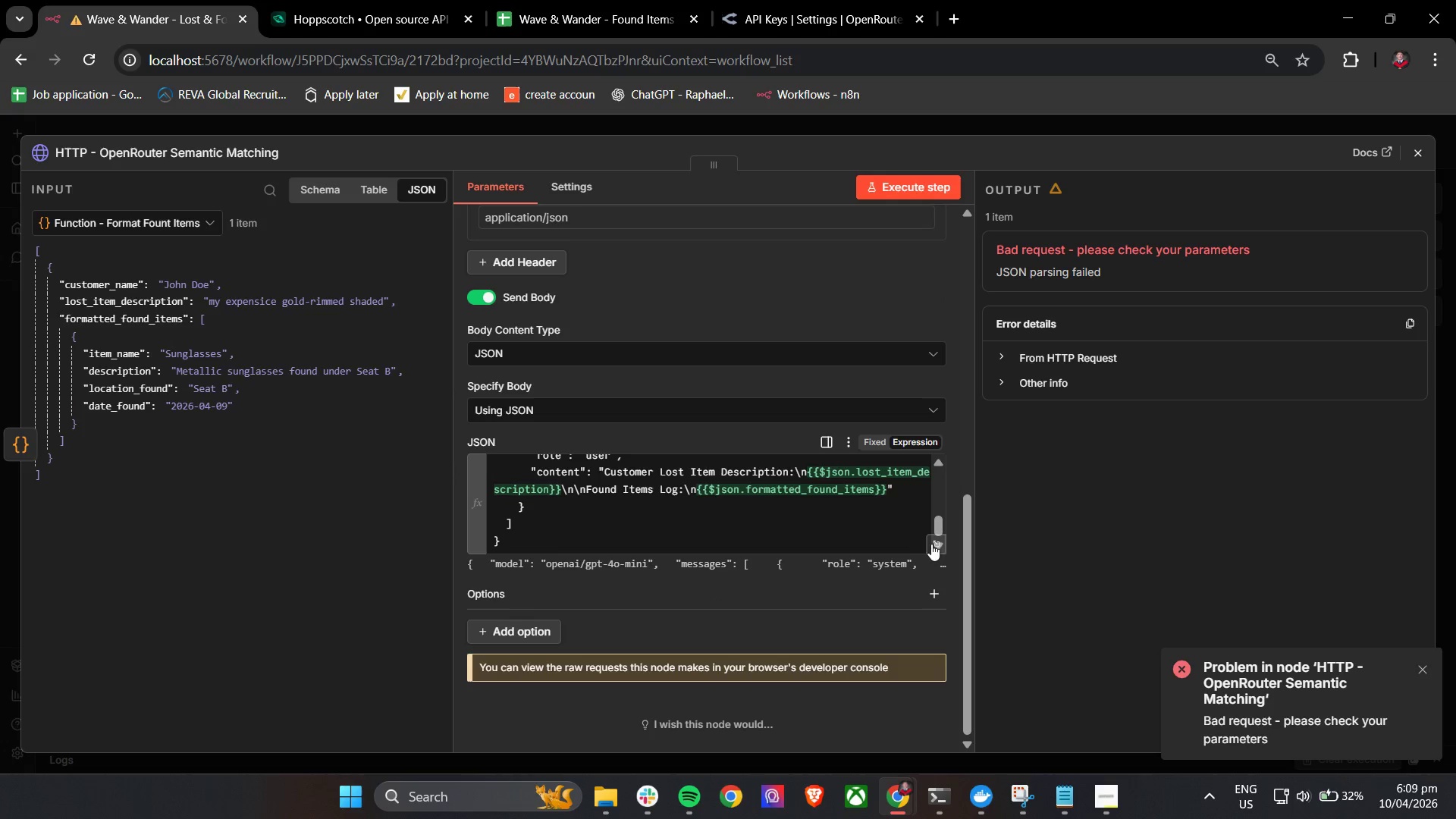 
mouse_move([728, 480])
 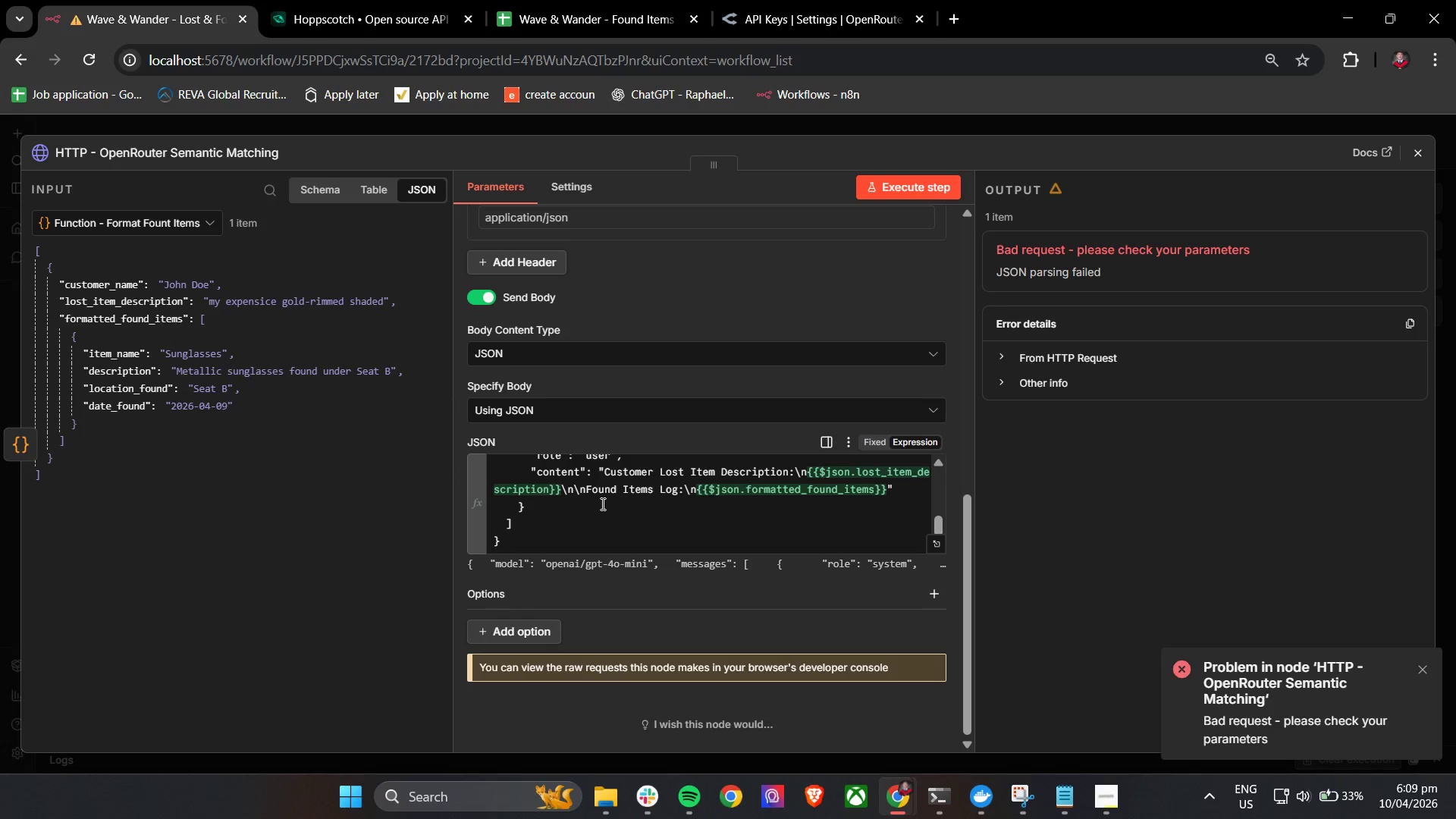 
left_click([898, 194])
 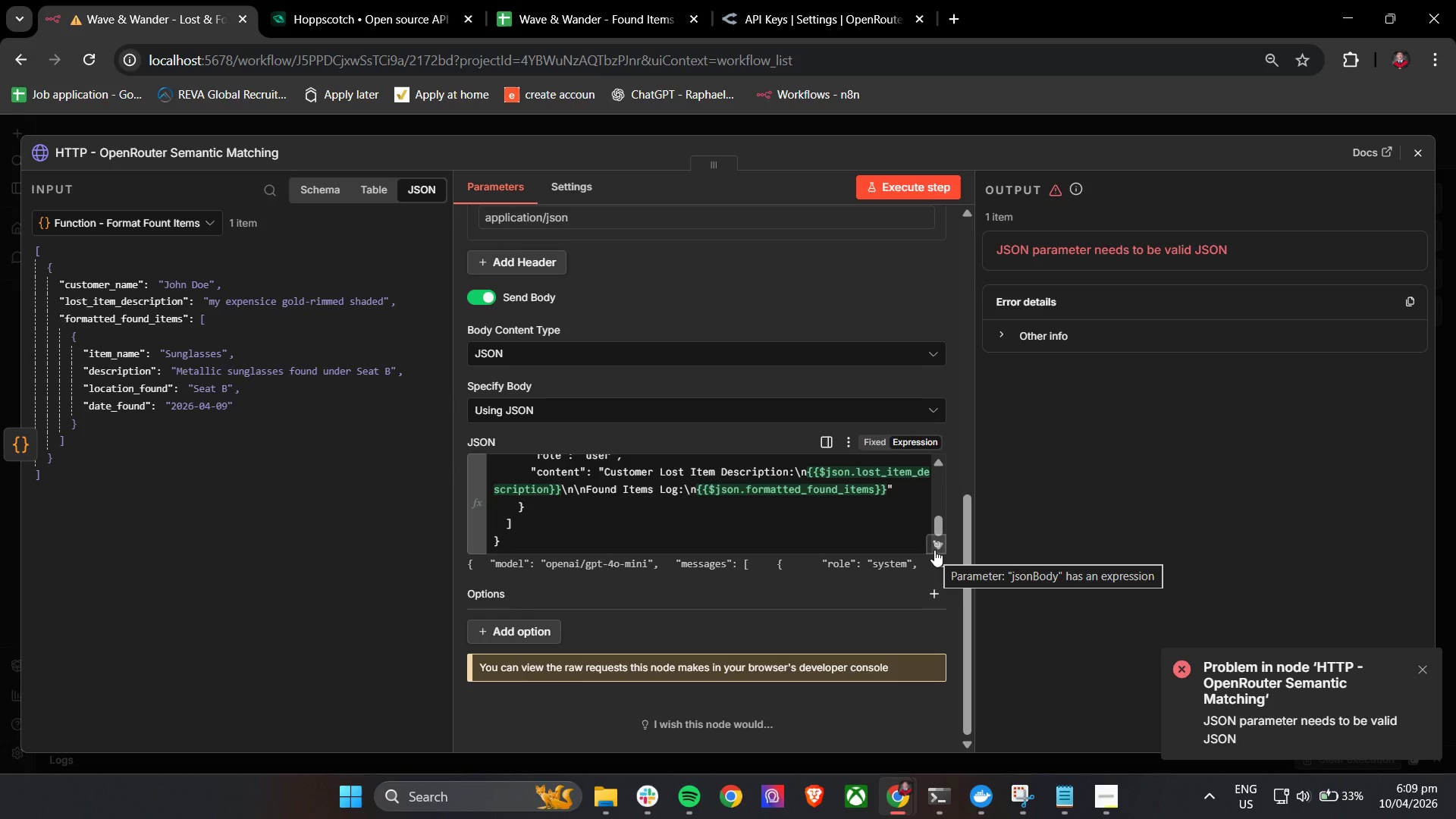 
scroll: coordinate [608, 517], scroll_direction: down, amount: 5.0
 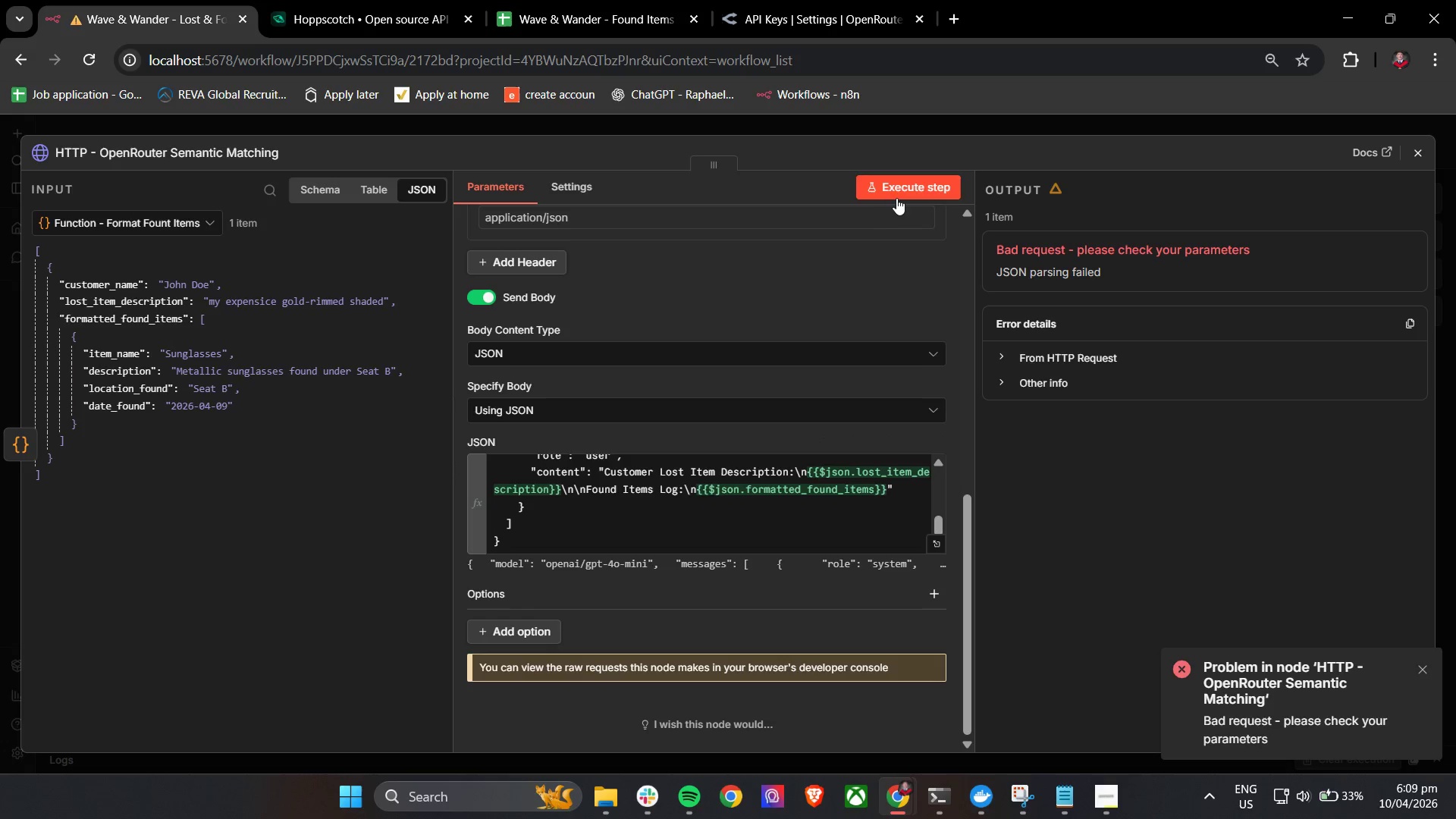 
left_click([934, 550])
 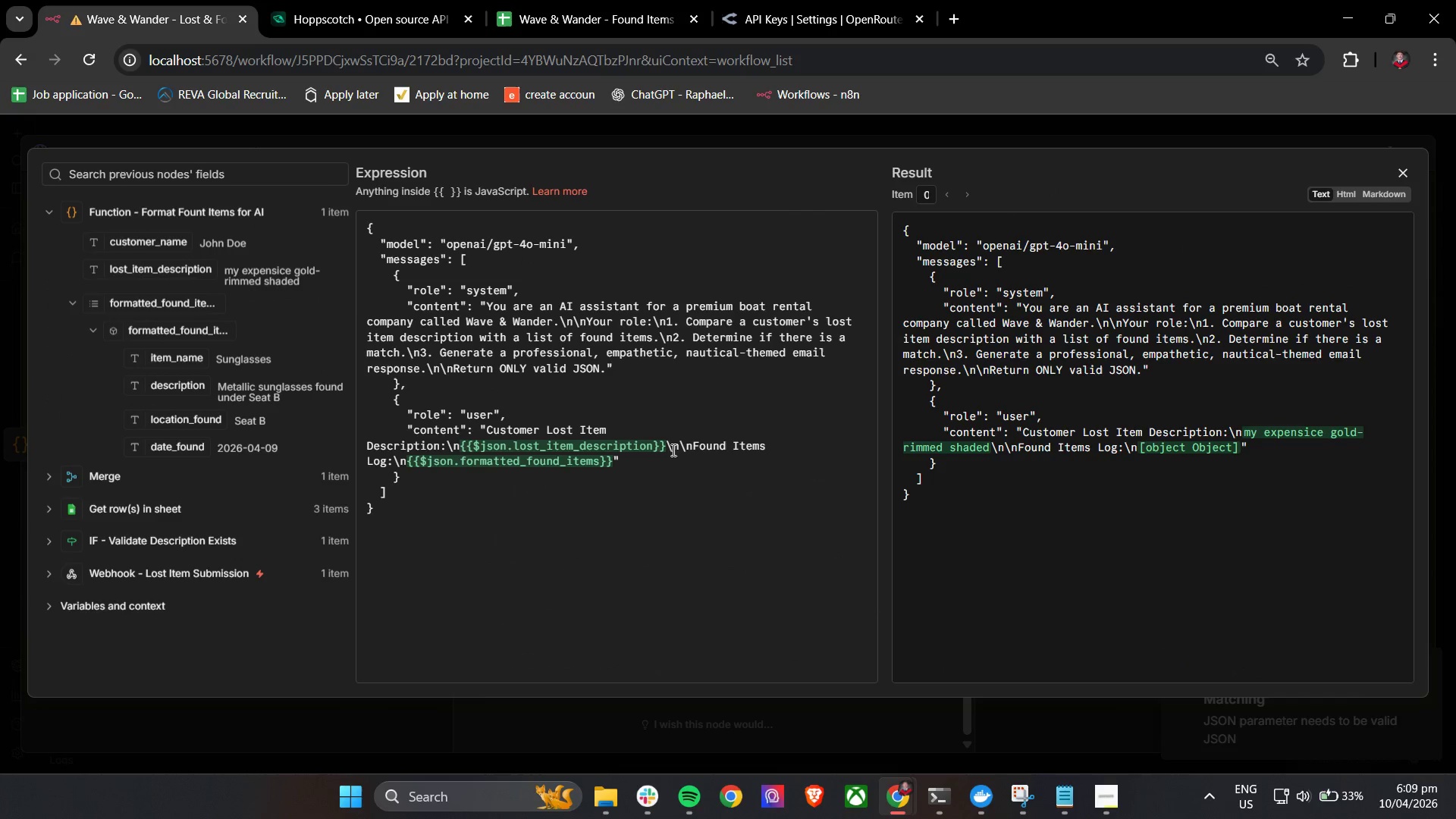 
wait(9.95)
 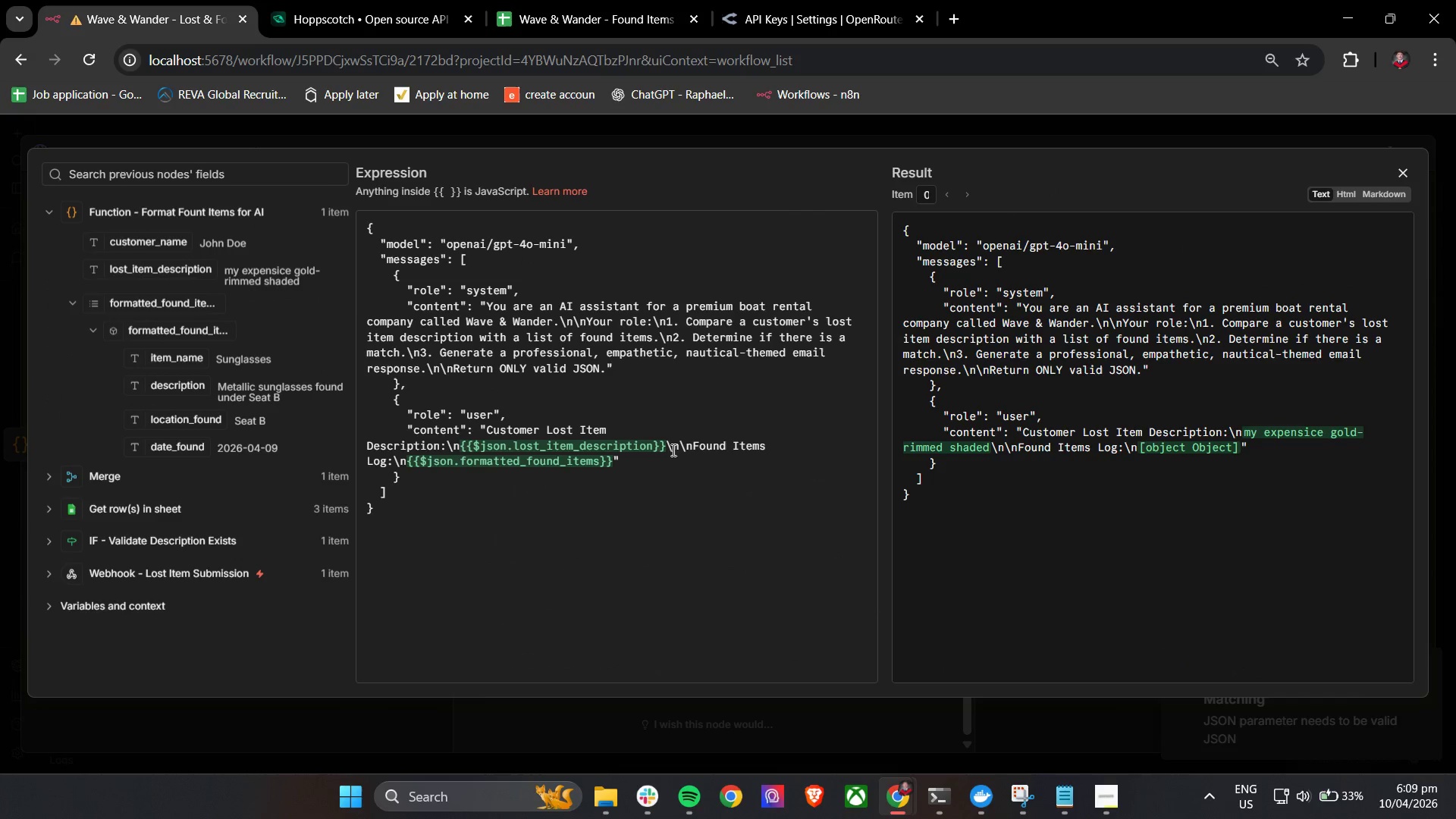 
left_click_drag(start_coordinate=[611, 463], to_coordinate=[409, 464])
 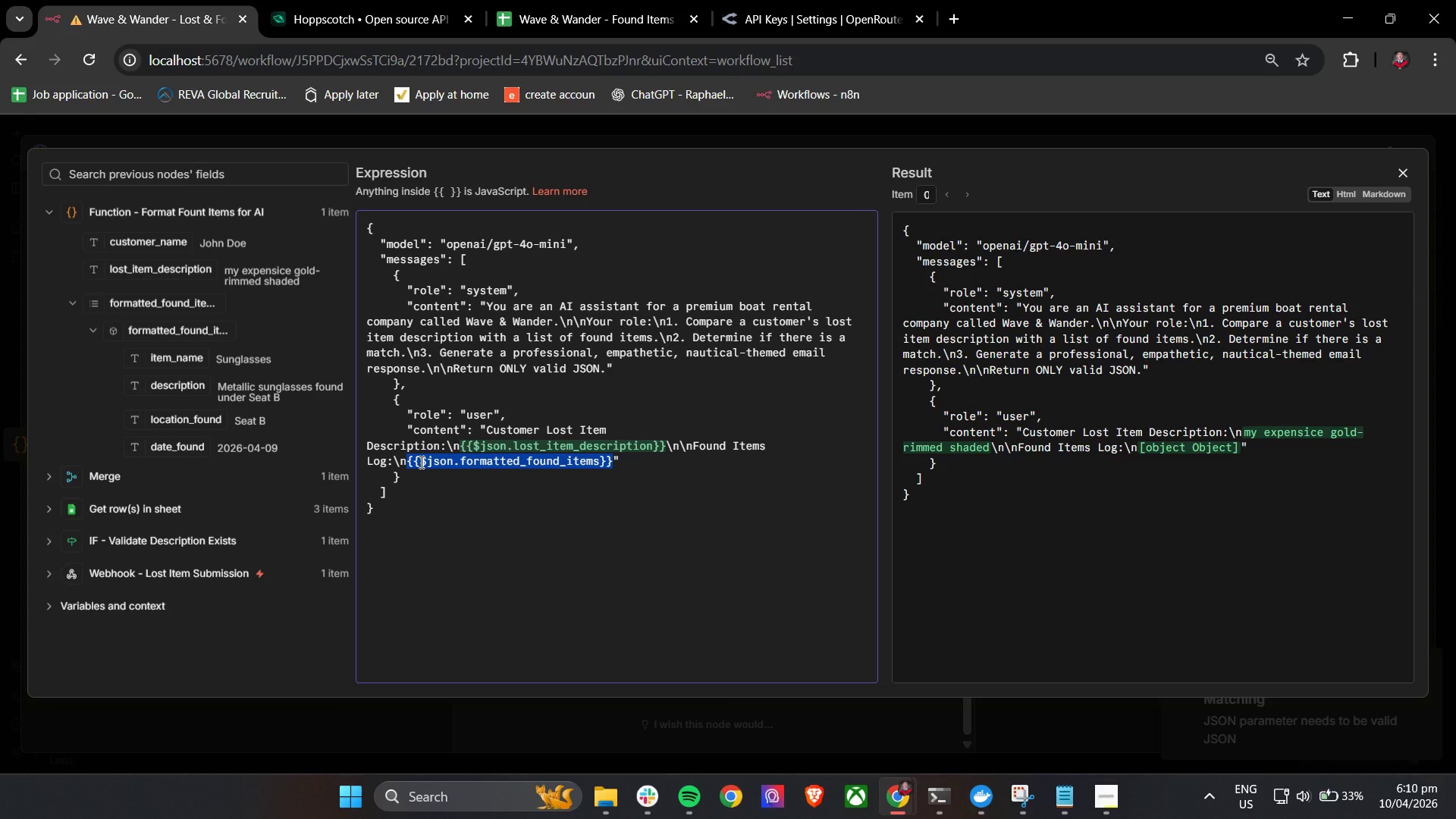 
key(Backspace)
 